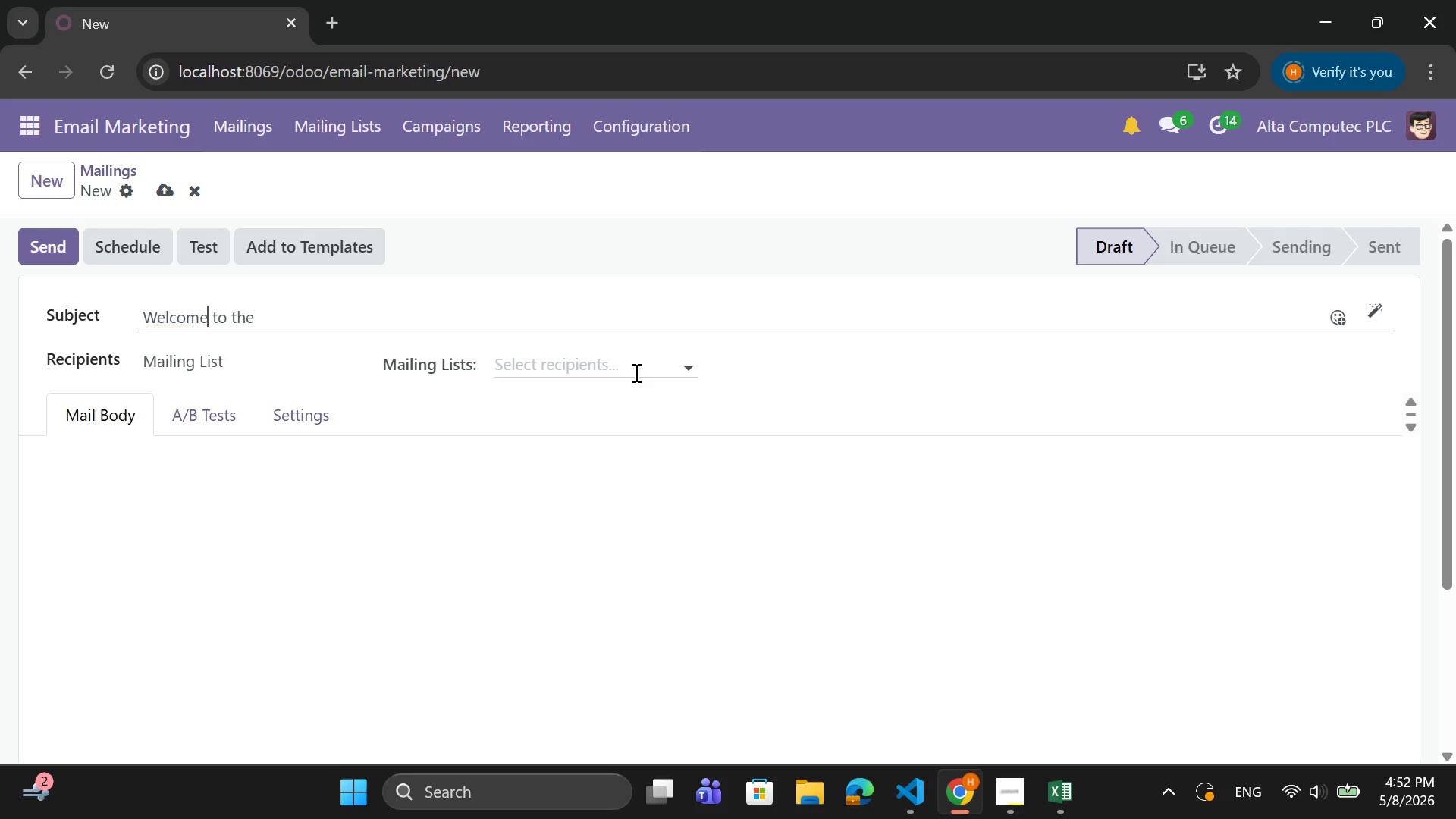 
key(E)
 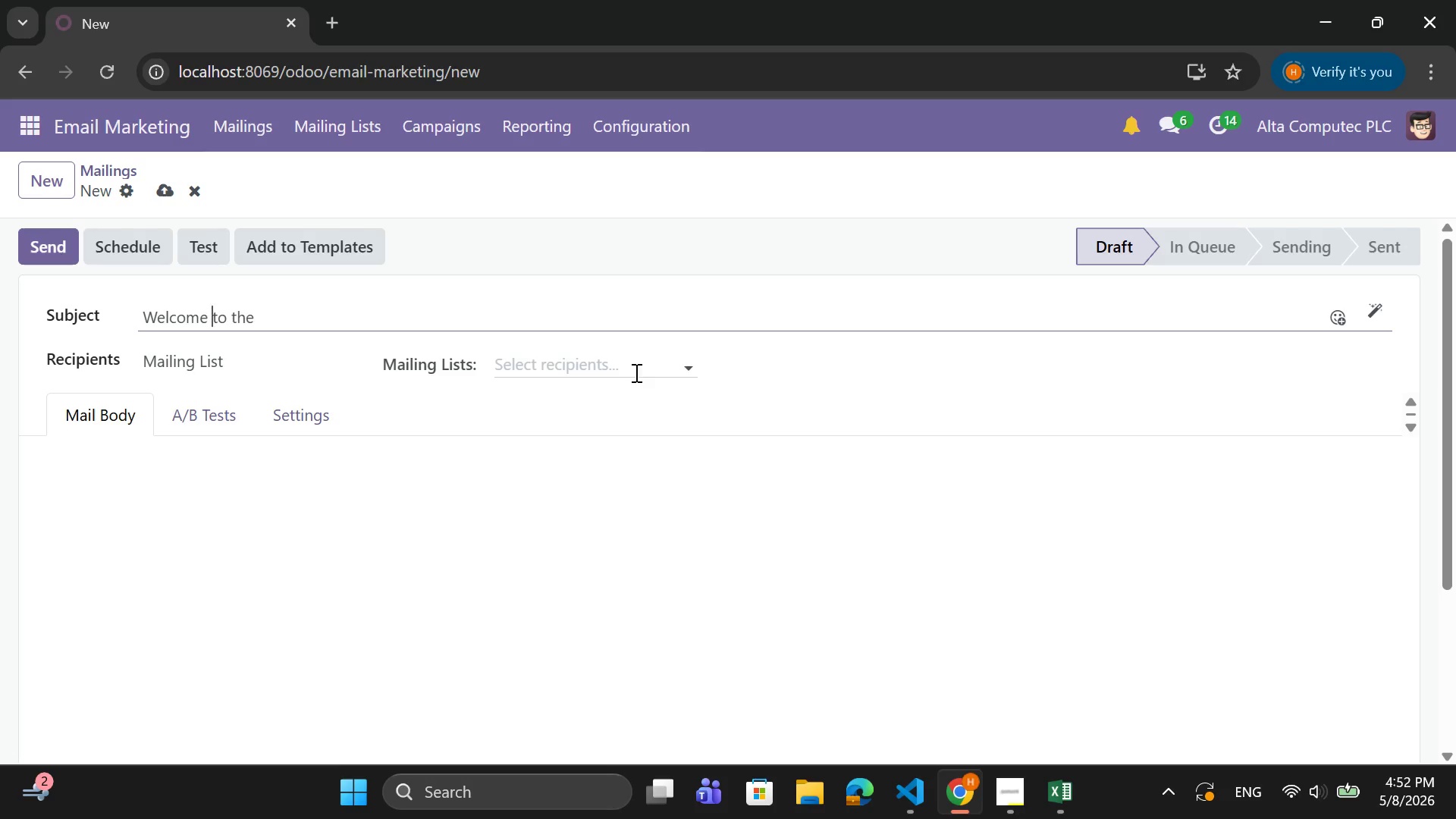 
key(ArrowRight)
 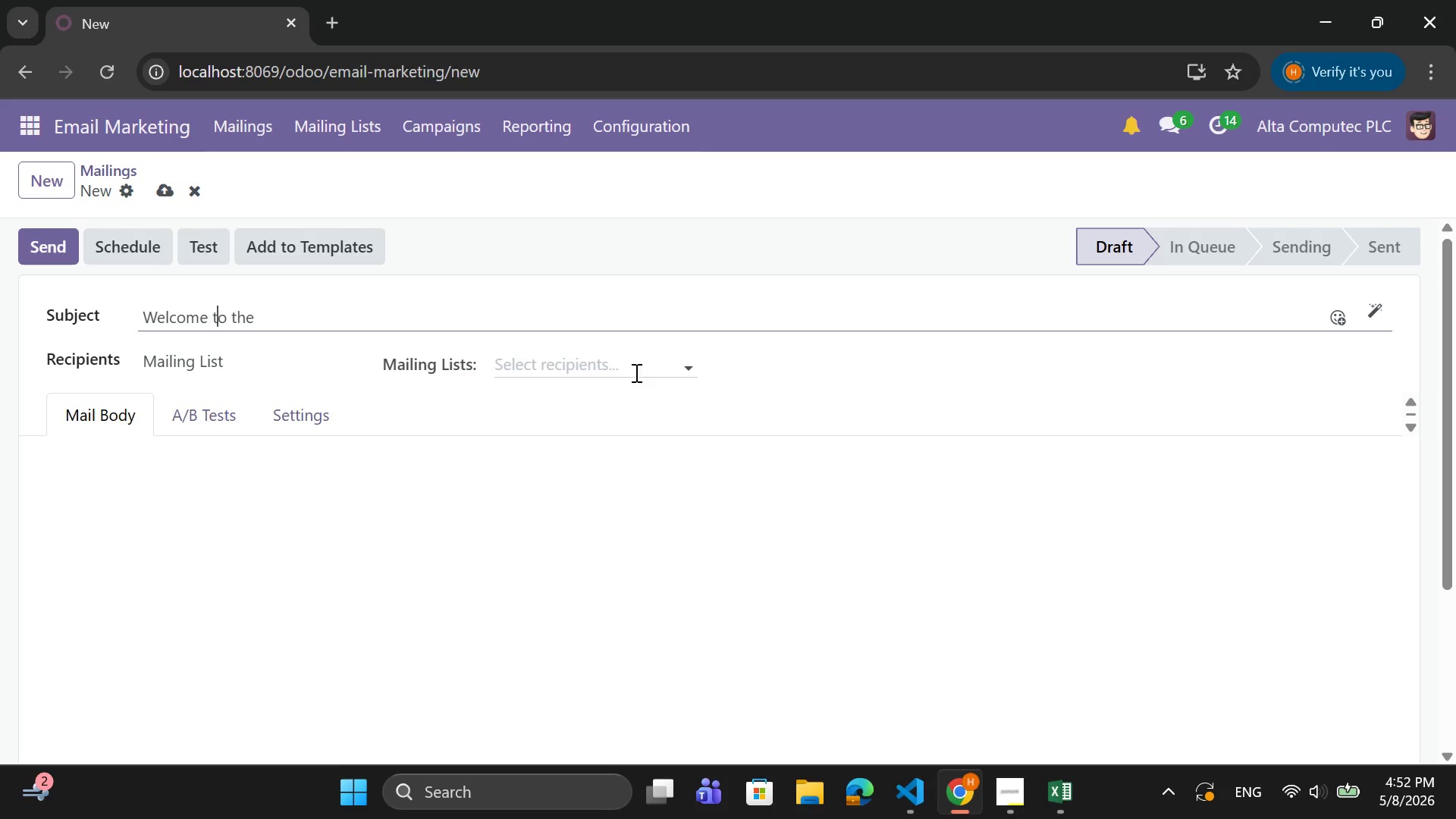 
key(ArrowRight)
 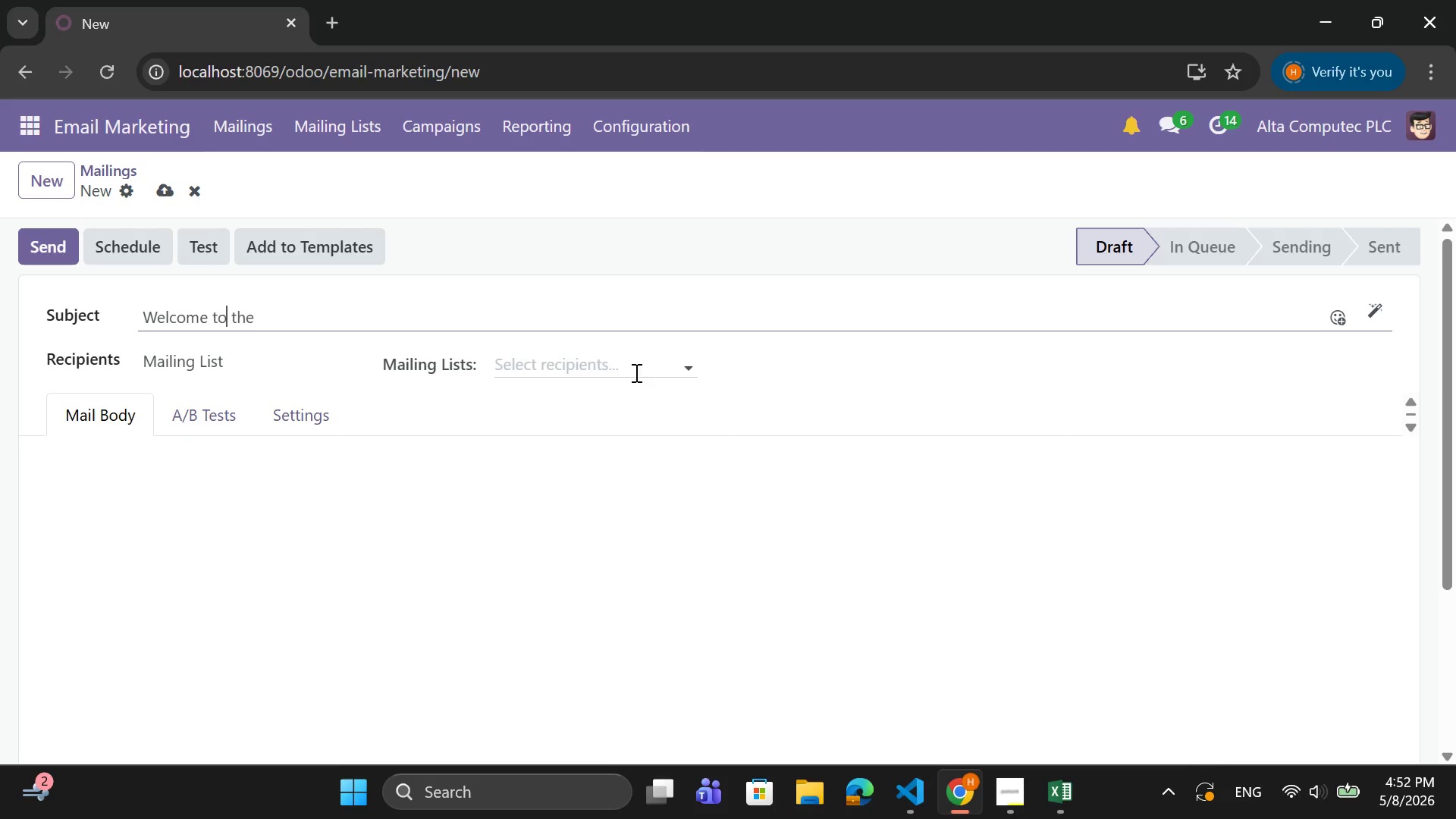 
key(ArrowRight)
 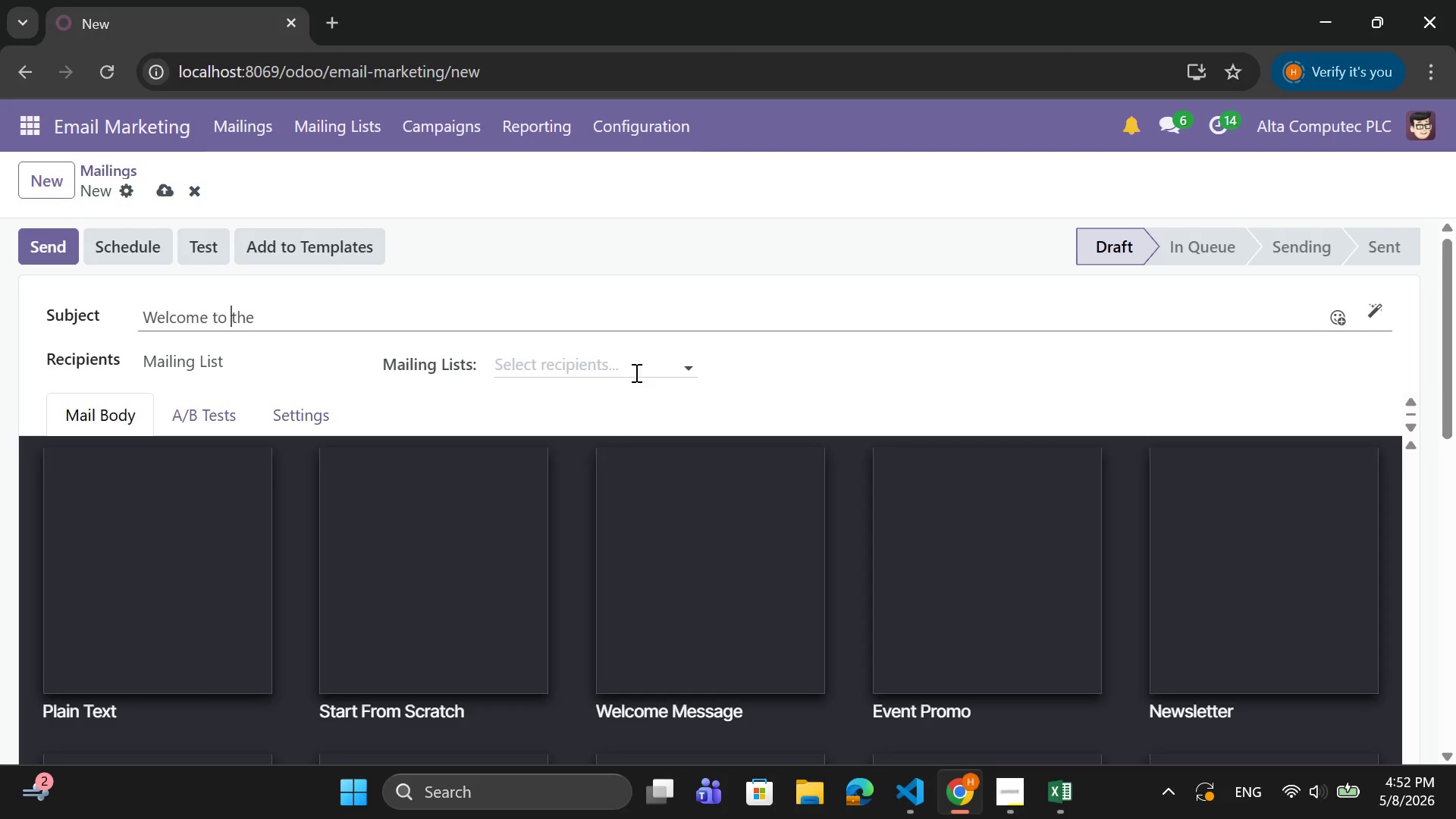 
key(ArrowRight)
 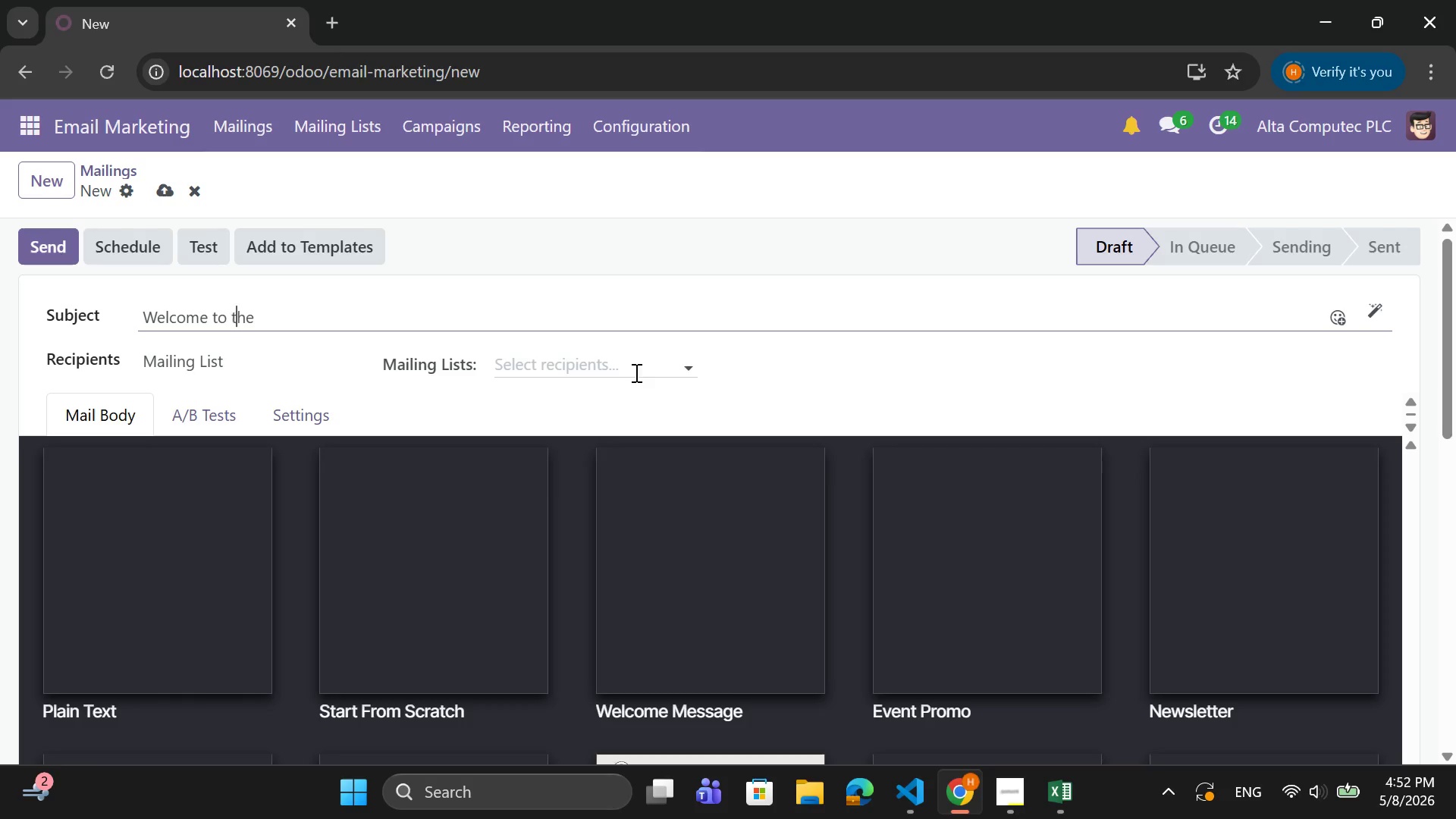 
key(ArrowRight)
 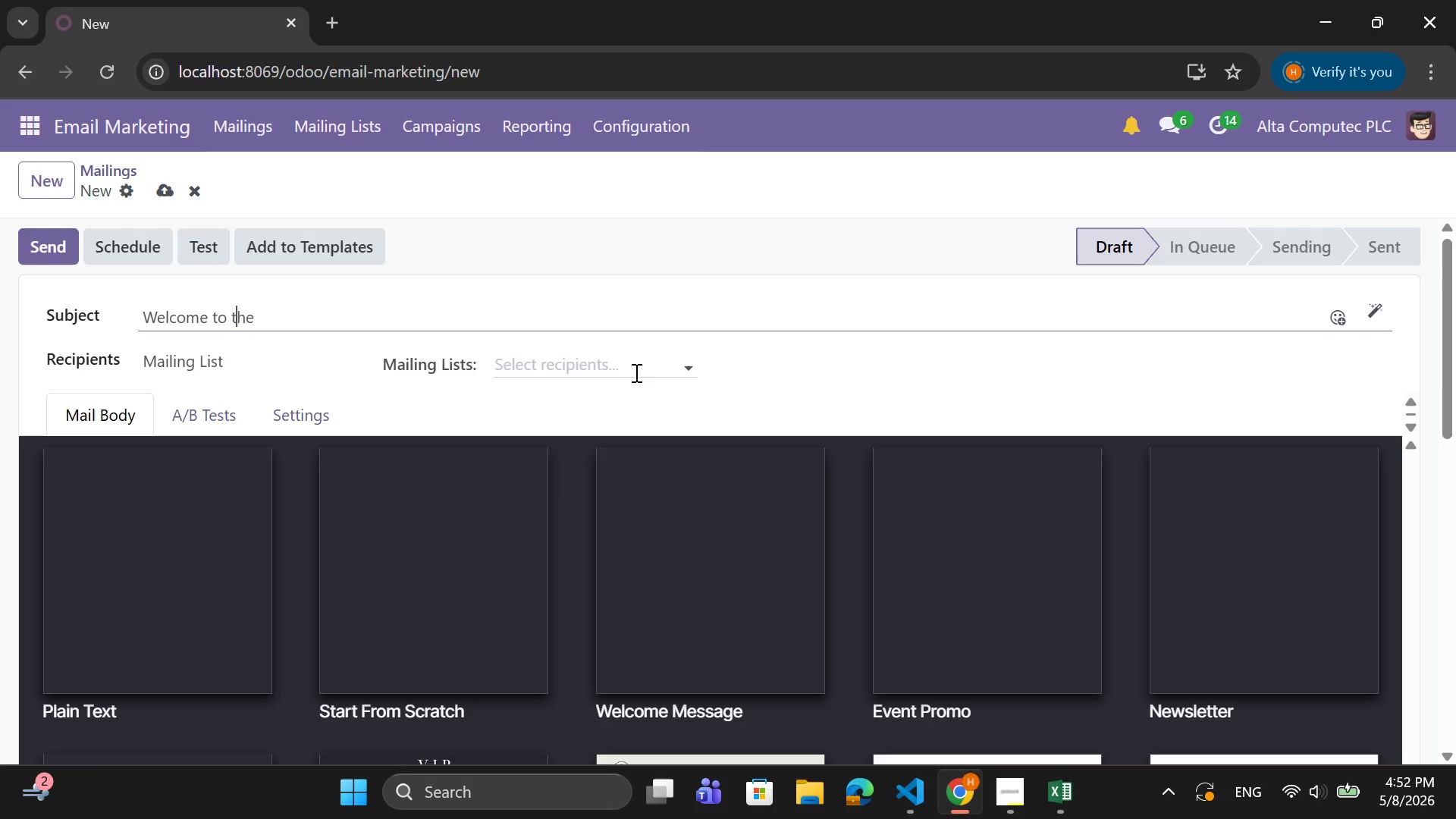 
key(ArrowRight)
 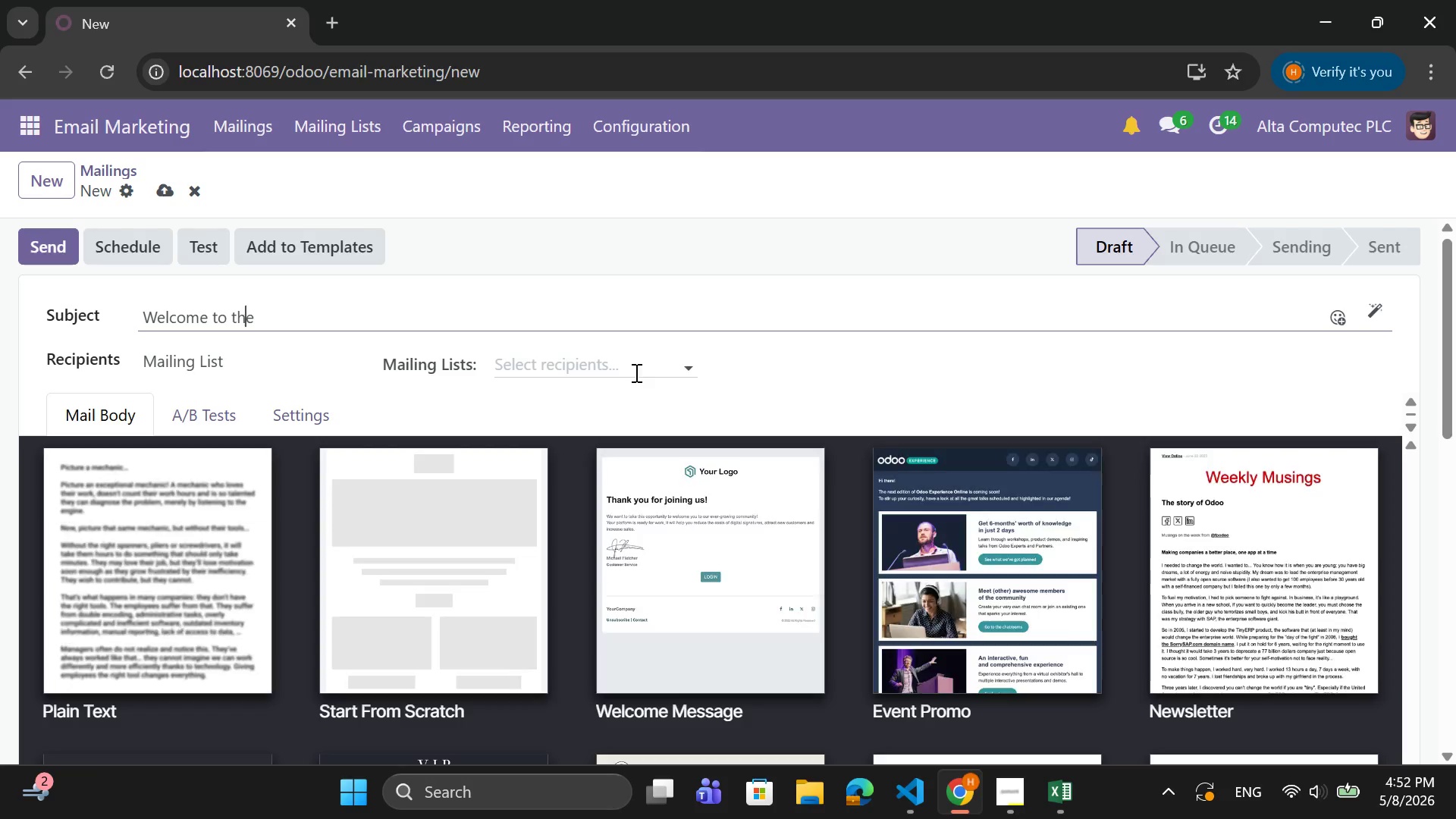 
key(ArrowRight)
 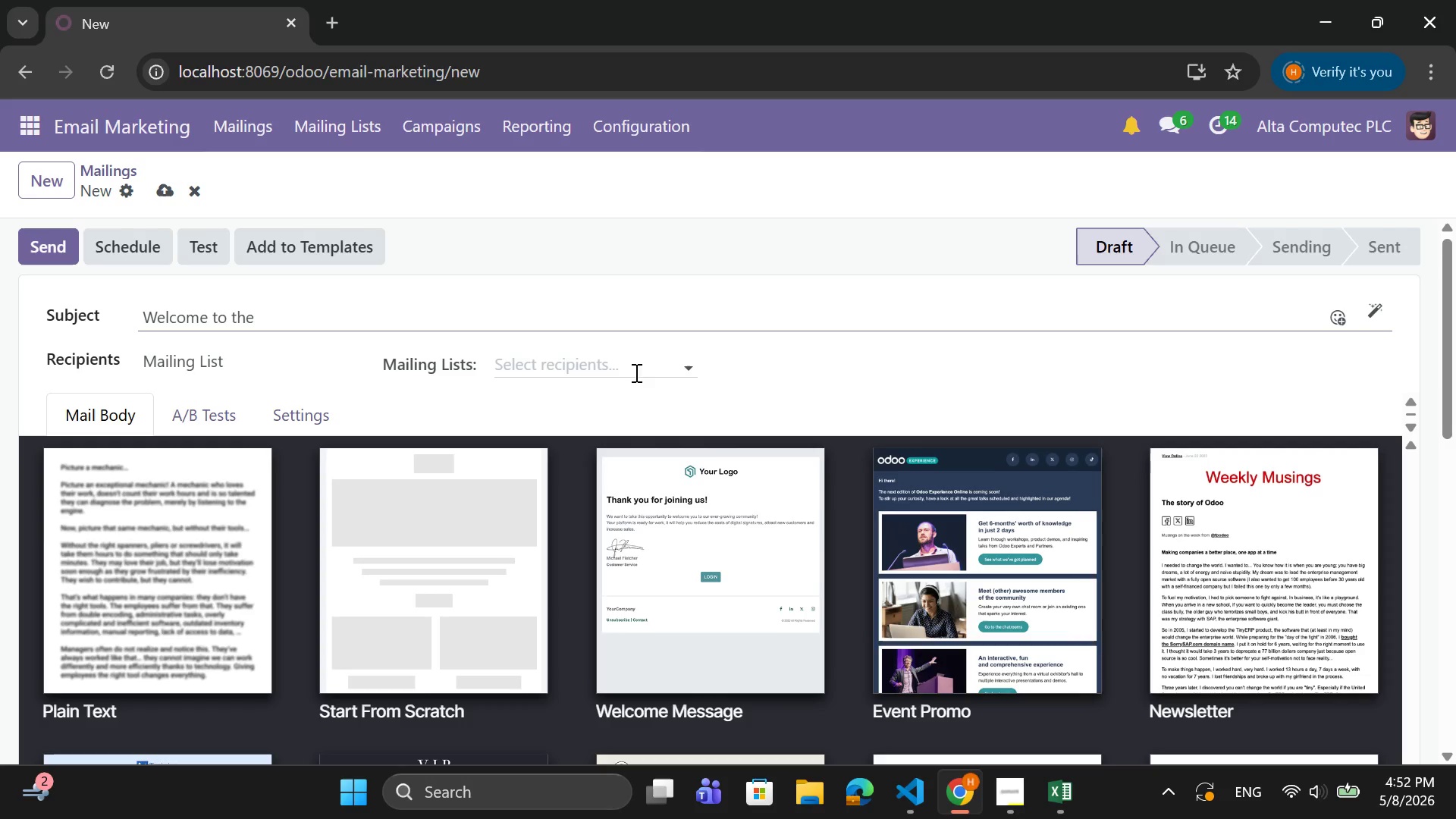 
type( Summit & Spokes Adventure HUB)
key(Backspace)
key(Backspace)
type(un)
key(Backspace)
type(b)
 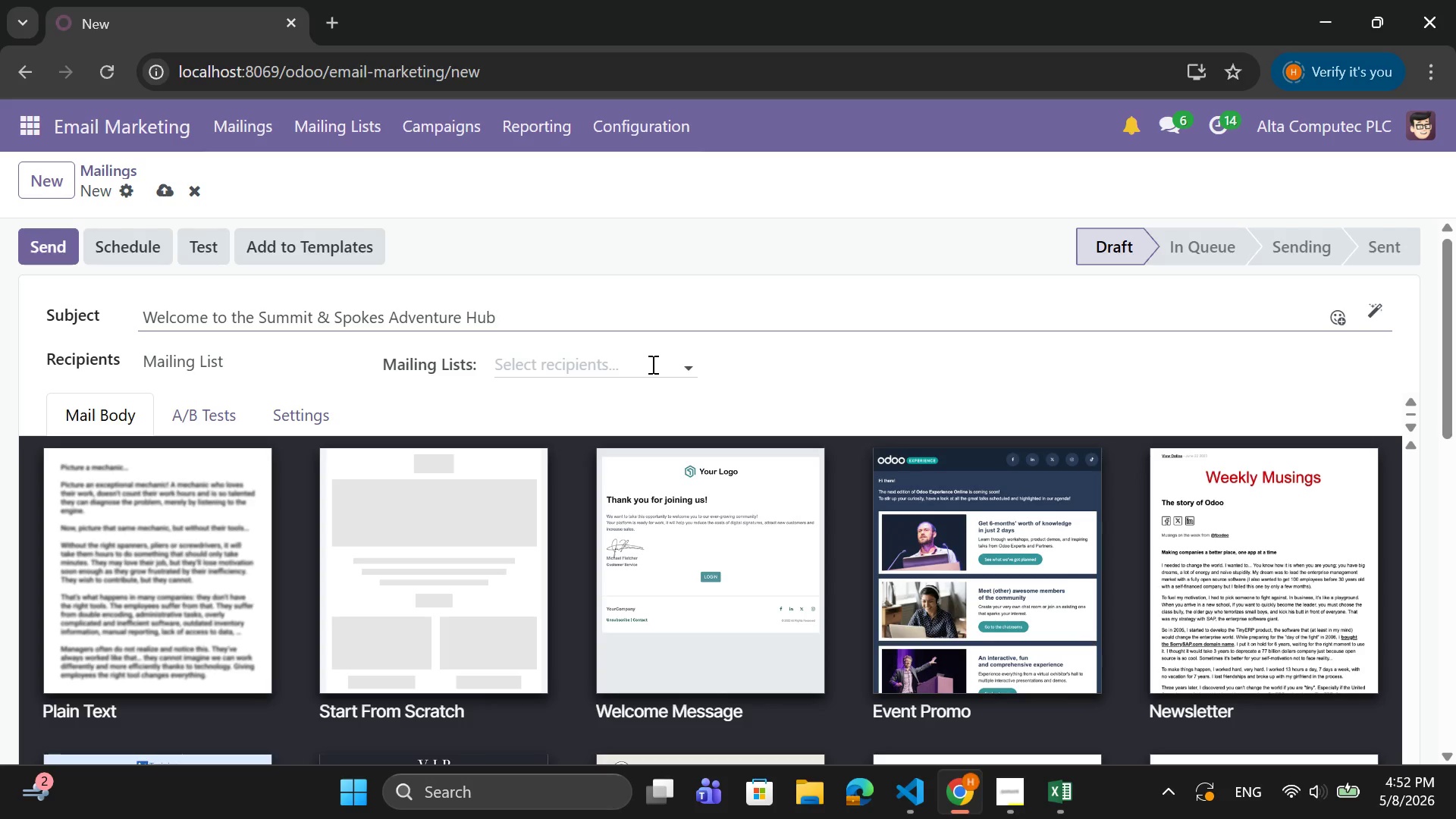 
left_click([601, 350])
 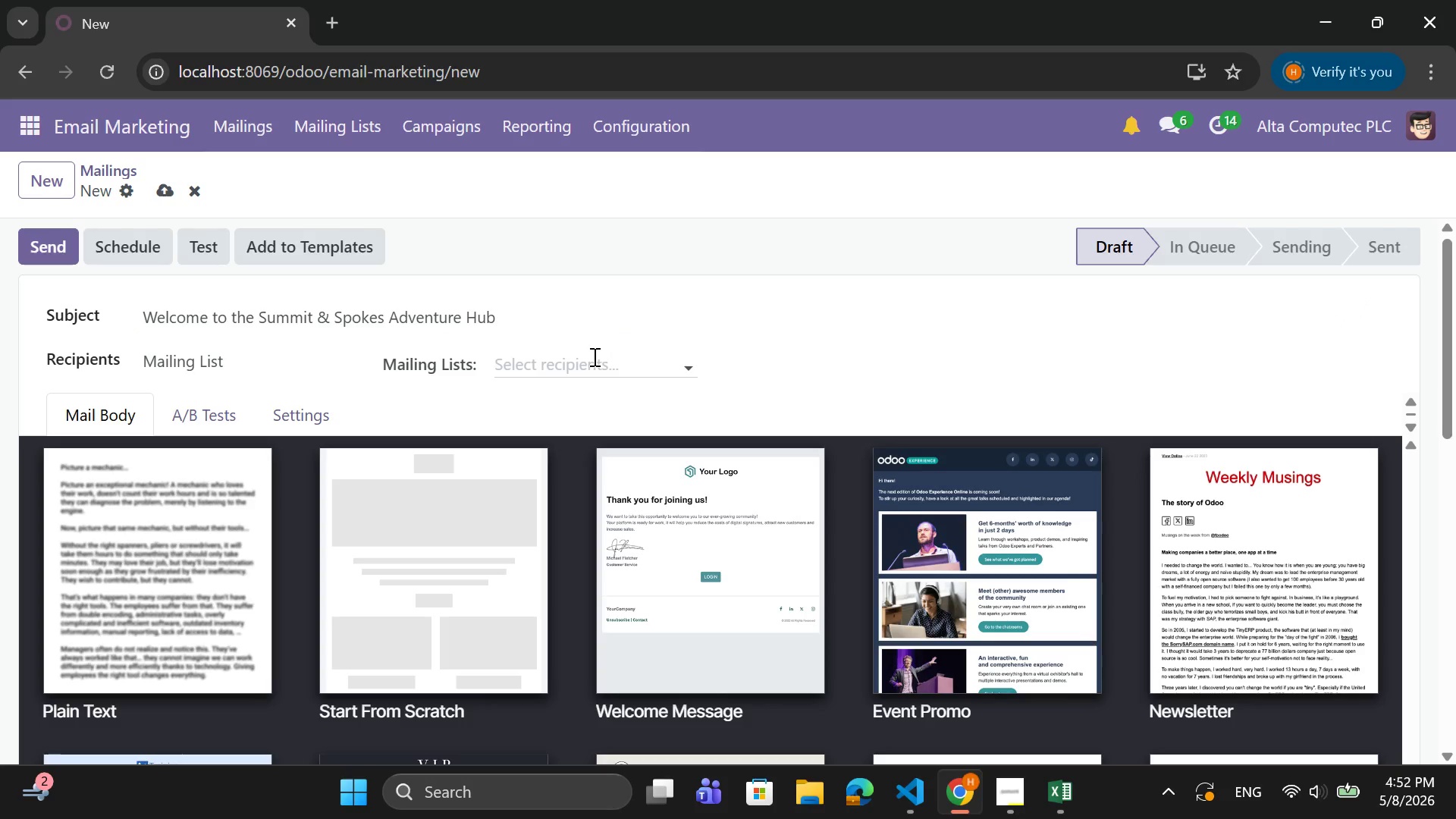 
left_click([593, 356])
 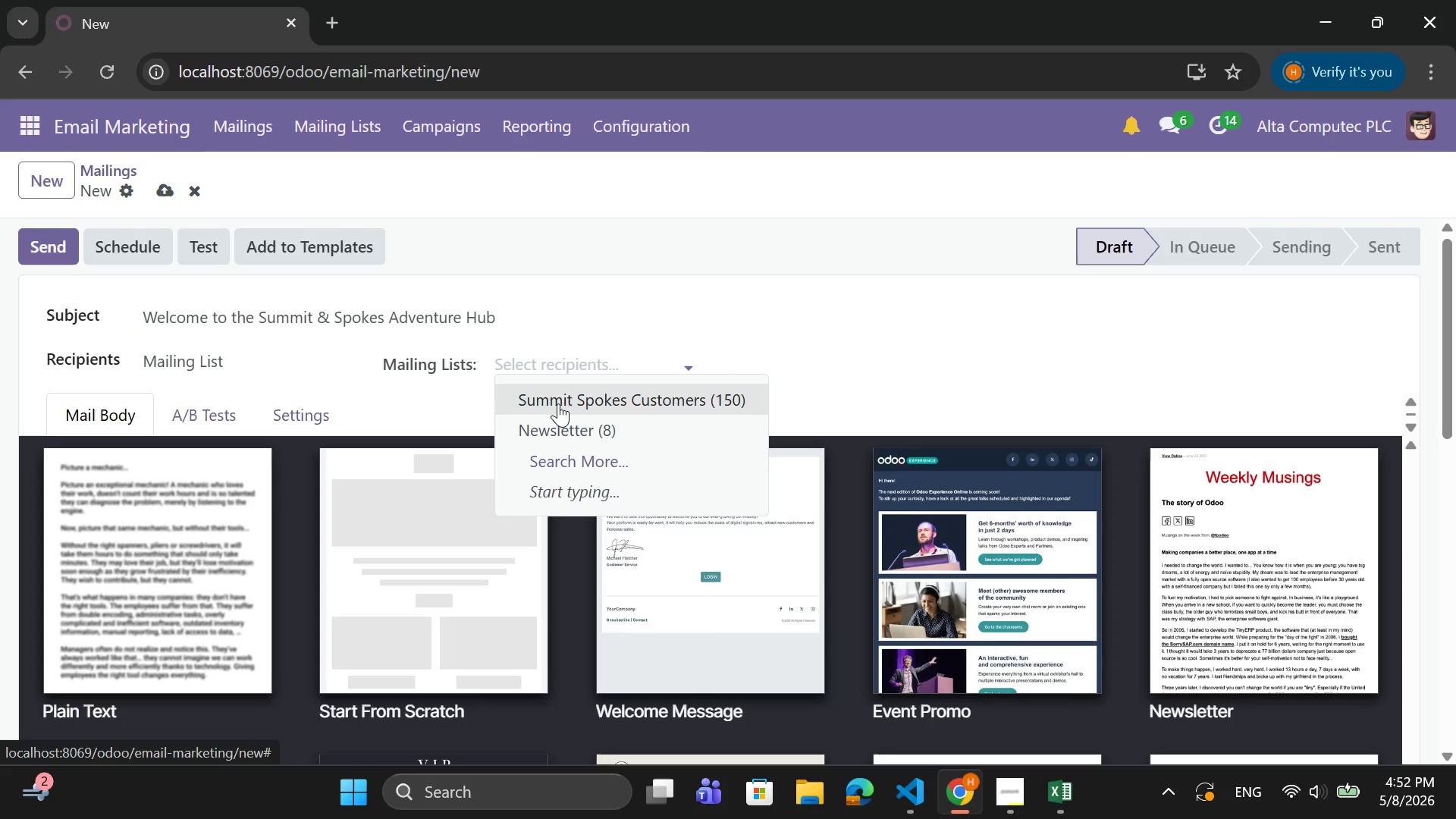 
left_click([558, 403])
 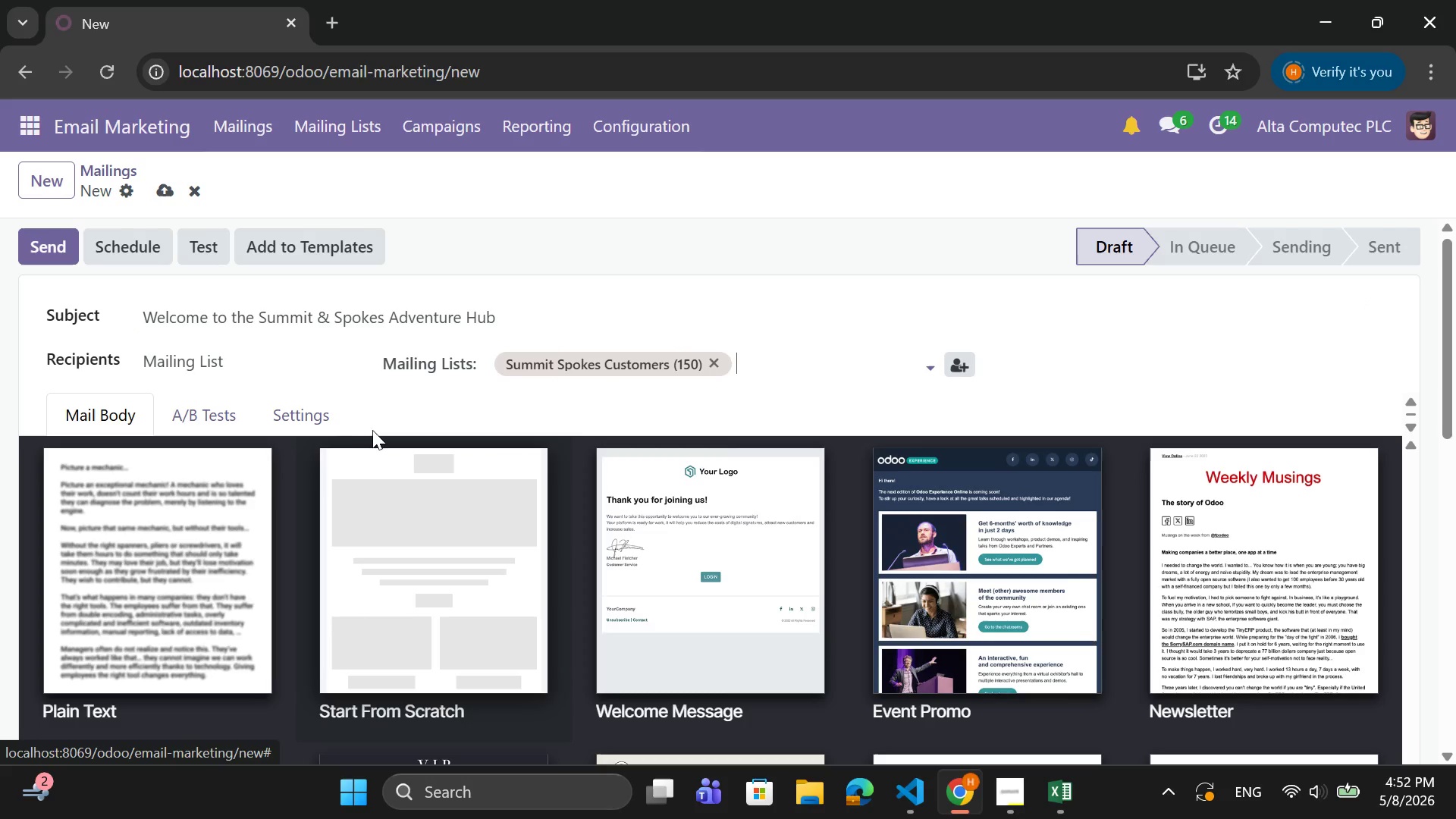 
left_click([395, 508])
 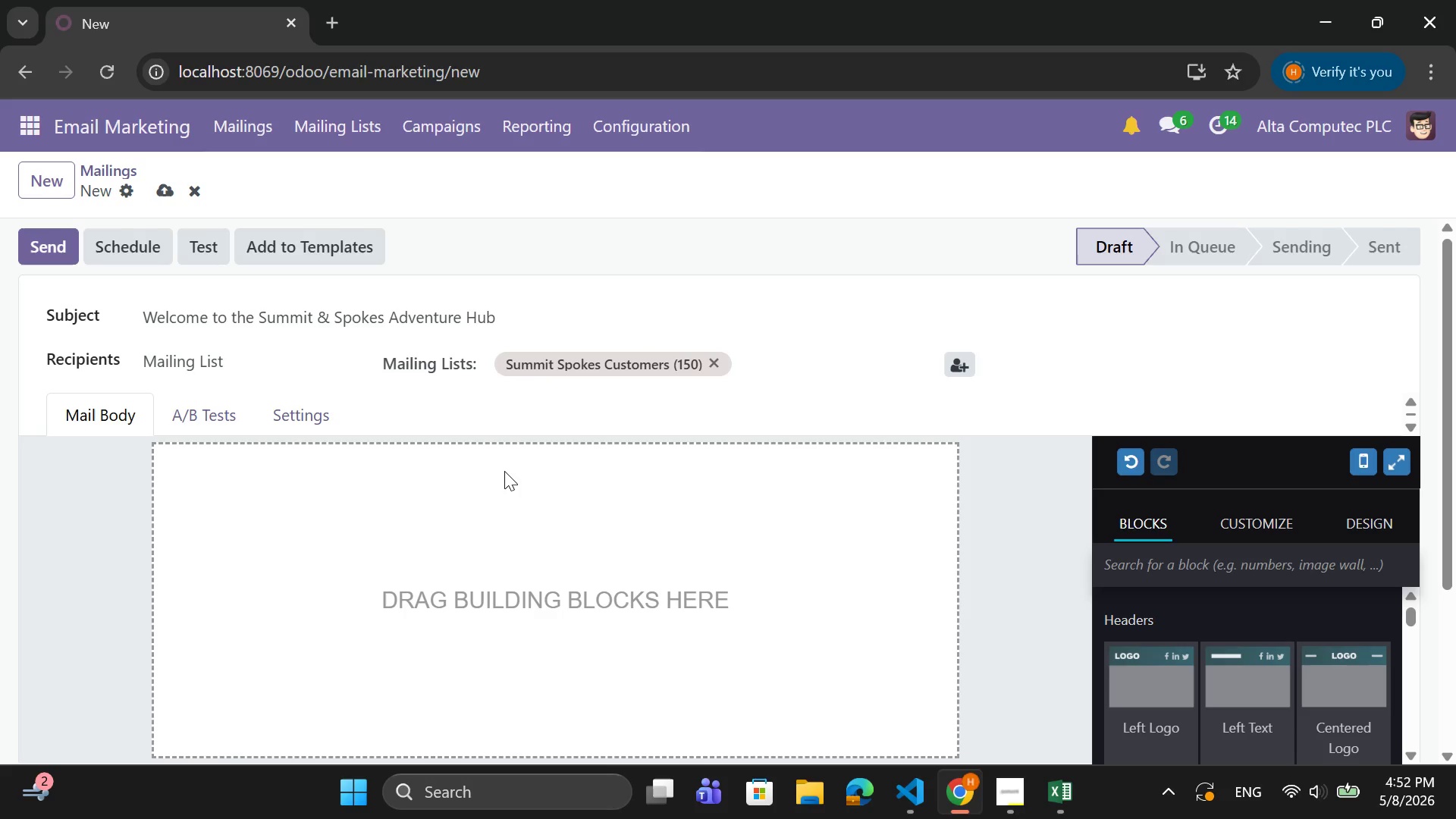 
wait(7.23)
 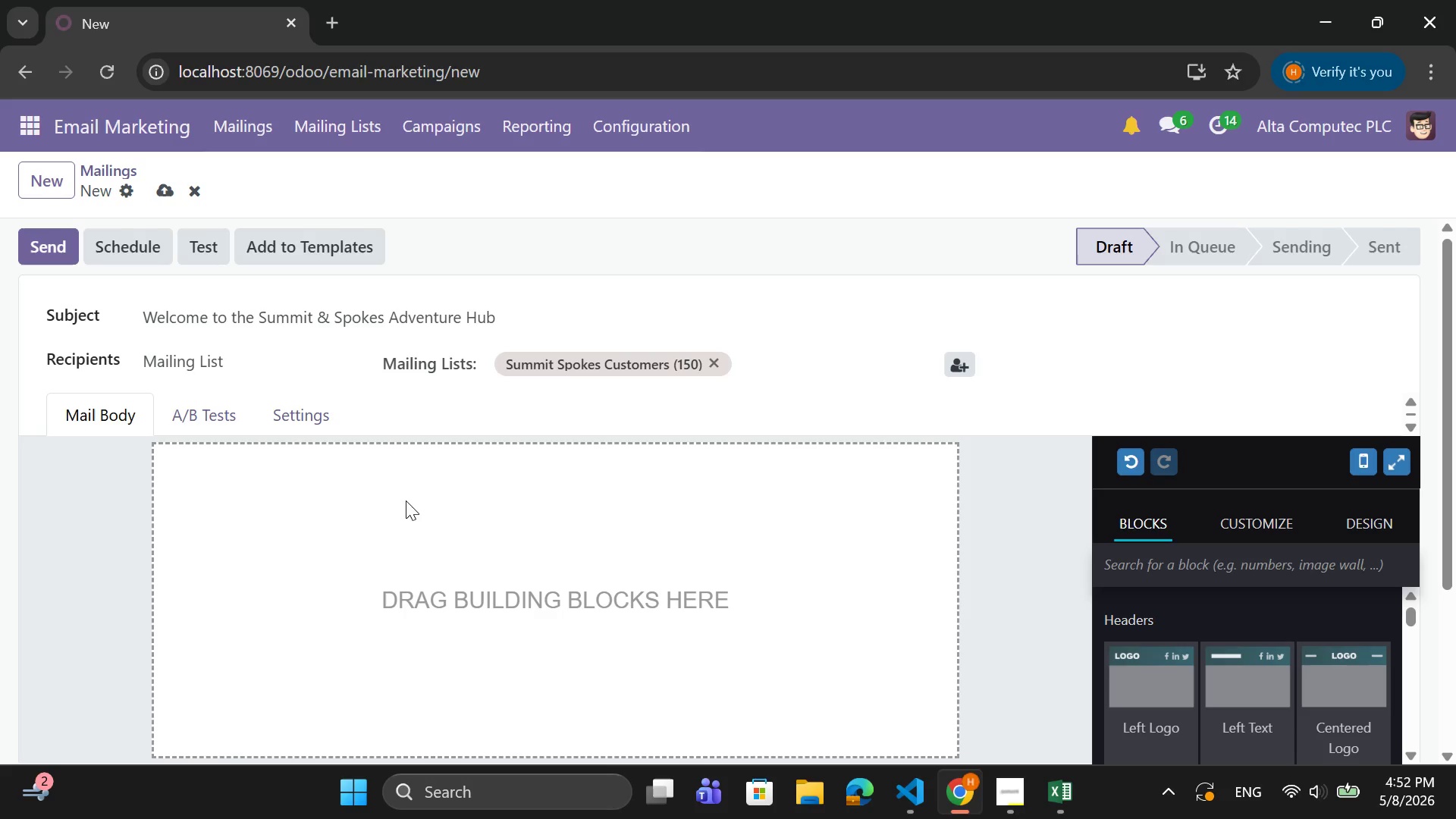 
key(CapsLock)
 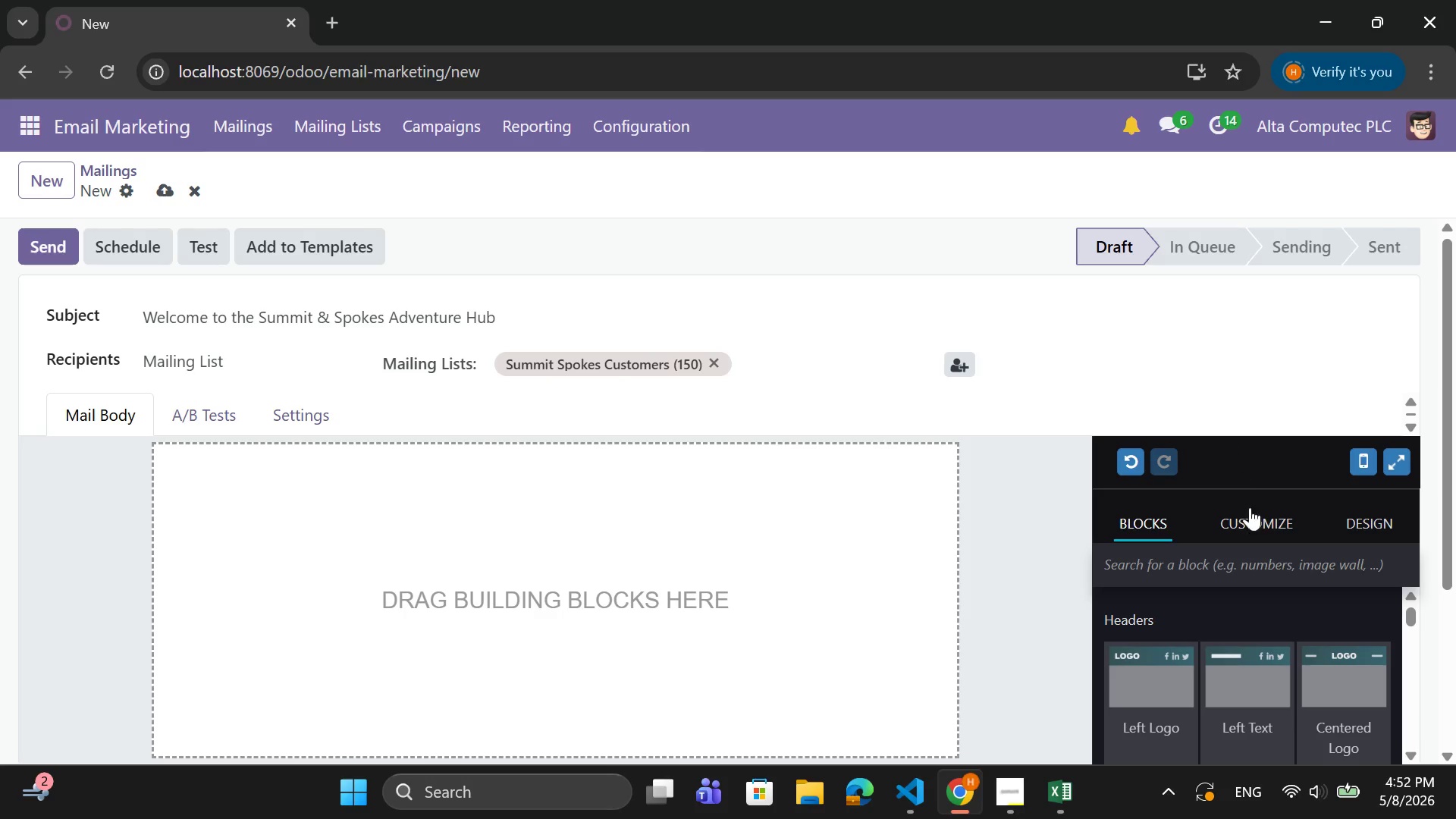 
left_click_drag(start_coordinate=[1239, 689], to_coordinate=[828, 526])
 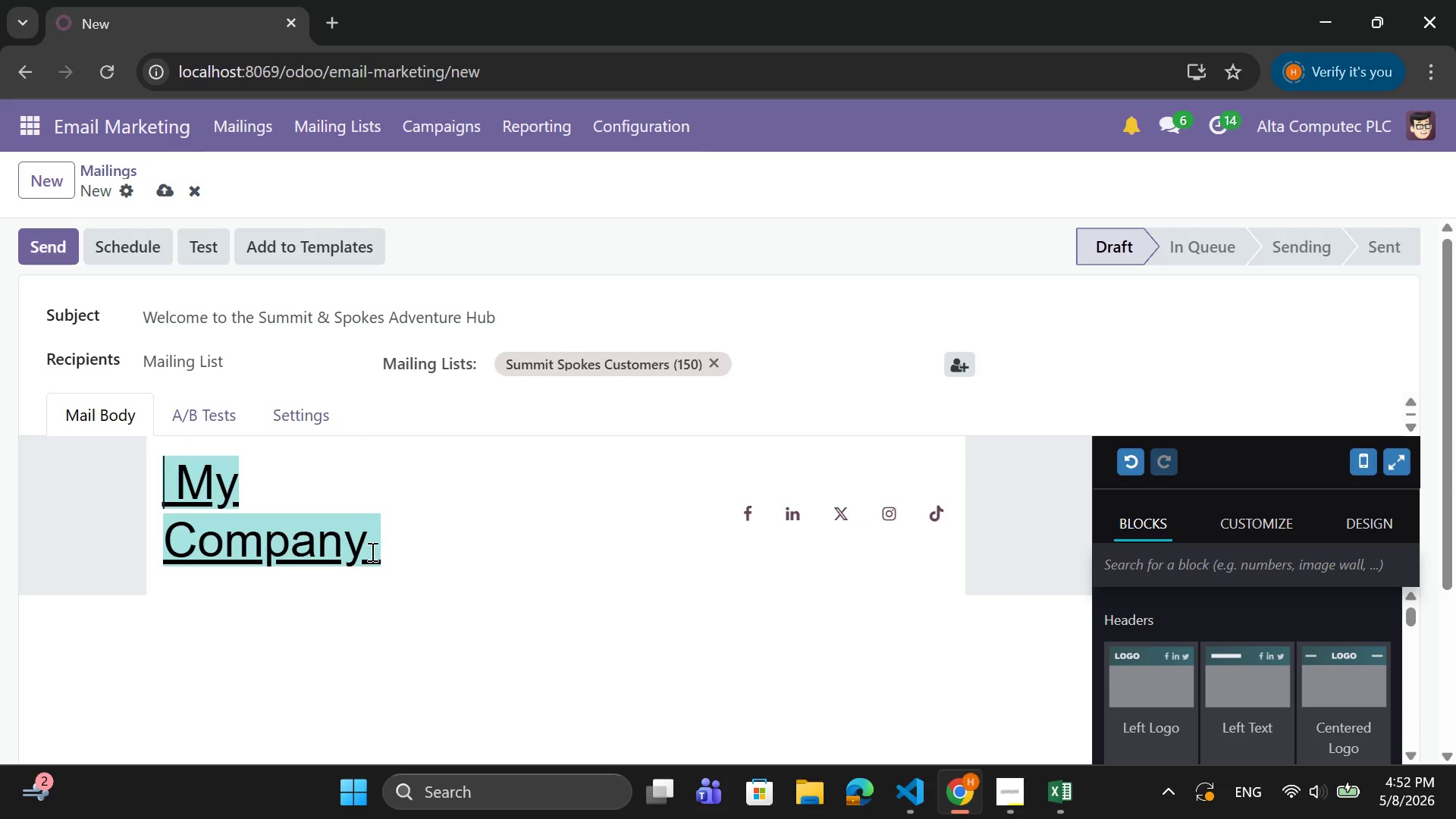 
left_click([372, 552])
 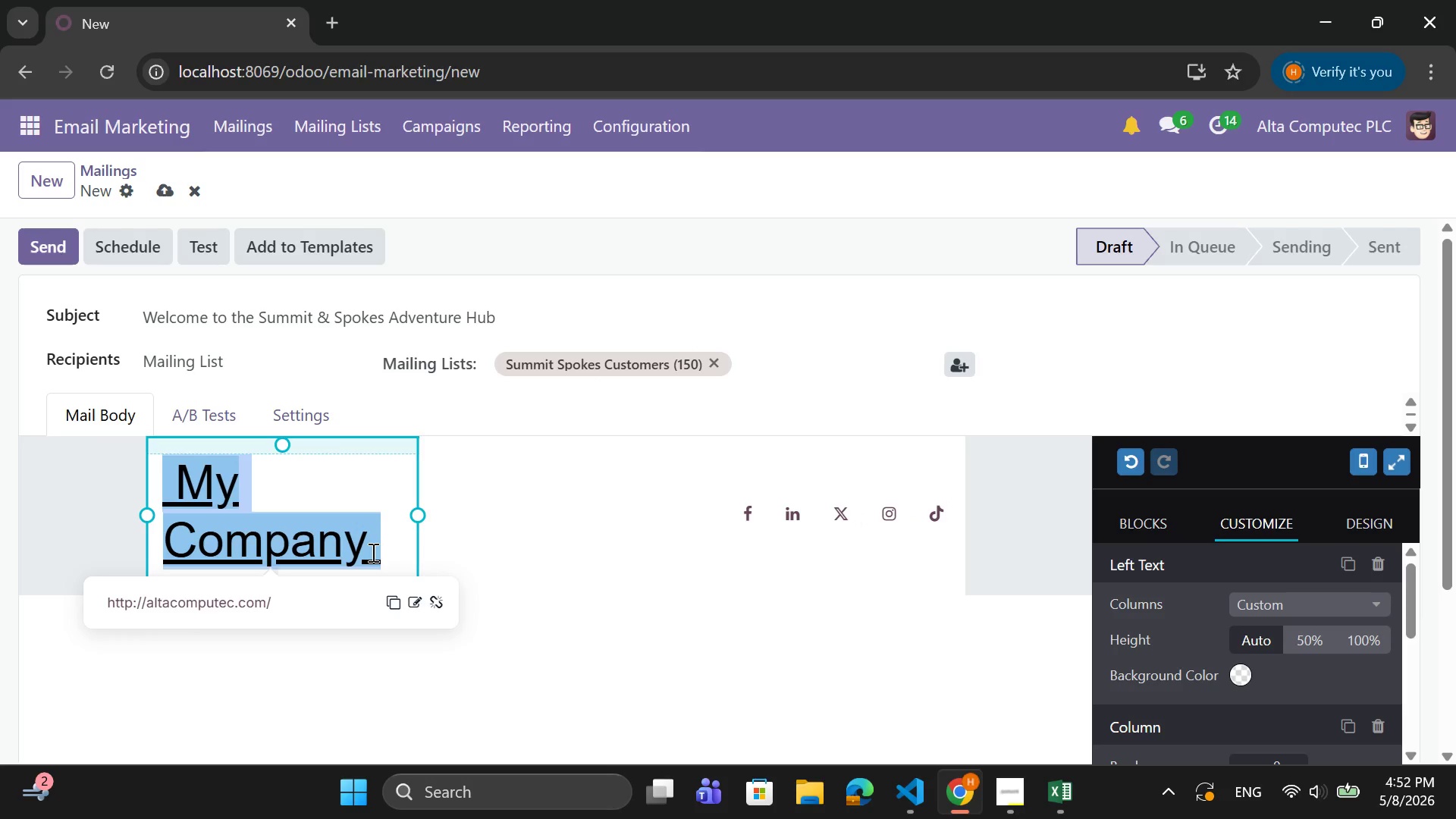 
left_click([372, 552])
 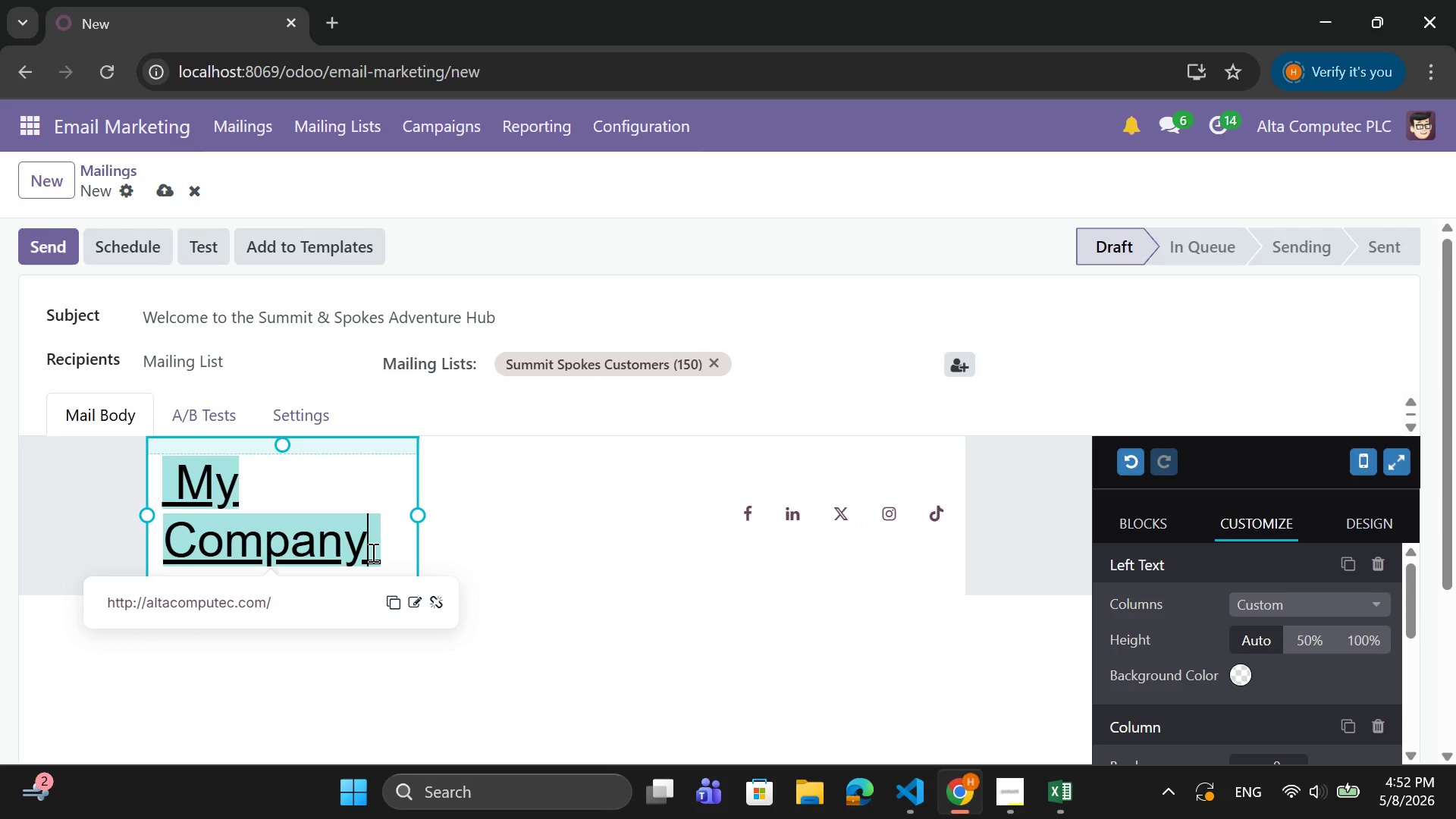 
left_click_drag(start_coordinate=[372, 552], to_coordinate=[191, 487])
 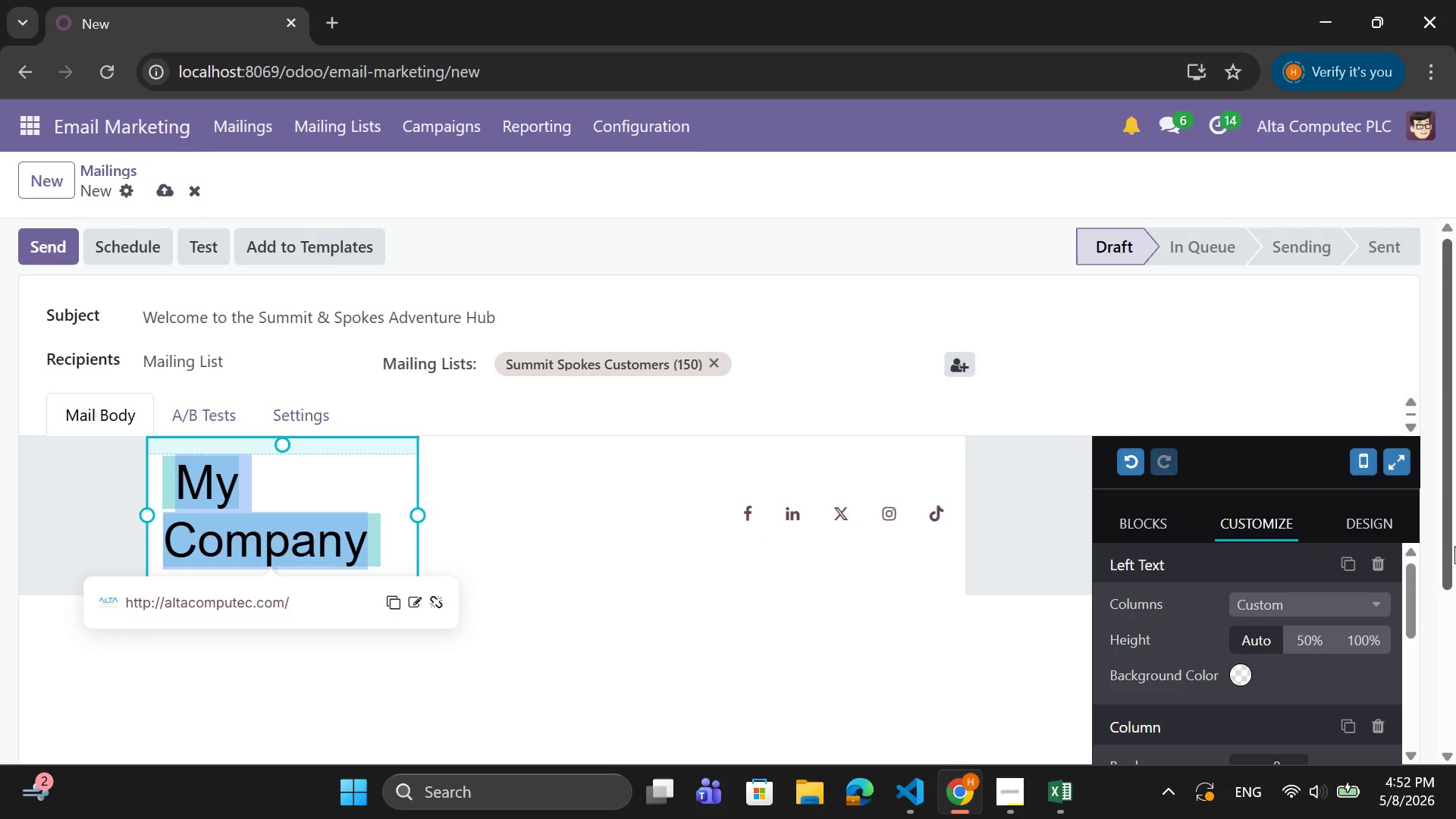 
type(sUMMIT)
key(Backspace)
key(Backspace)
key(Backspace)
key(Backspace)
key(Backspace)
type(m)
key(Backspace)
type(ummit & Spokes Adventure Hub)
 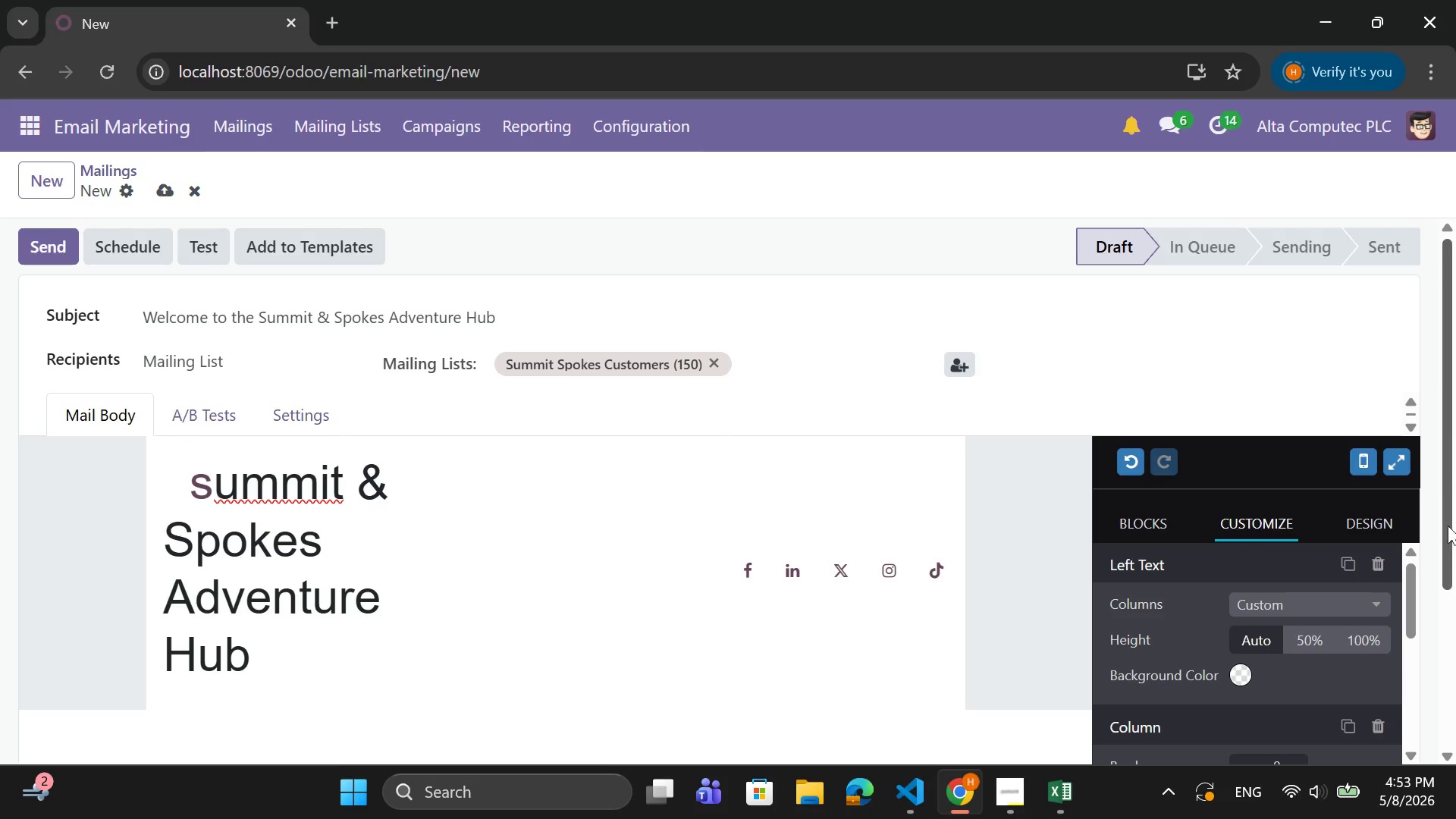 
left_click_drag(start_coordinate=[730, 578], to_coordinate=[970, 560])
 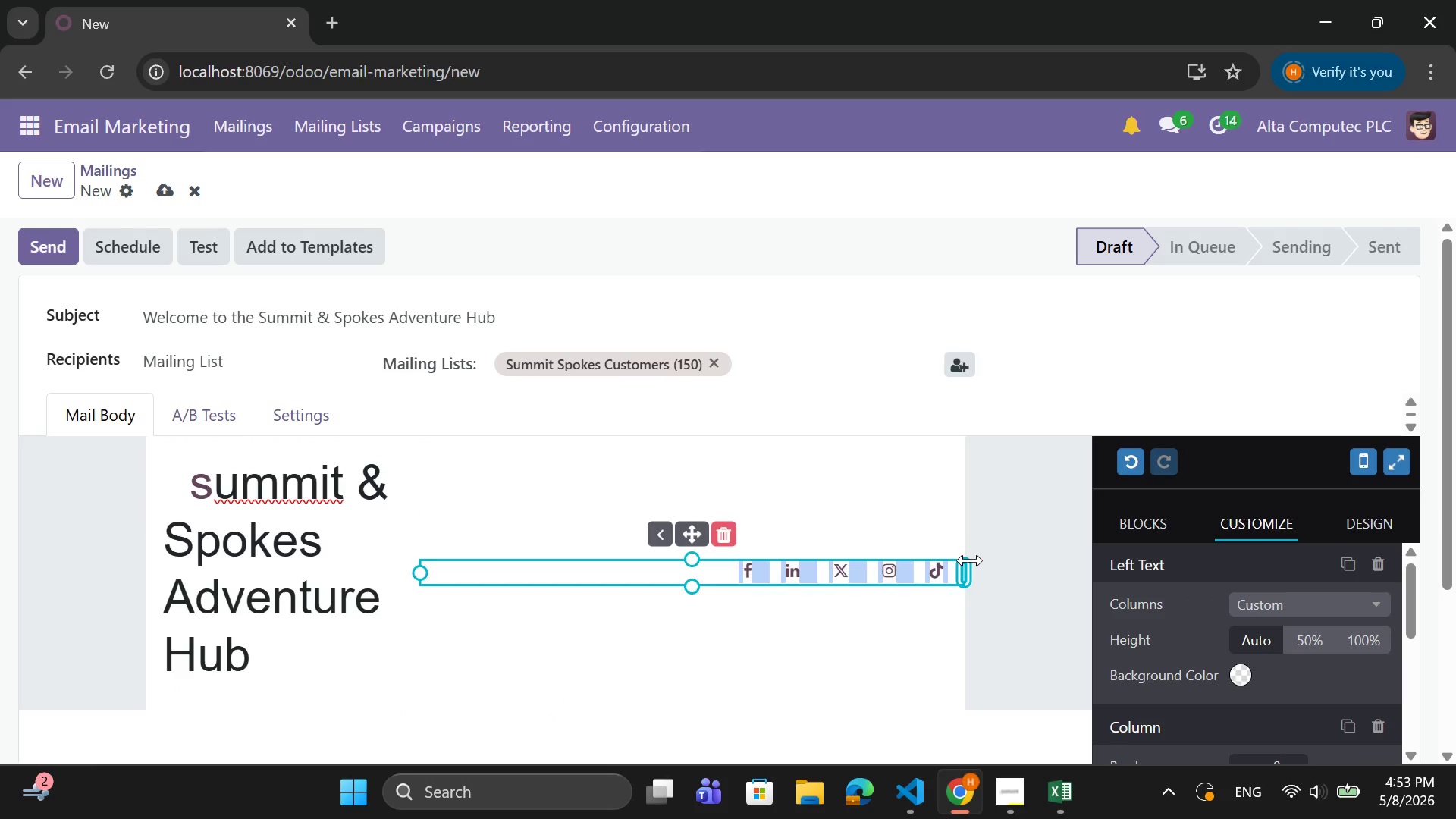 
key(Backspace)
 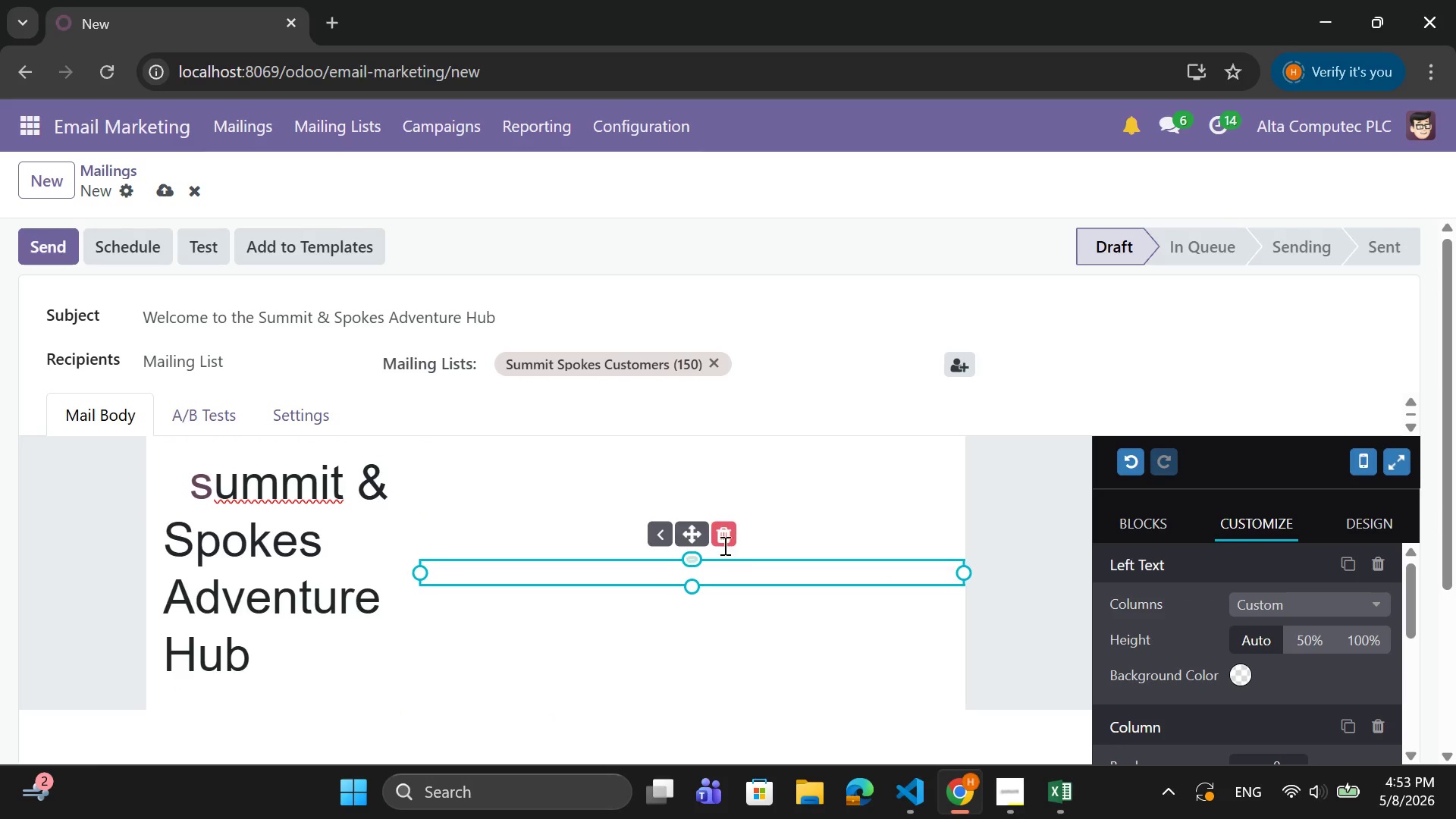 
left_click([723, 540])
 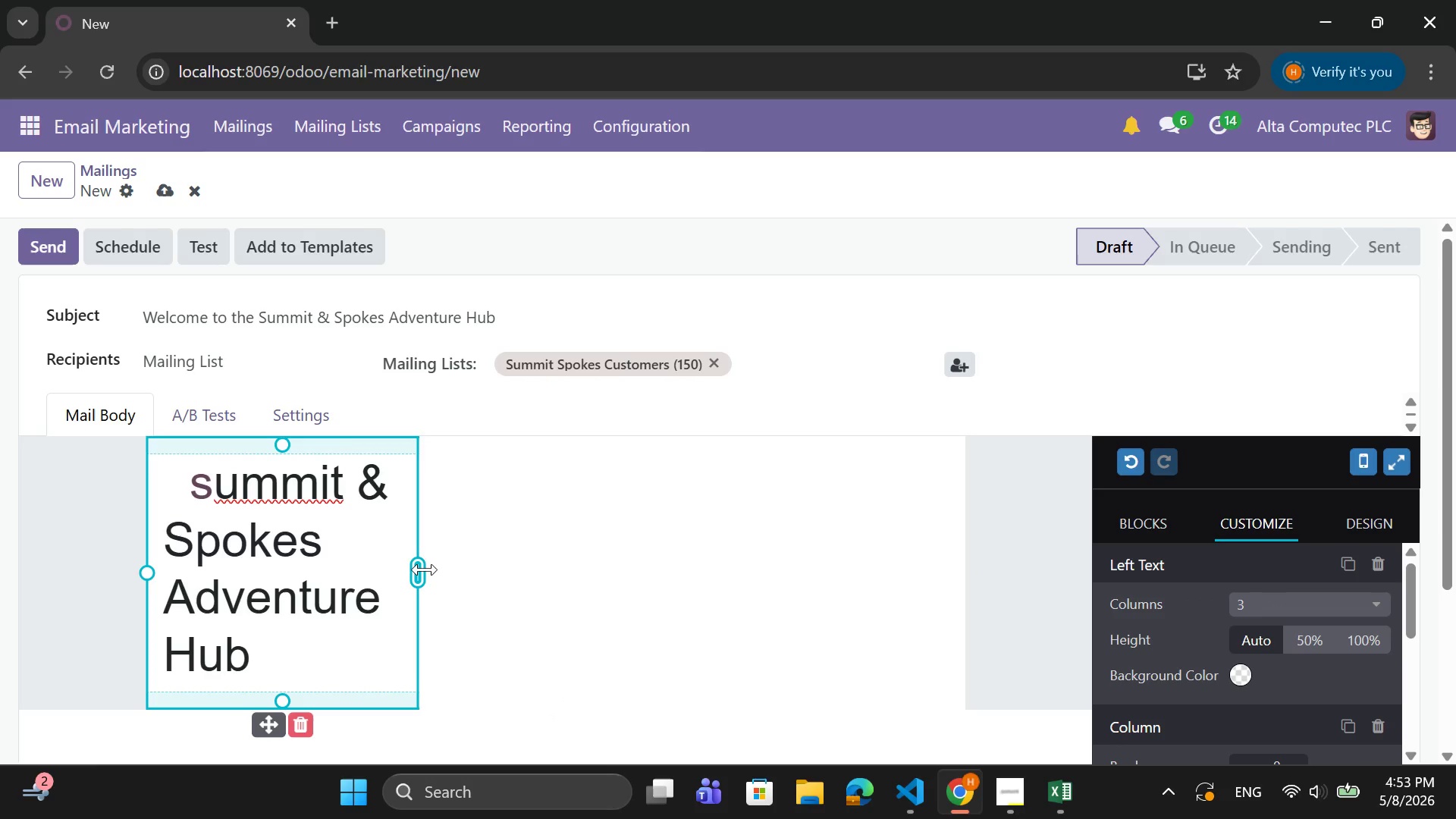 
left_click_drag(start_coordinate=[425, 570], to_coordinate=[975, 519])
 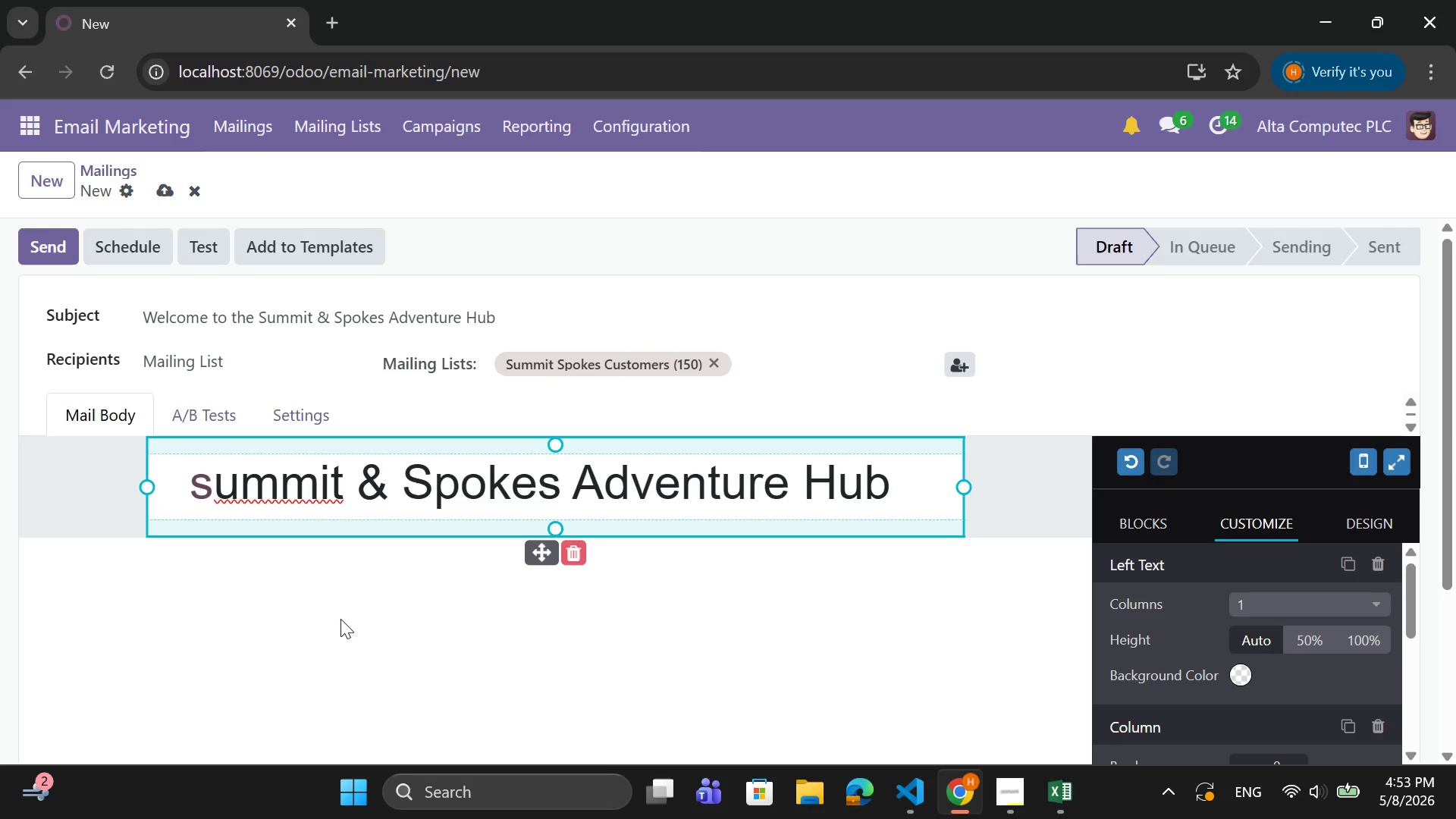 
left_click([287, 601])
 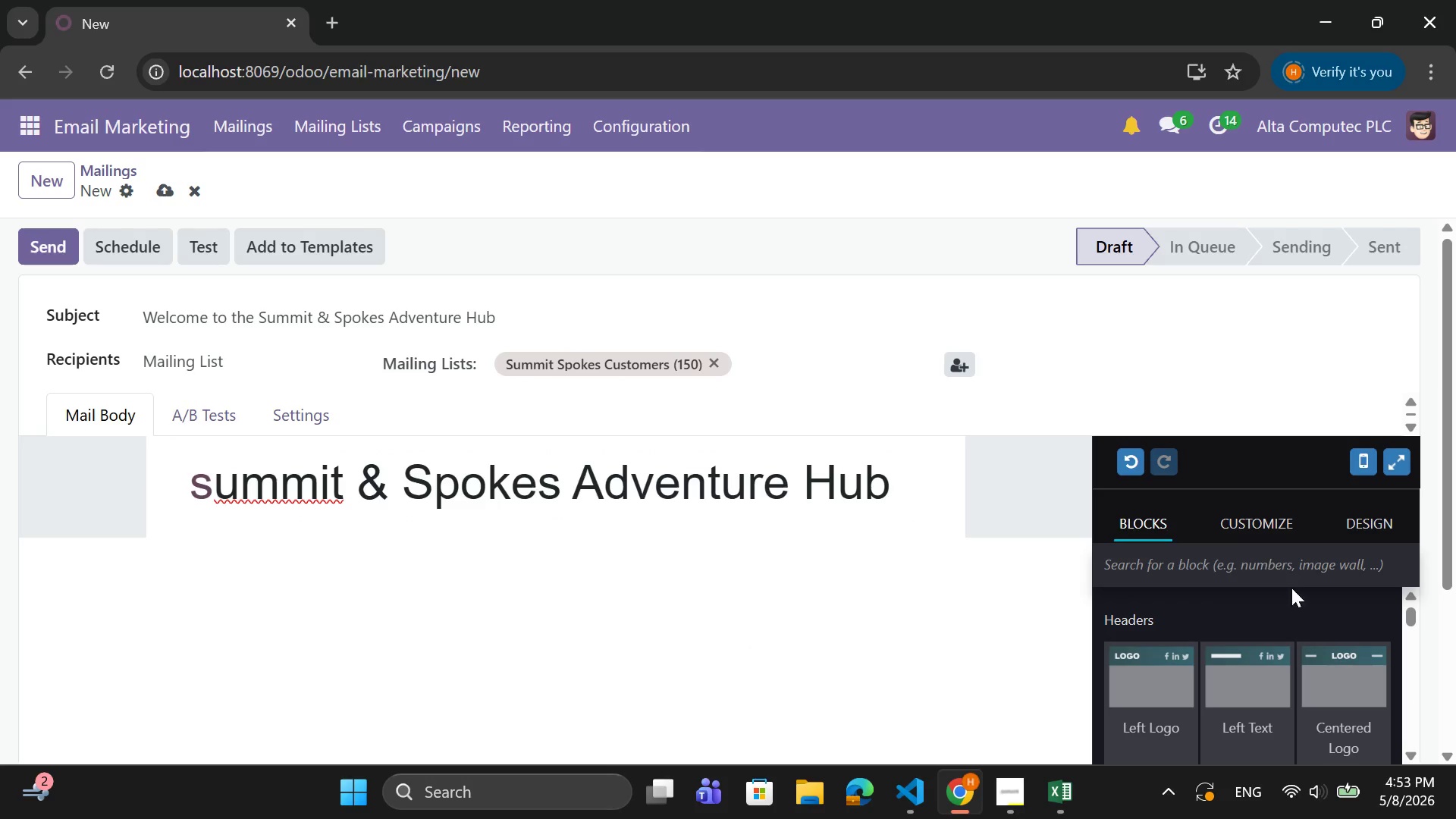 
scroll: coordinate [1317, 722], scroll_direction: down, amount: 2.0
 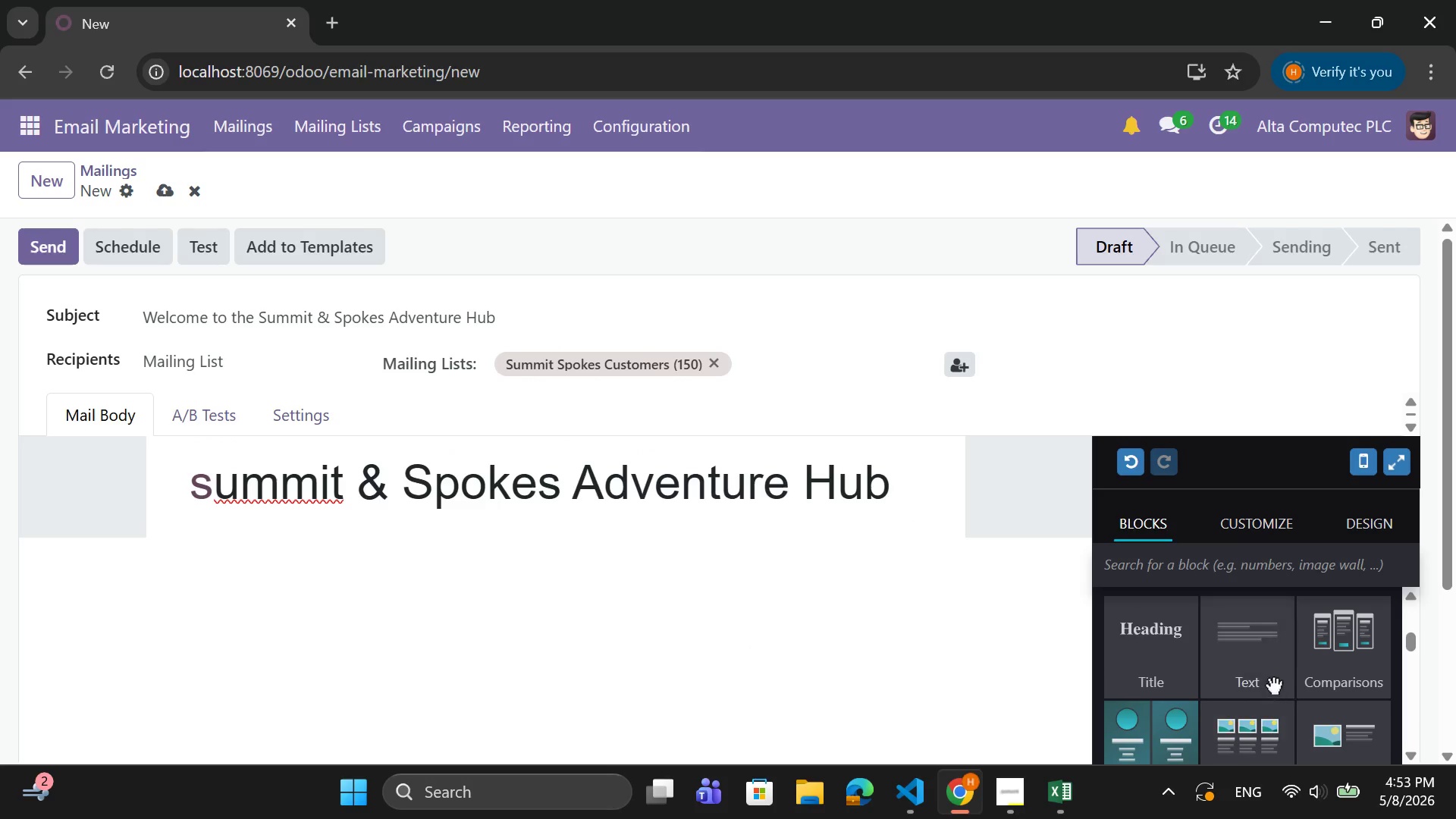 
left_click([1255, 657])
 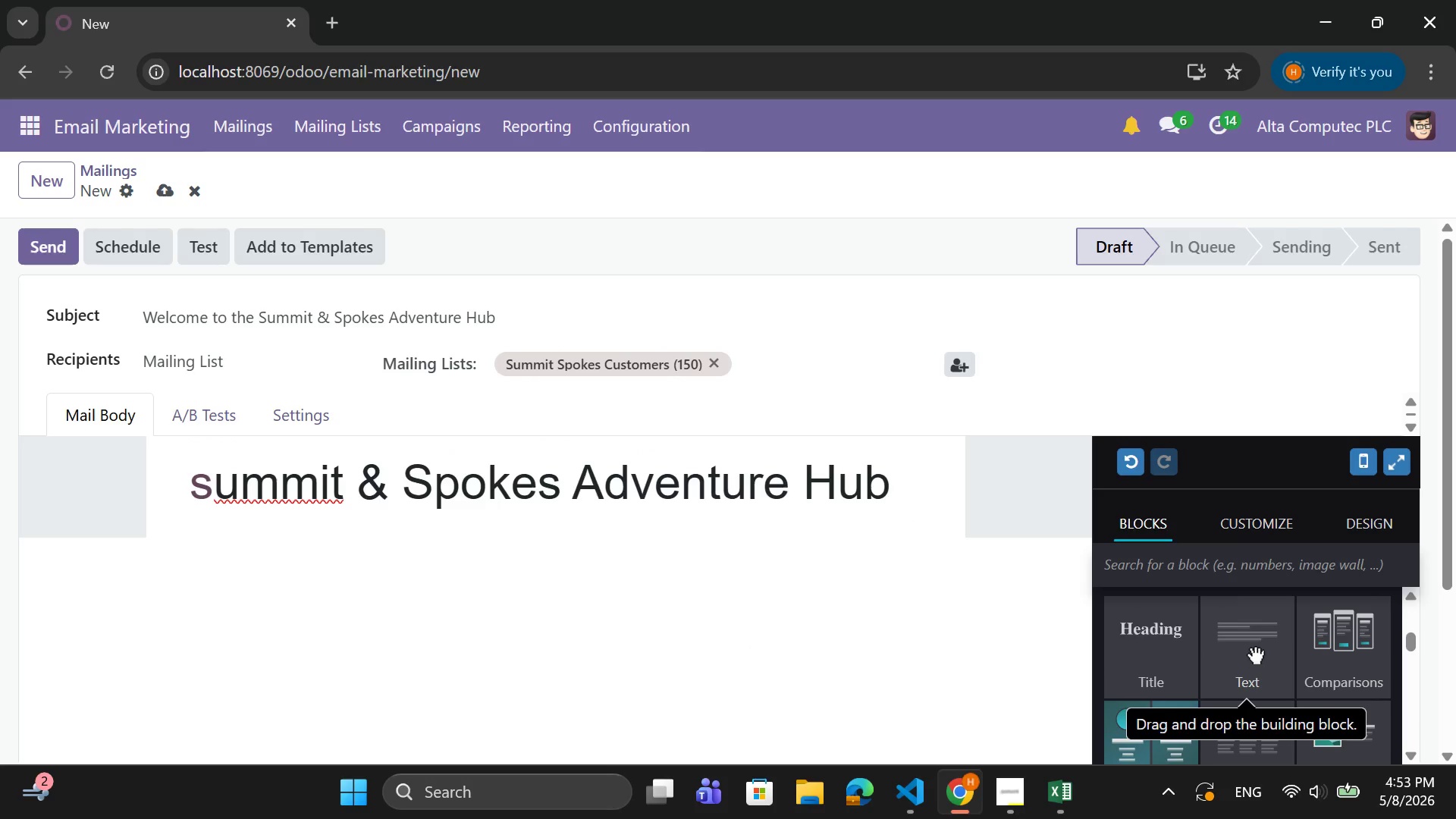 
left_click_drag(start_coordinate=[1254, 651], to_coordinate=[646, 620])
 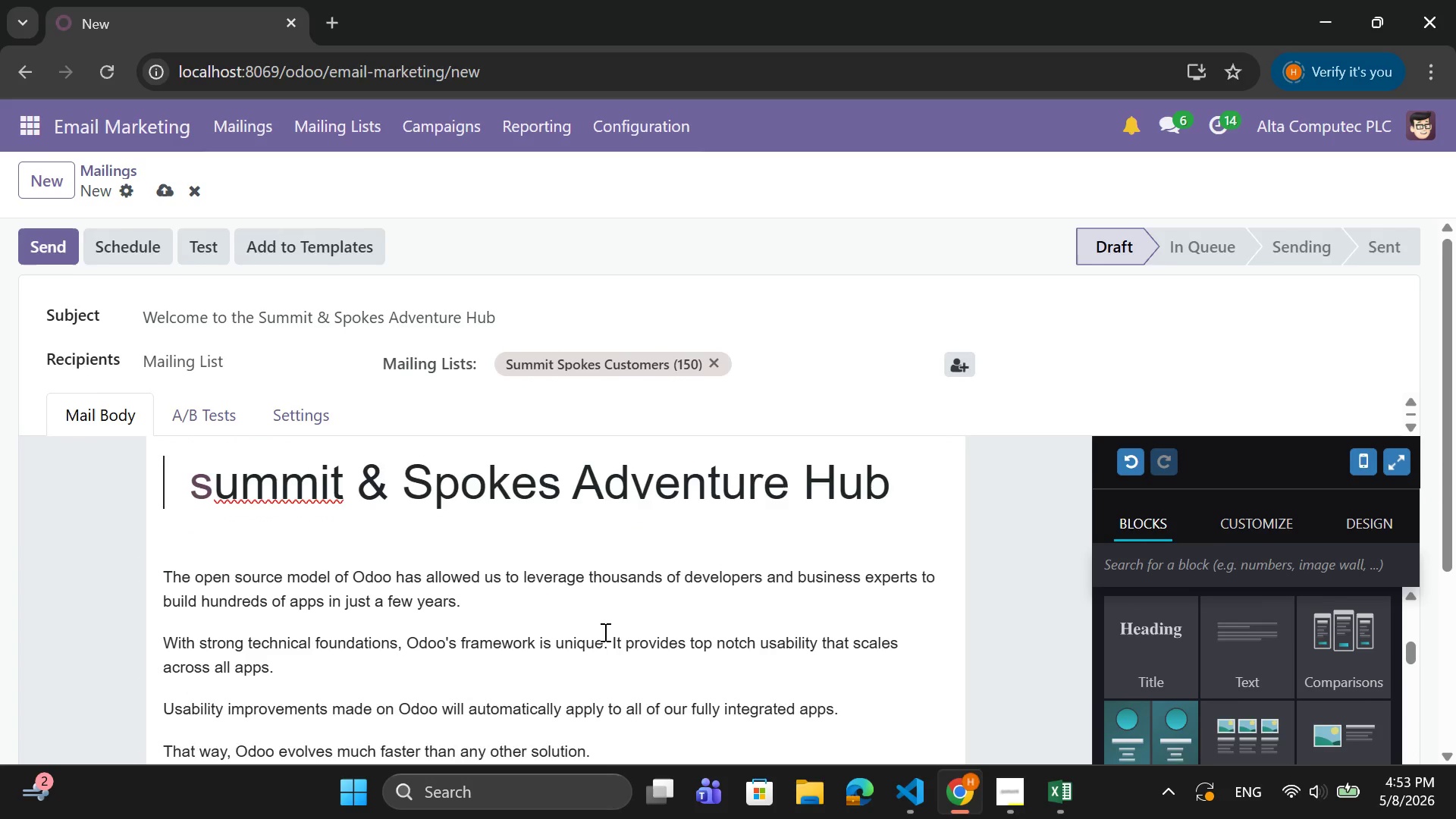 
scroll: coordinate [601, 626], scroll_direction: down, amount: 2.0
 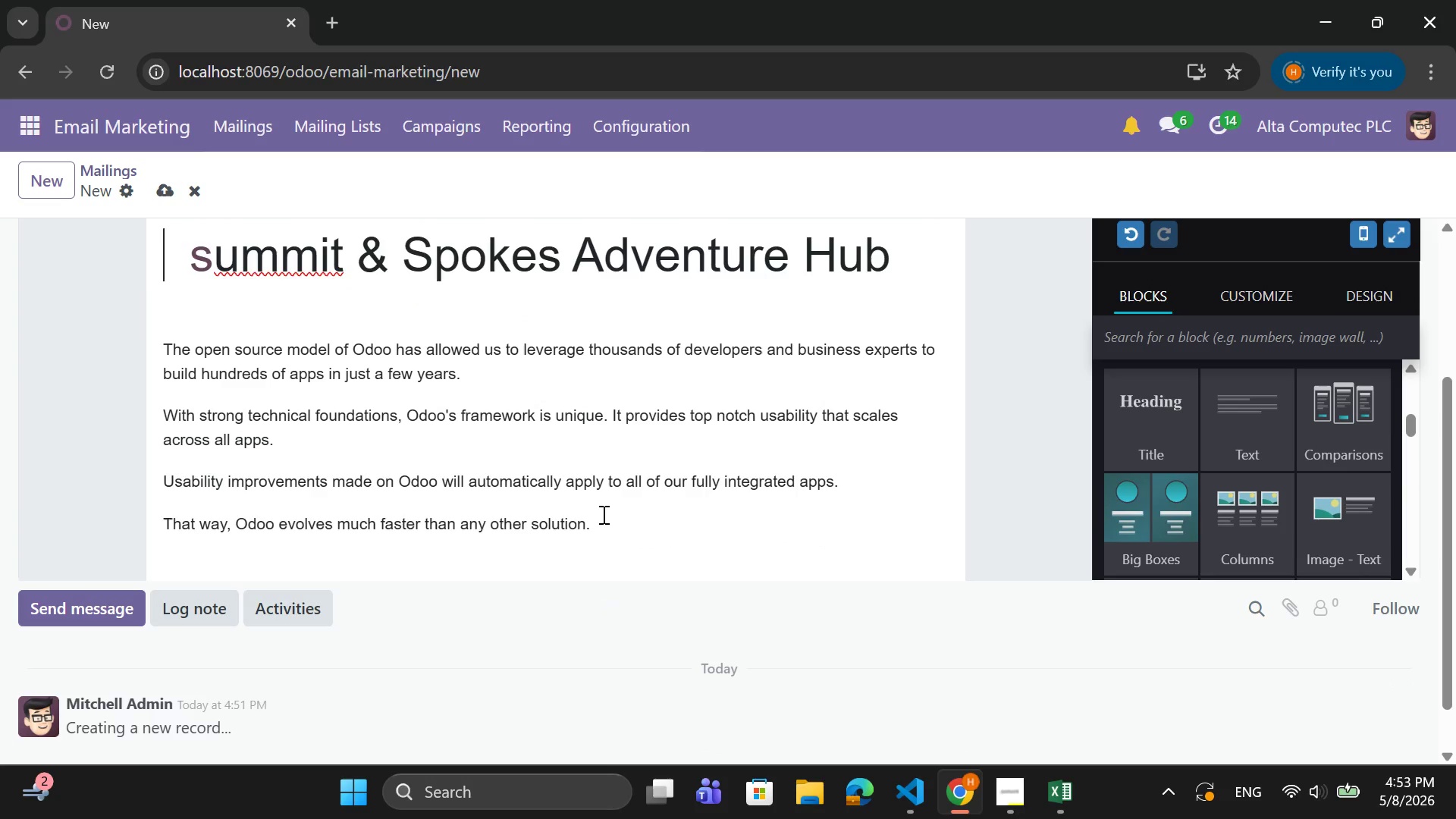 
left_click_drag(start_coordinate=[602, 519], to_coordinate=[168, 357])
 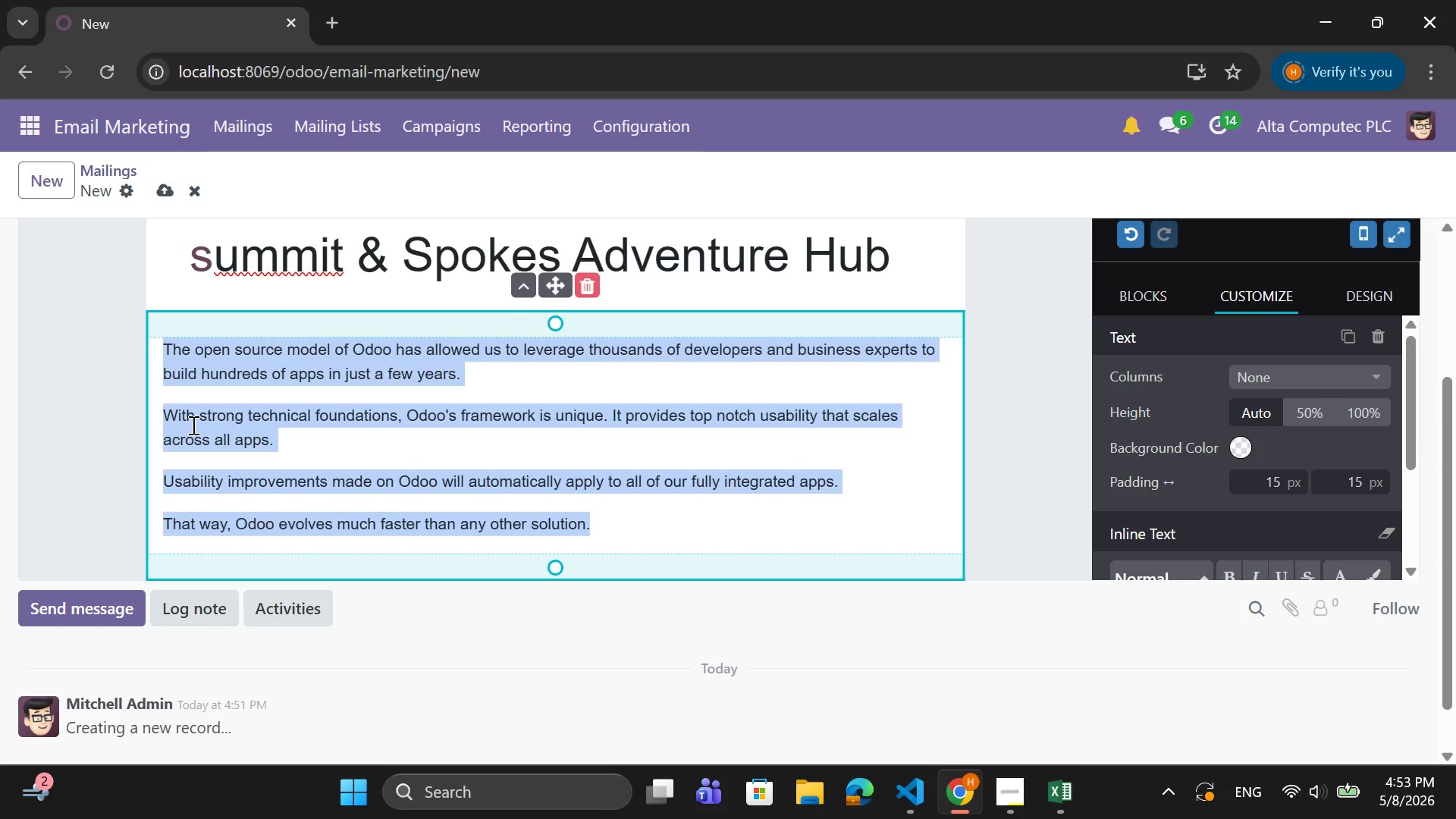 
key(Backspace)
 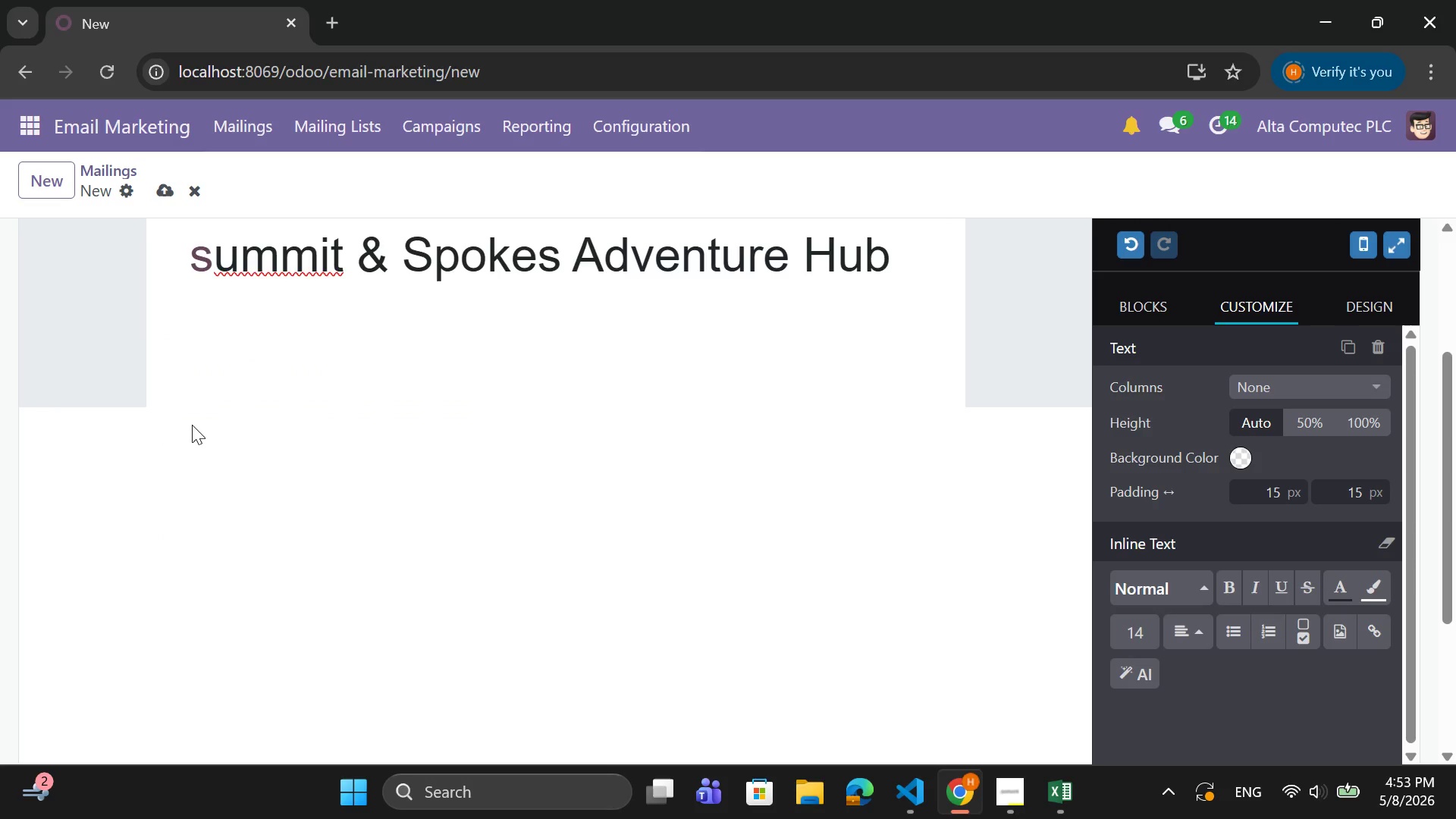 
key(CapsLock)
 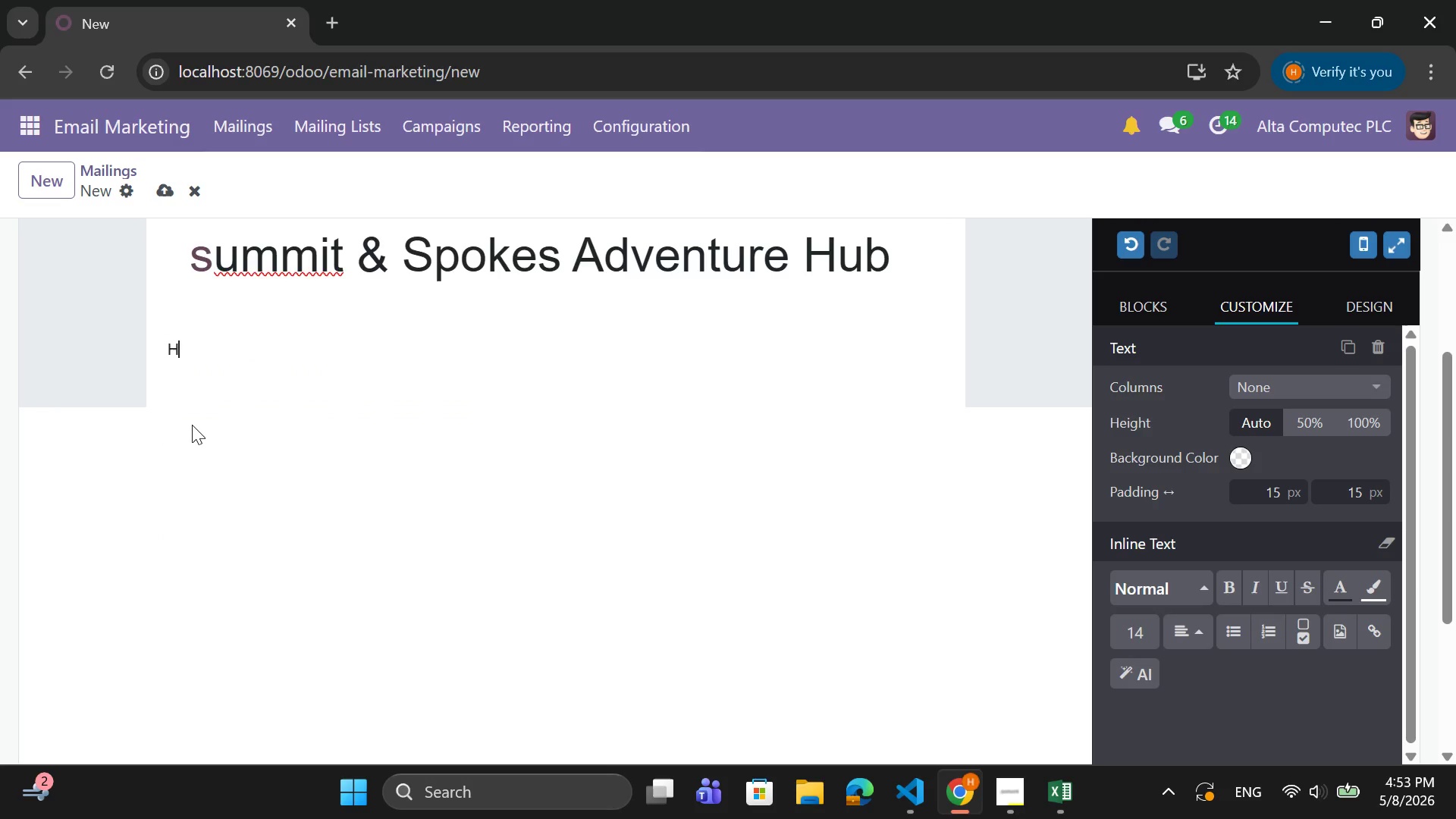 
key(H)
 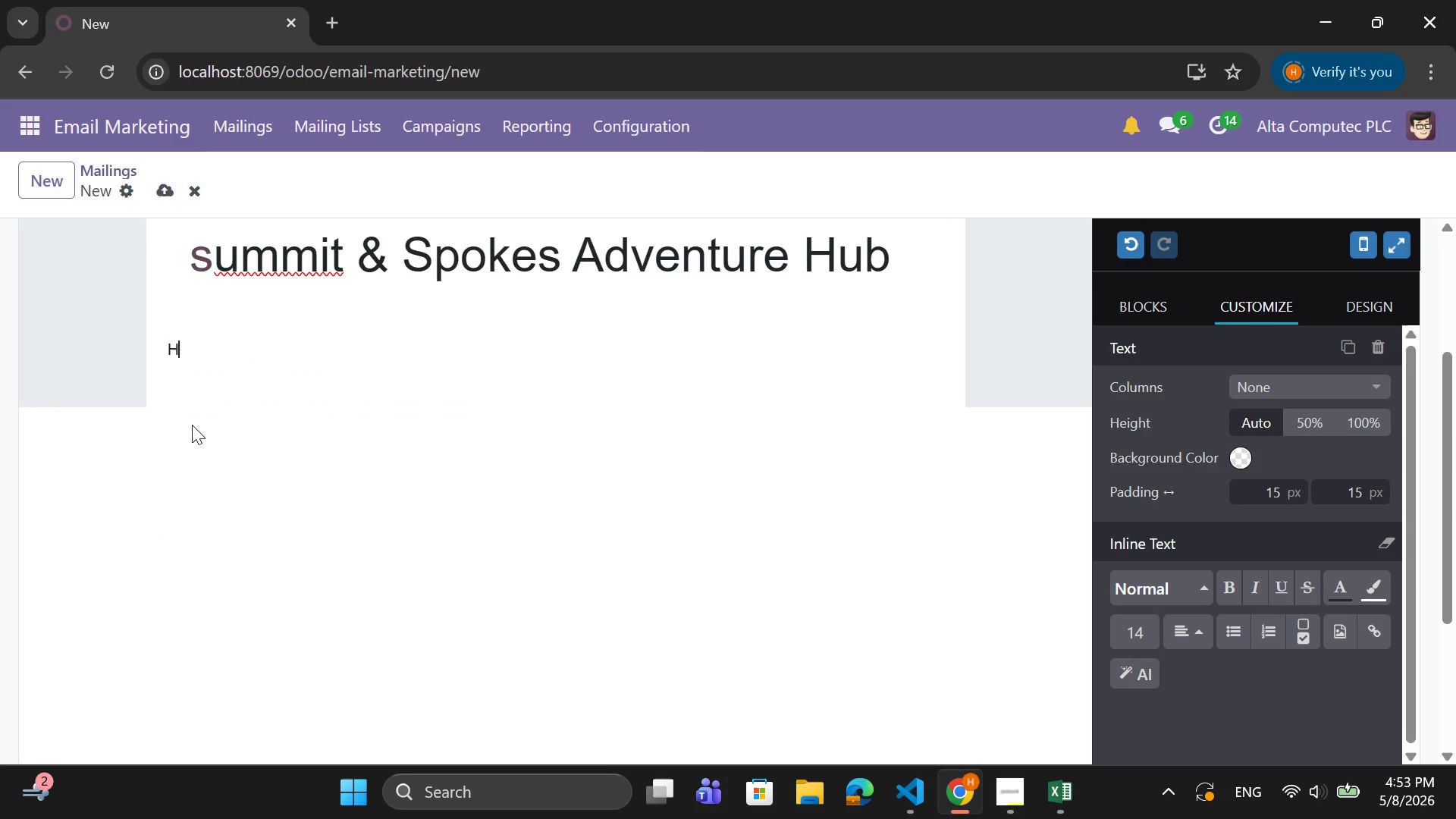 
key(CapsLock)
 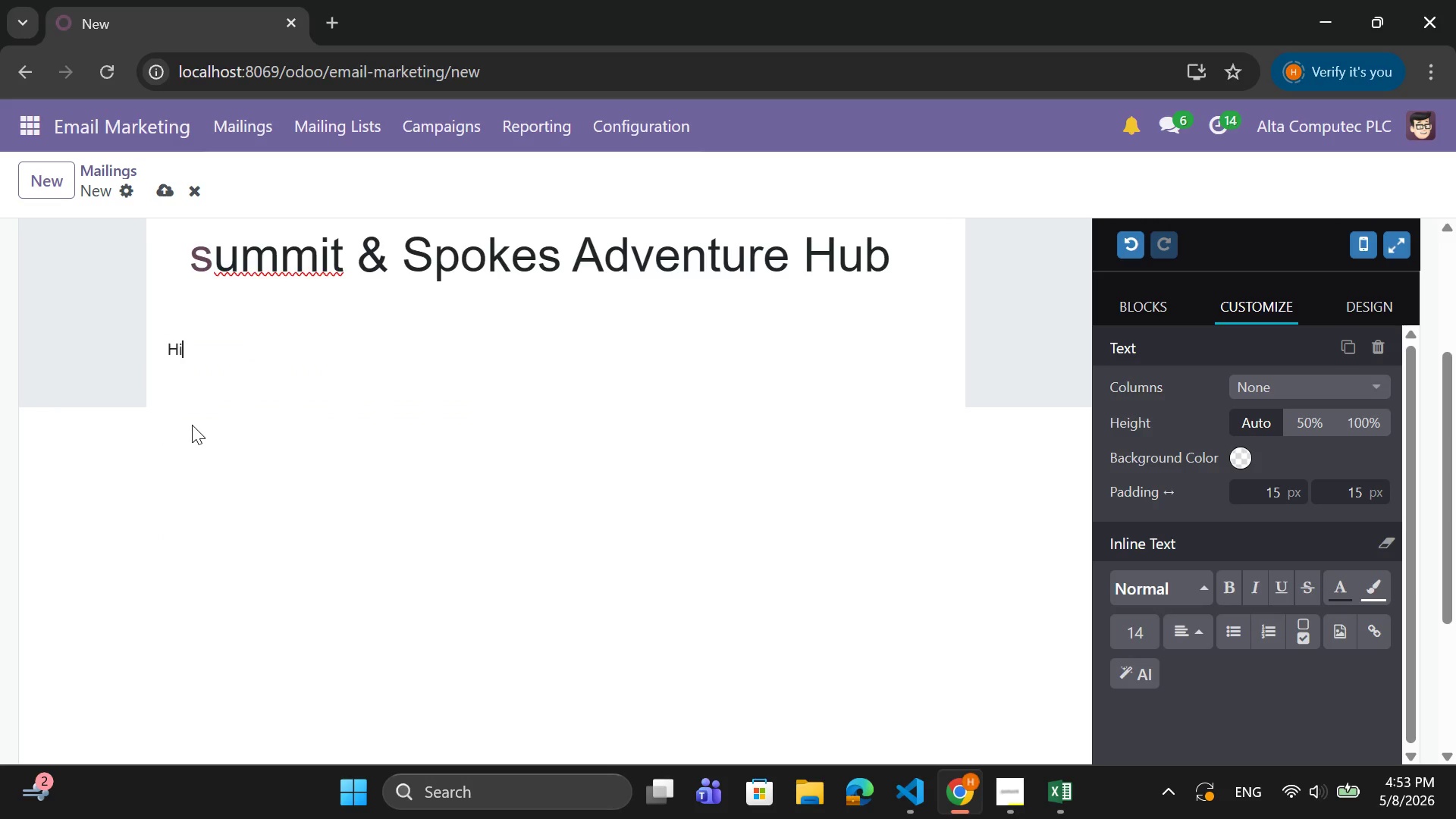 
key(I)
 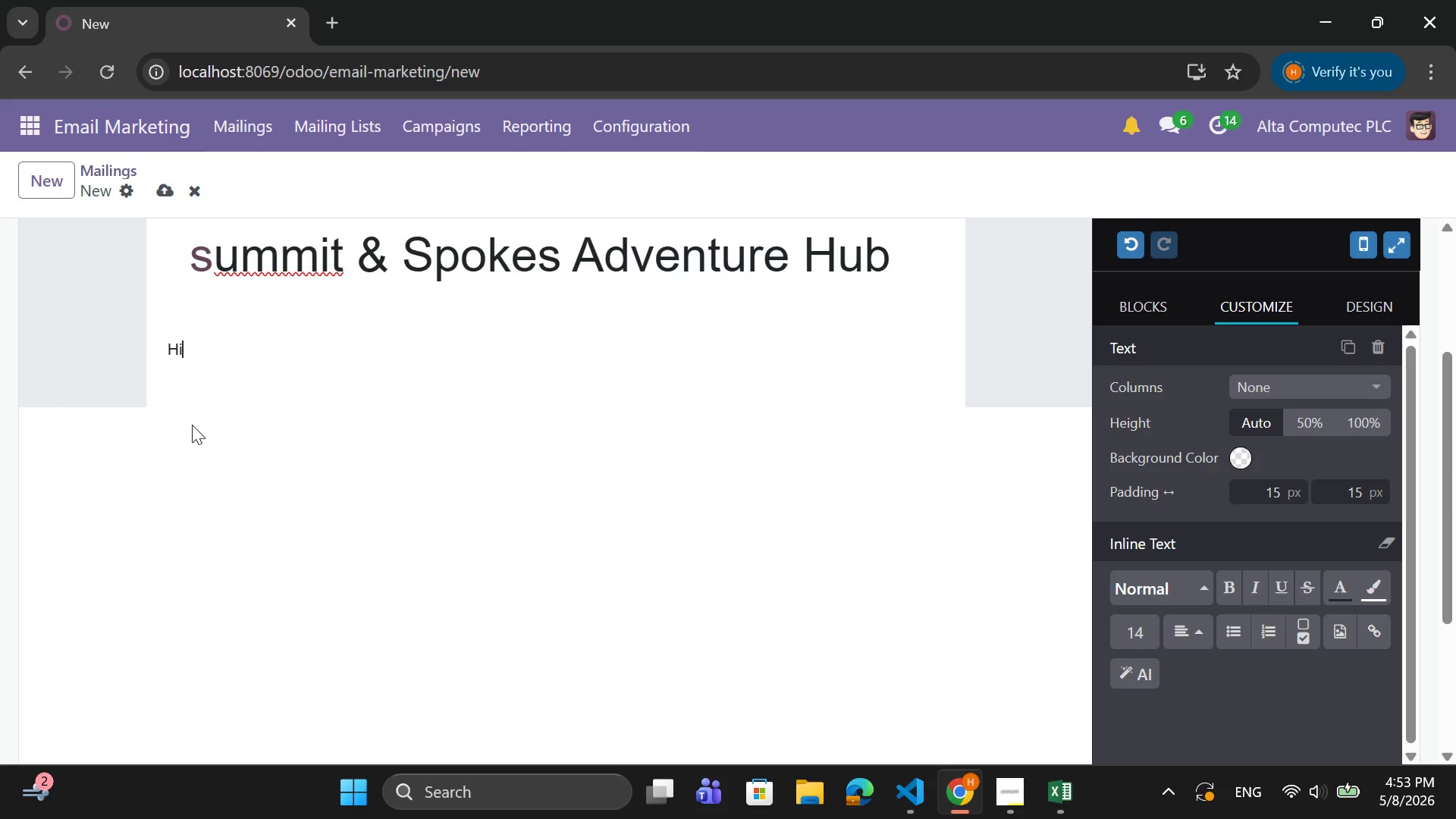 
key(Shift+BracketLeft)
 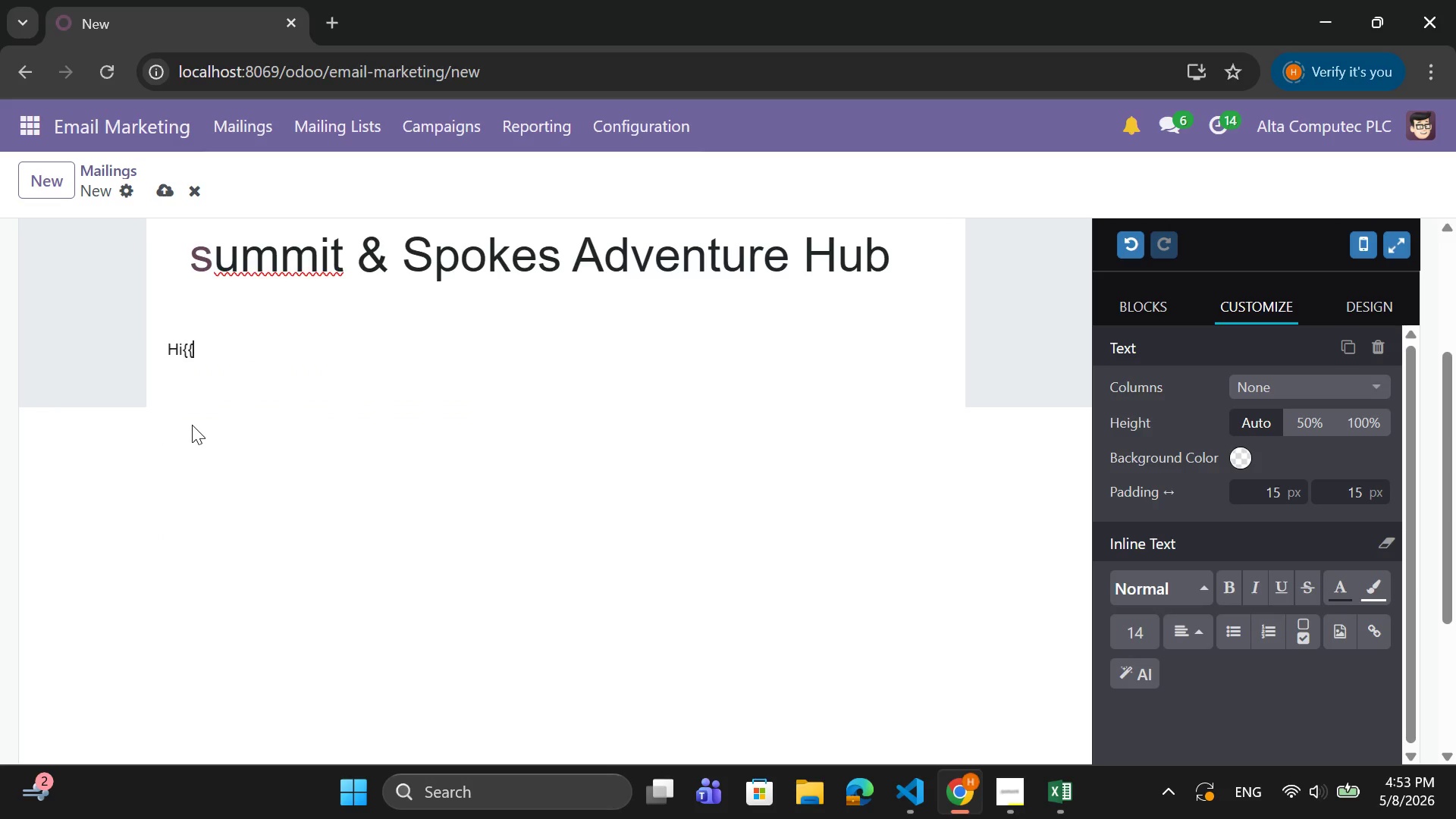 
key(Shift+BracketLeft)
 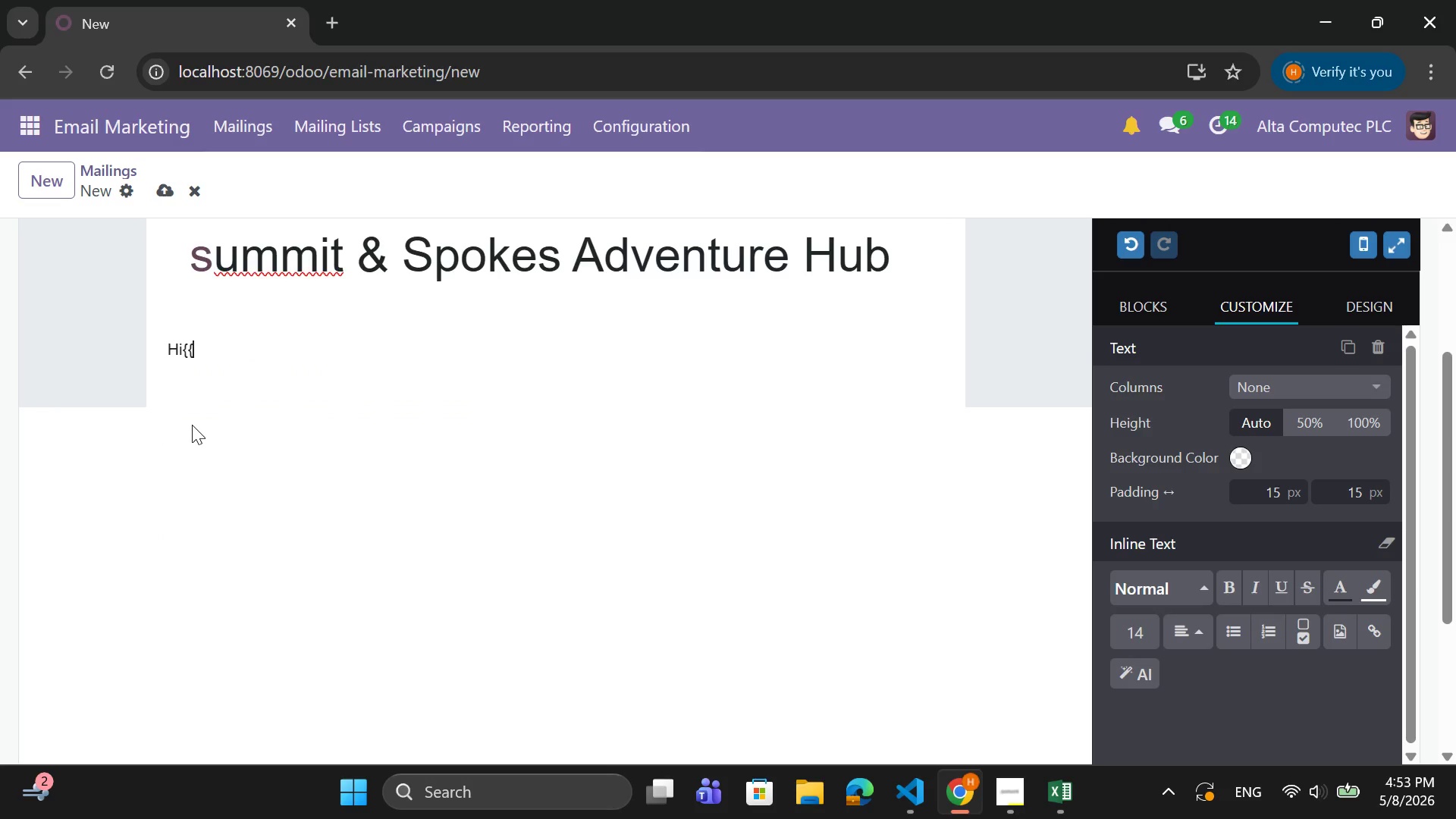 
key(ArrowLeft)
 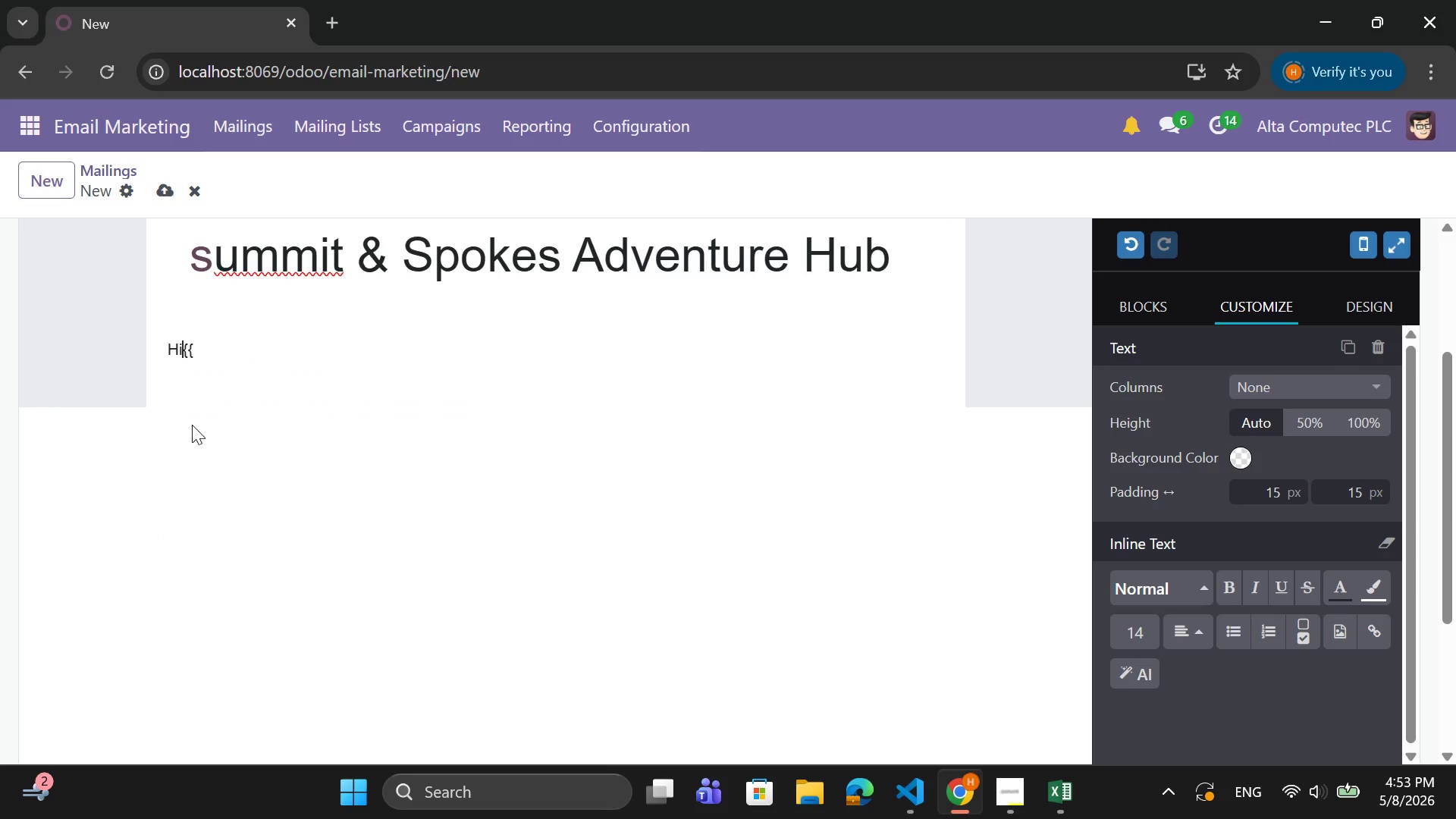 
key(ArrowLeft)
 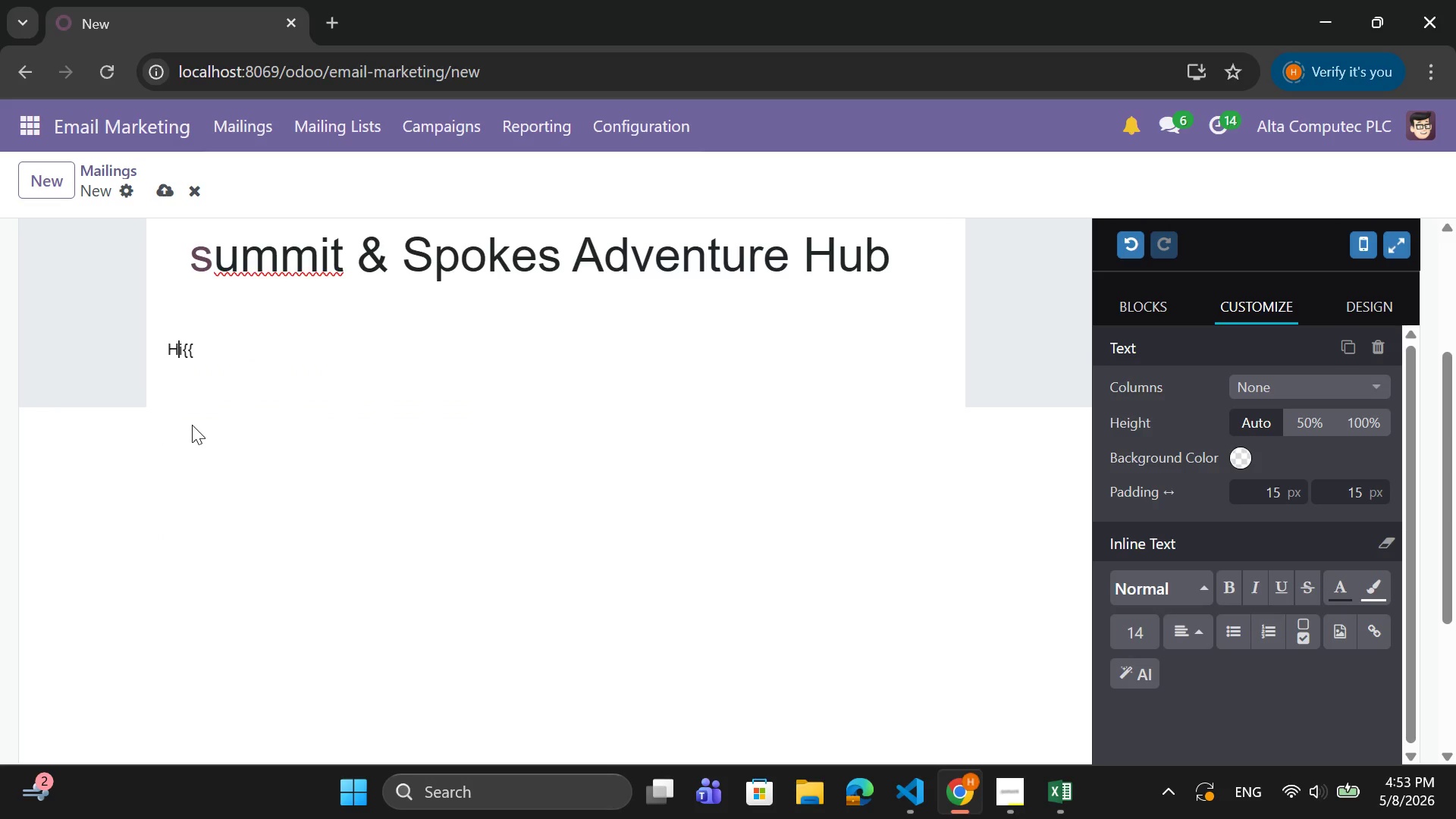 
key(ArrowLeft)
 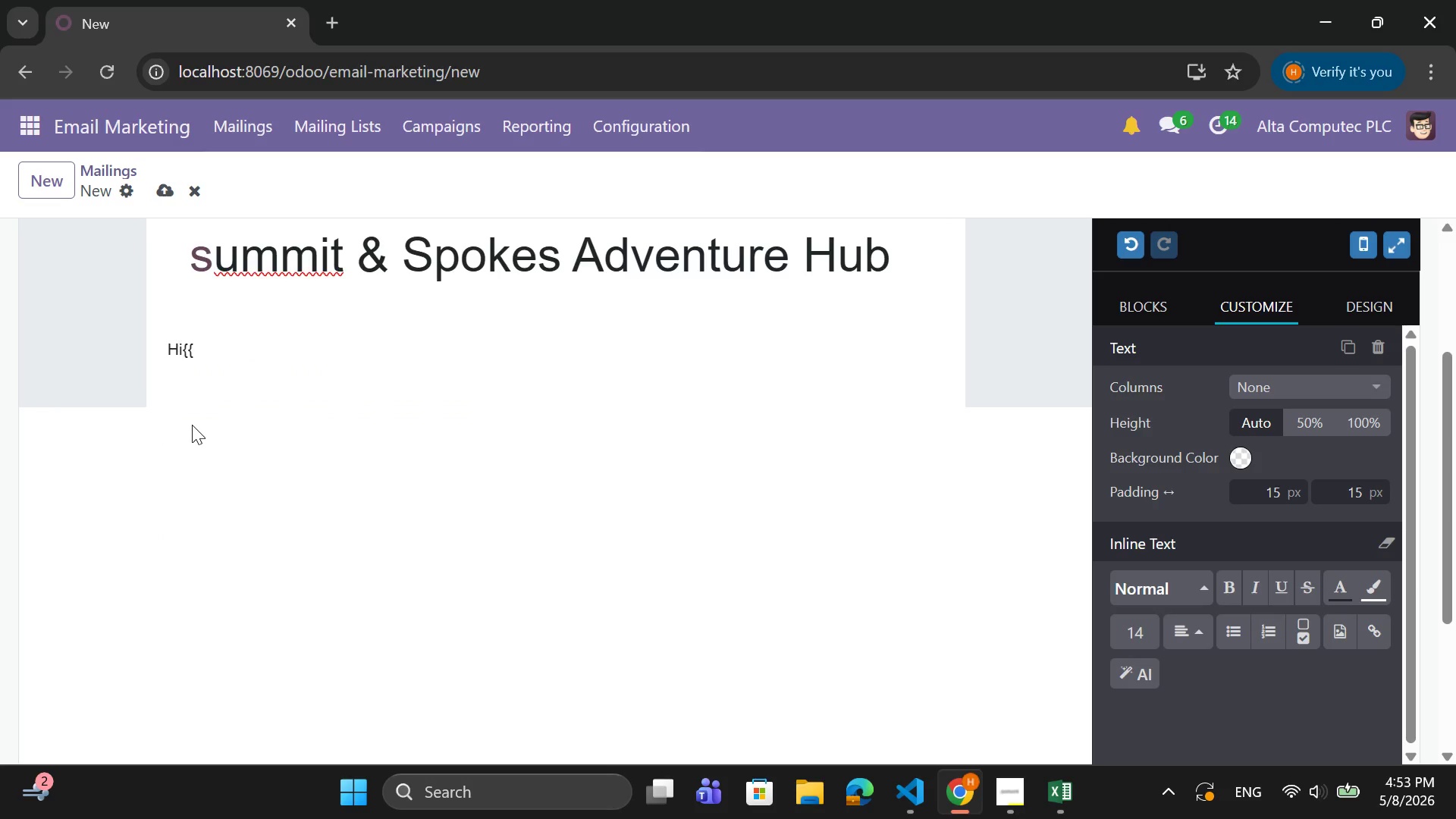 
key(ArrowRight)
 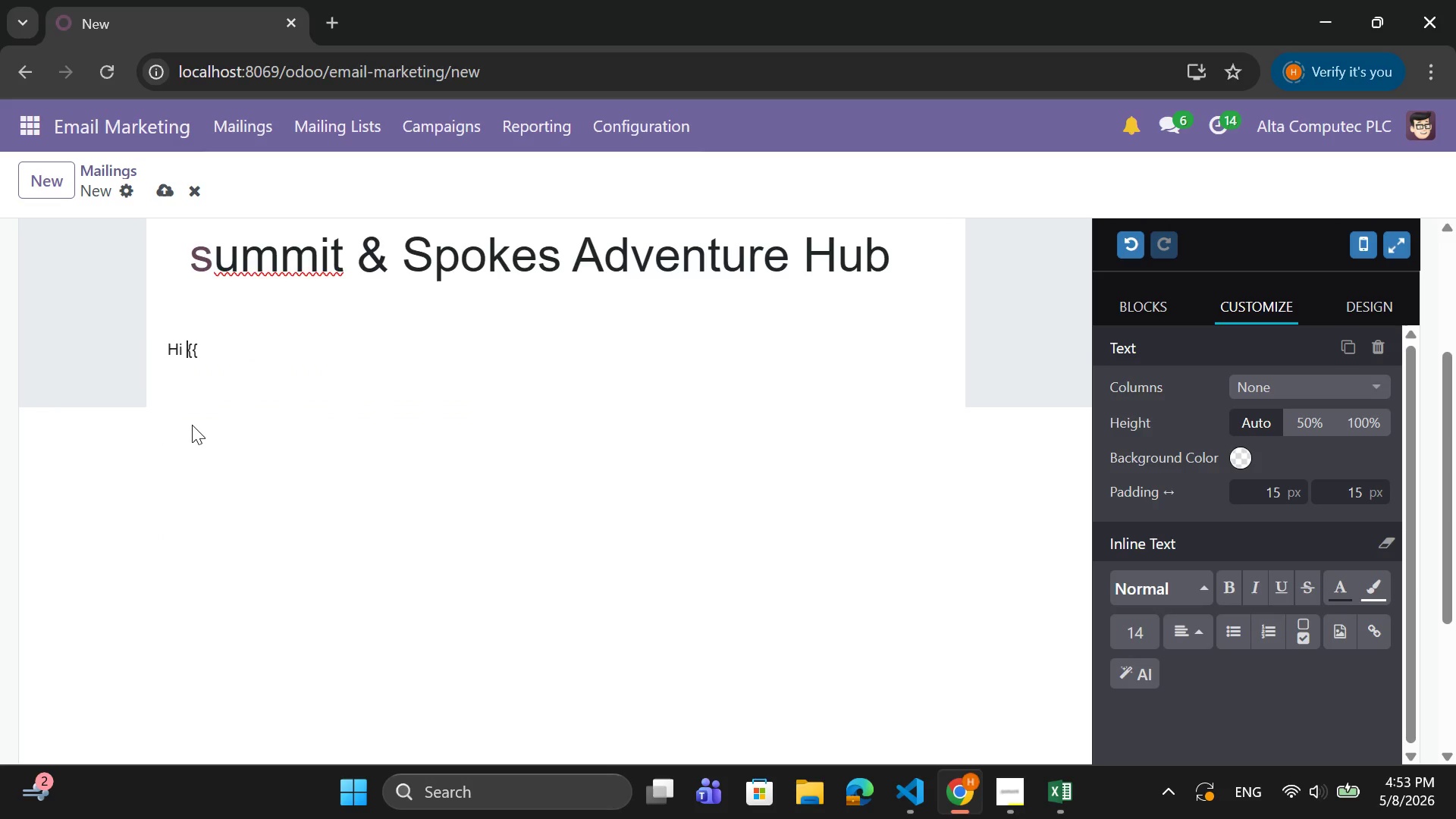 
key(Space)
 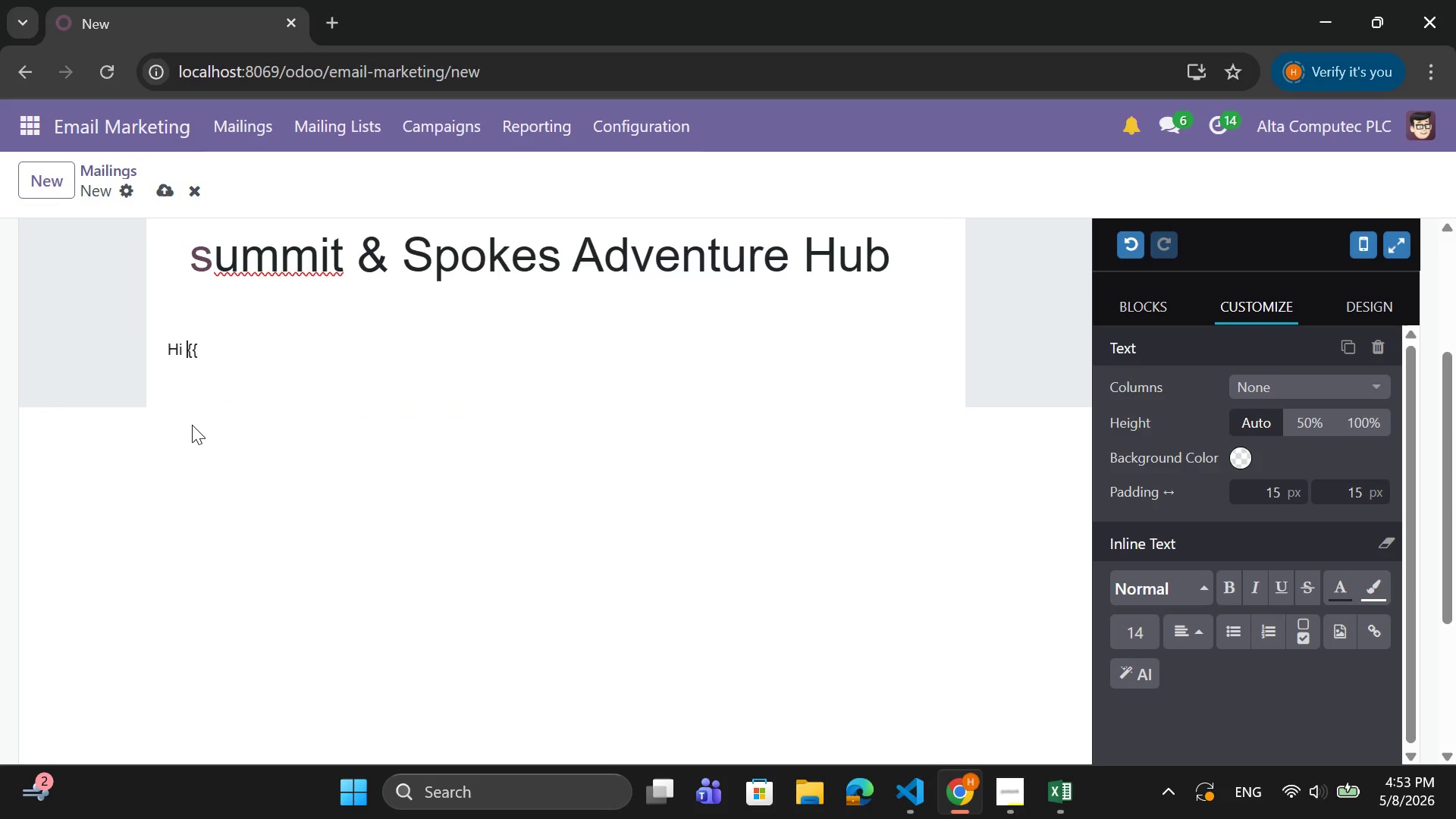 
key(ArrowRight)
 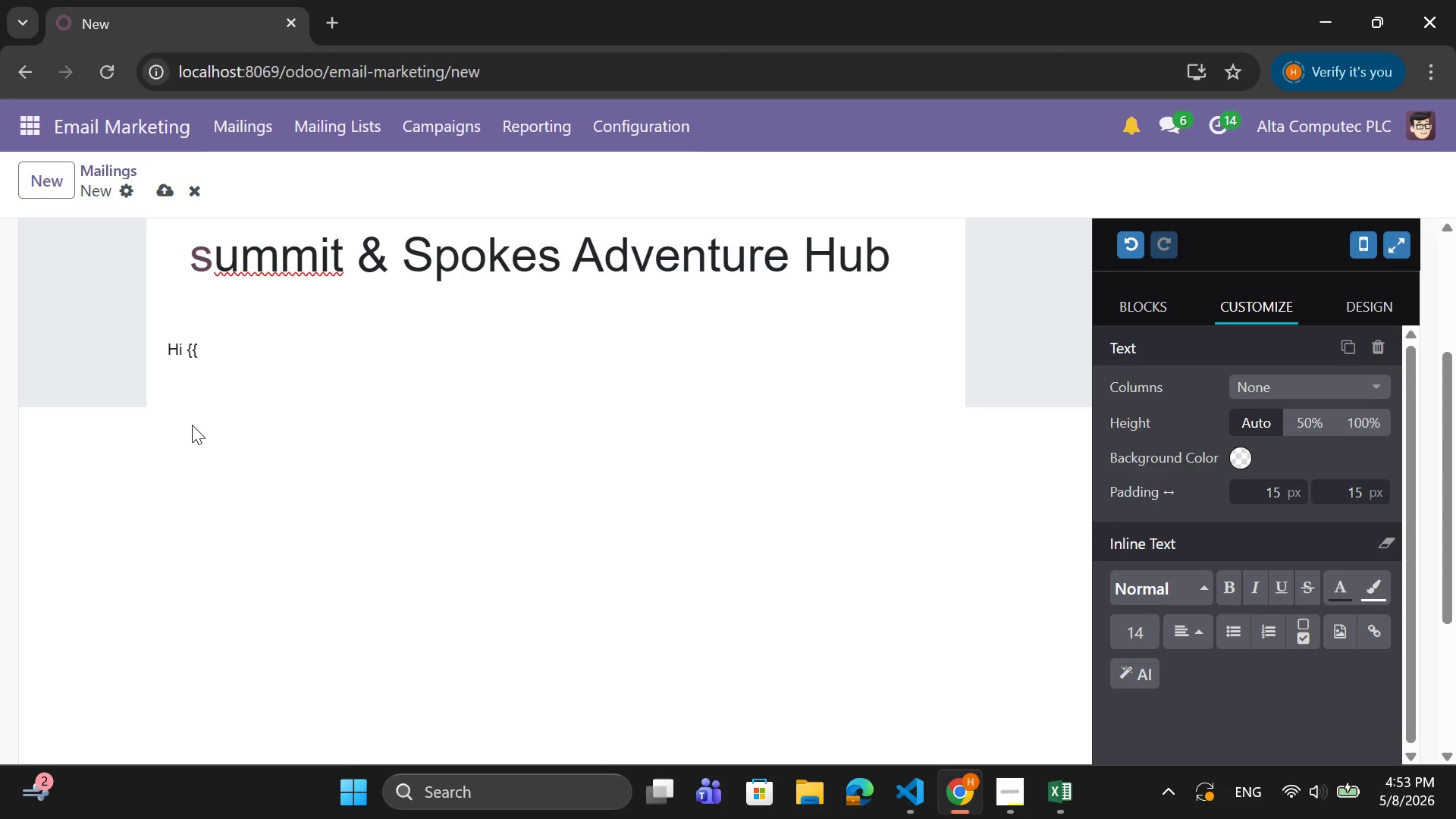 
key(ArrowRight)
 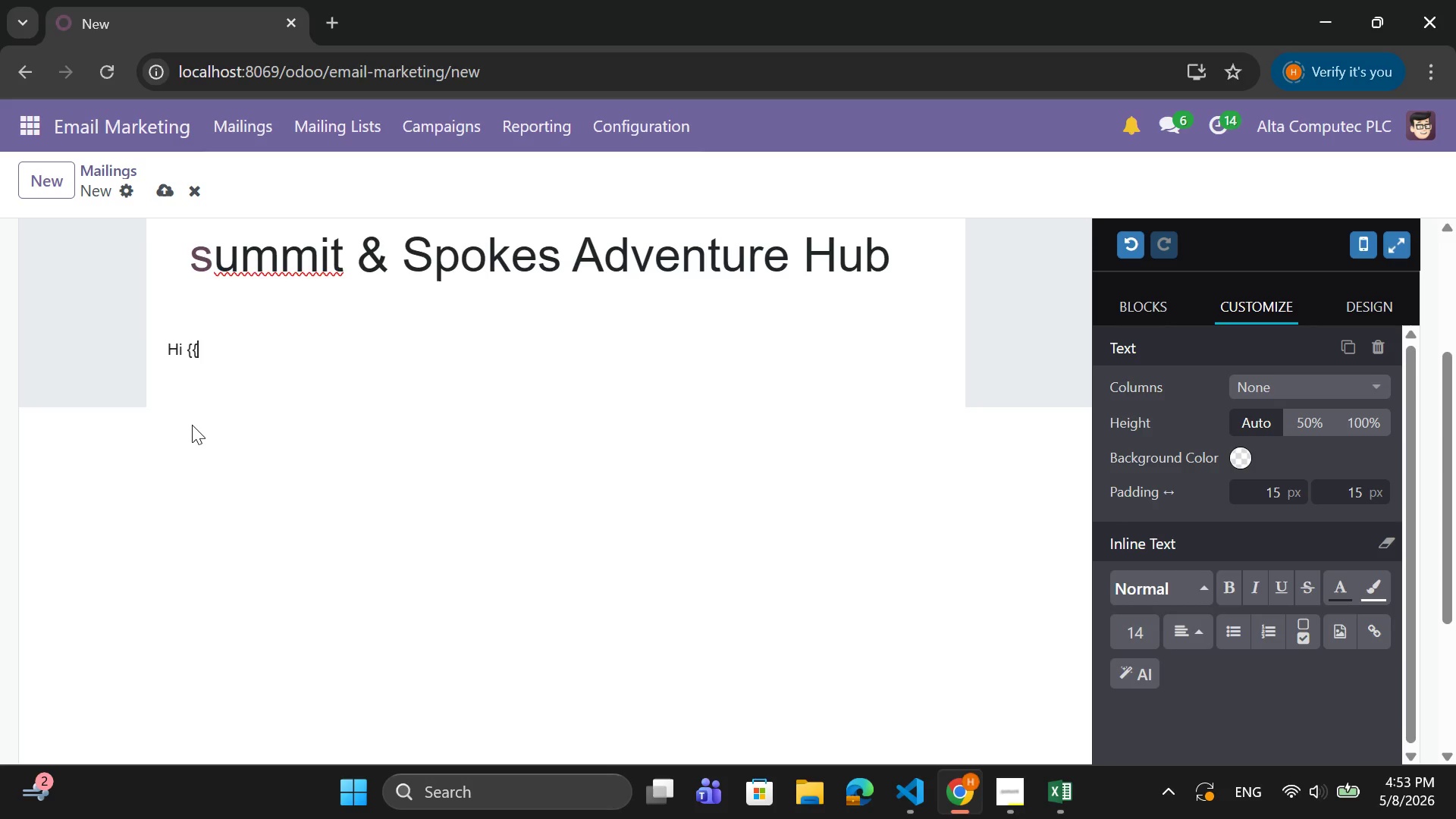 
type(Name}},)
 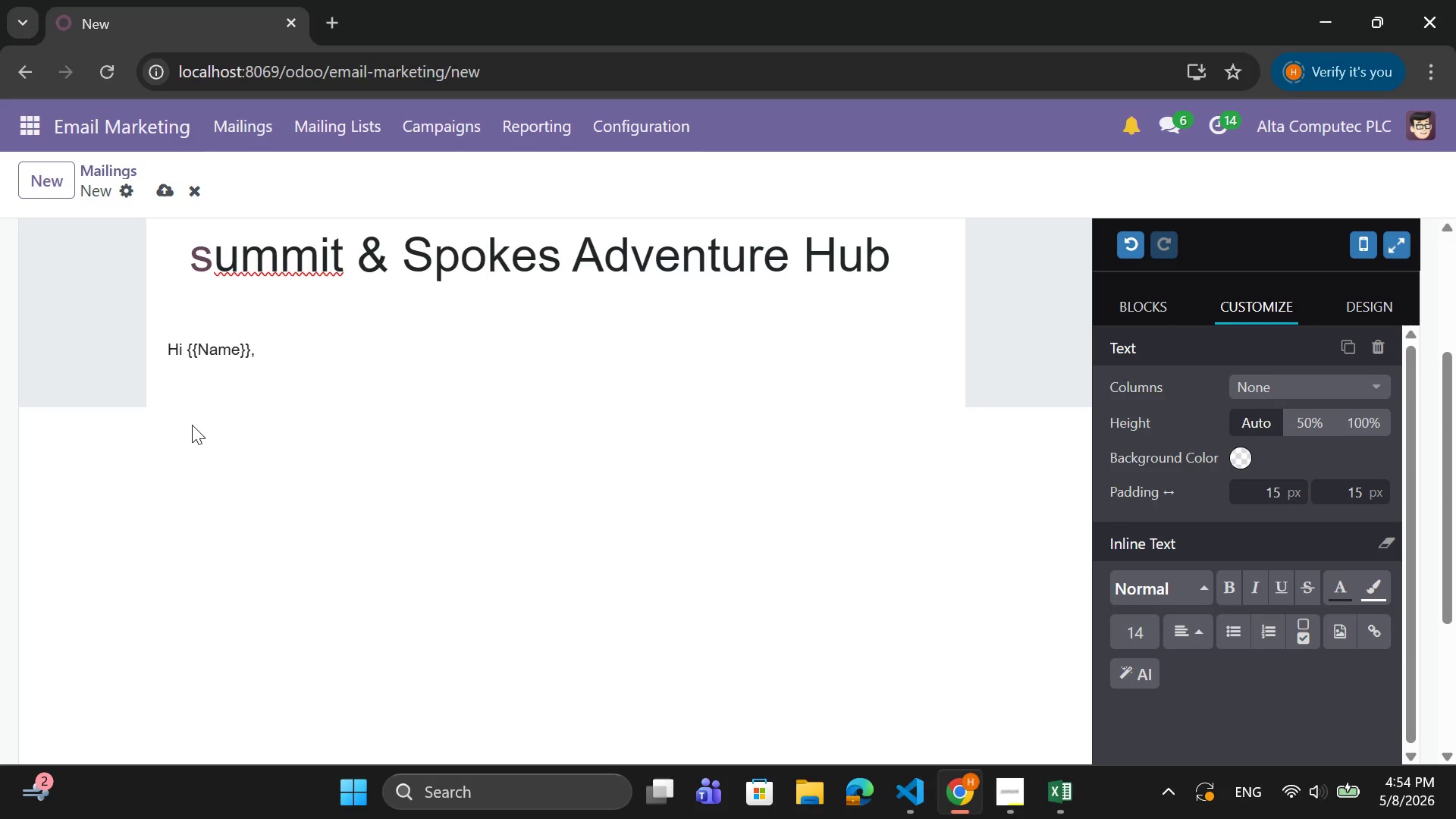 
key(Enter)
 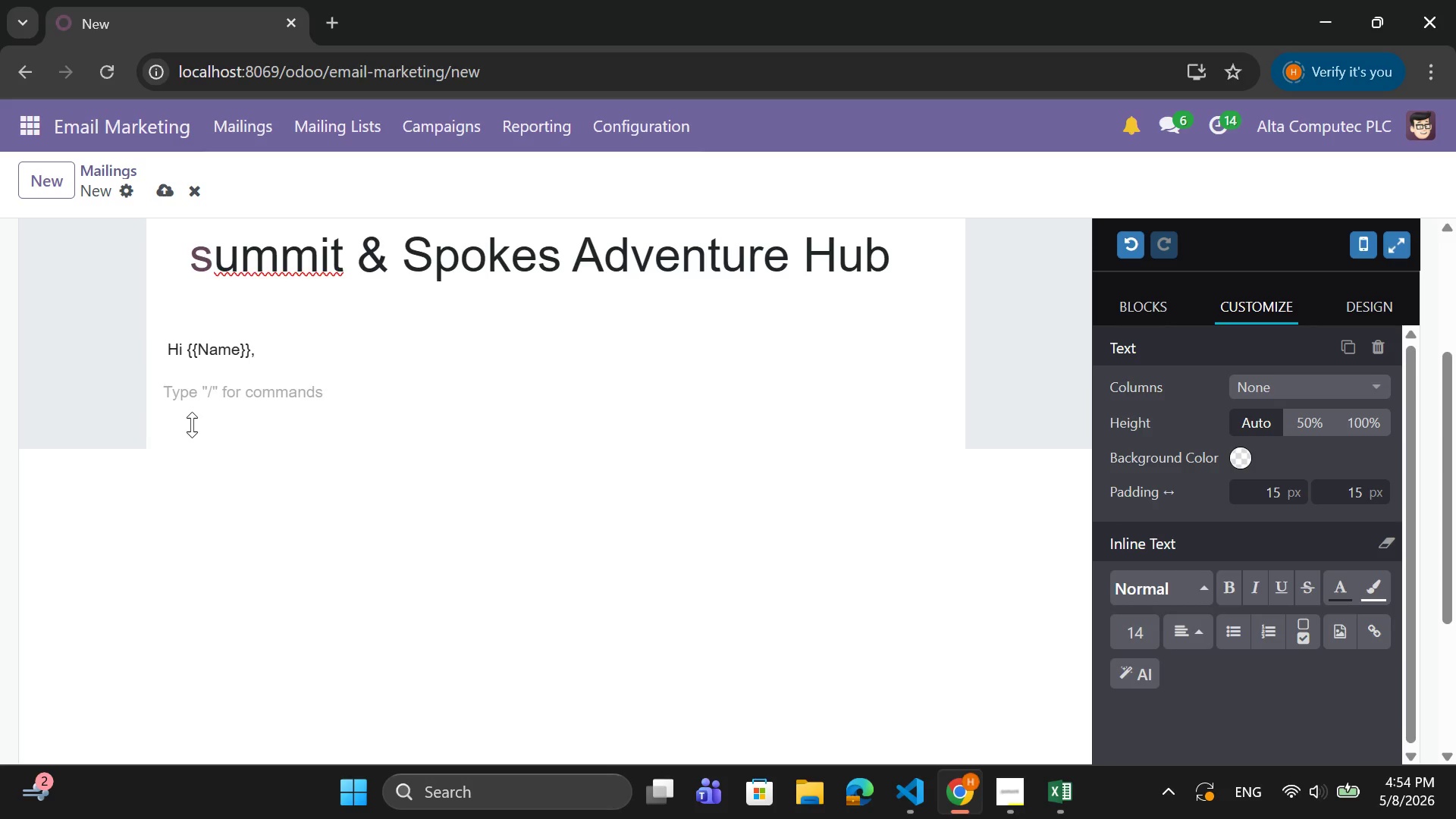 
type(Welcome to Summit )
 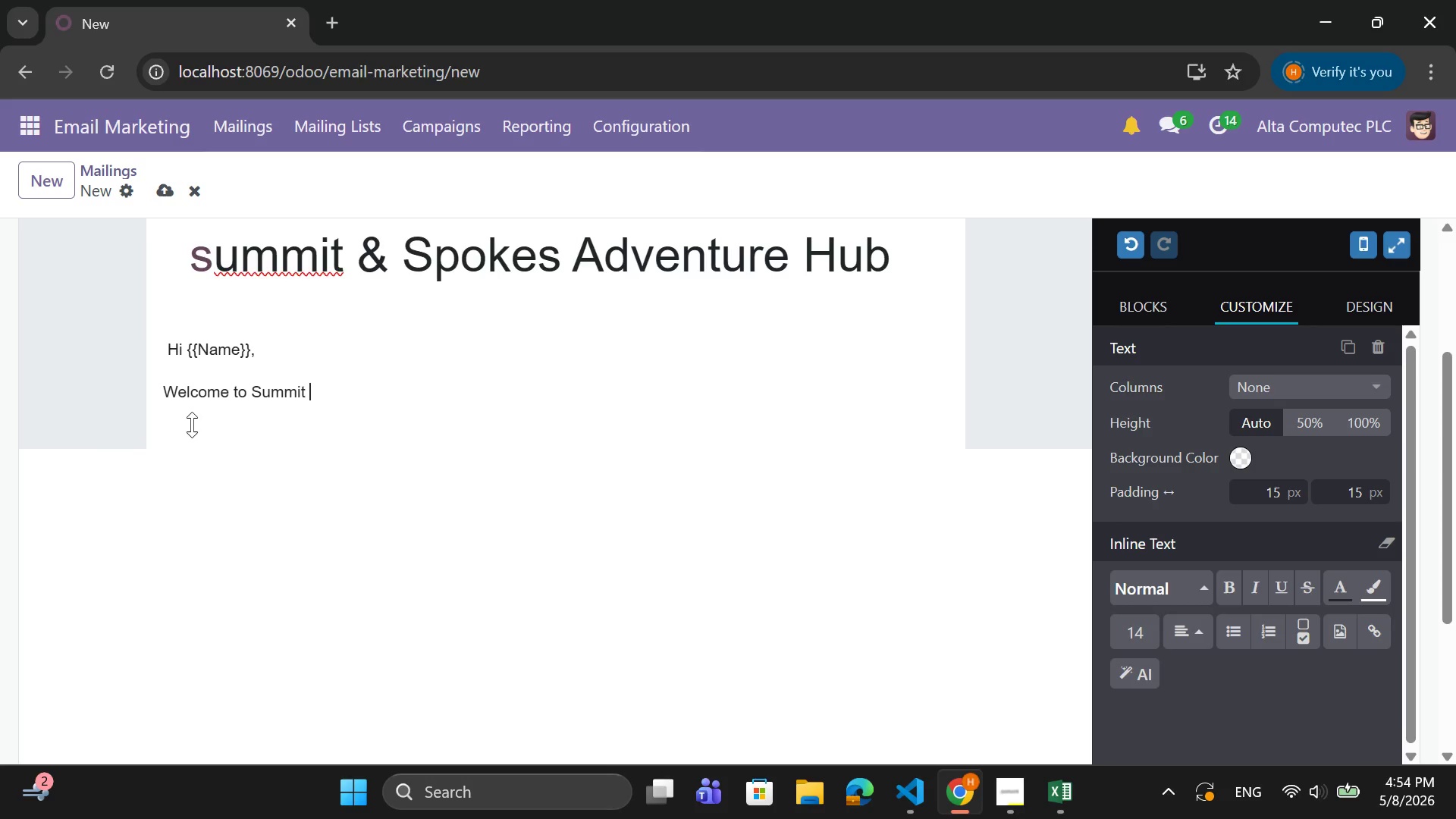 
type(& spokes)
 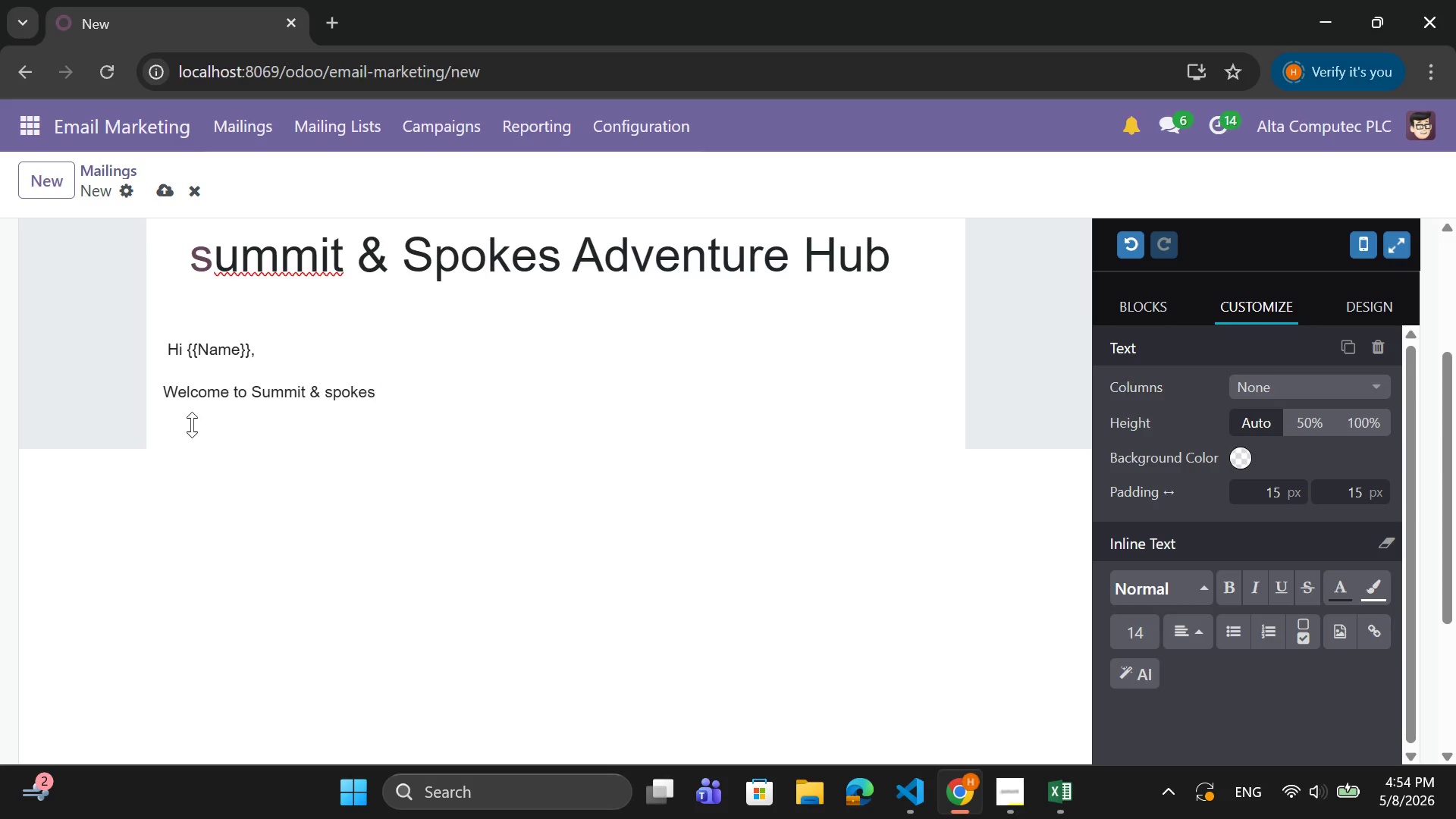 
key(ArrowLeft)
 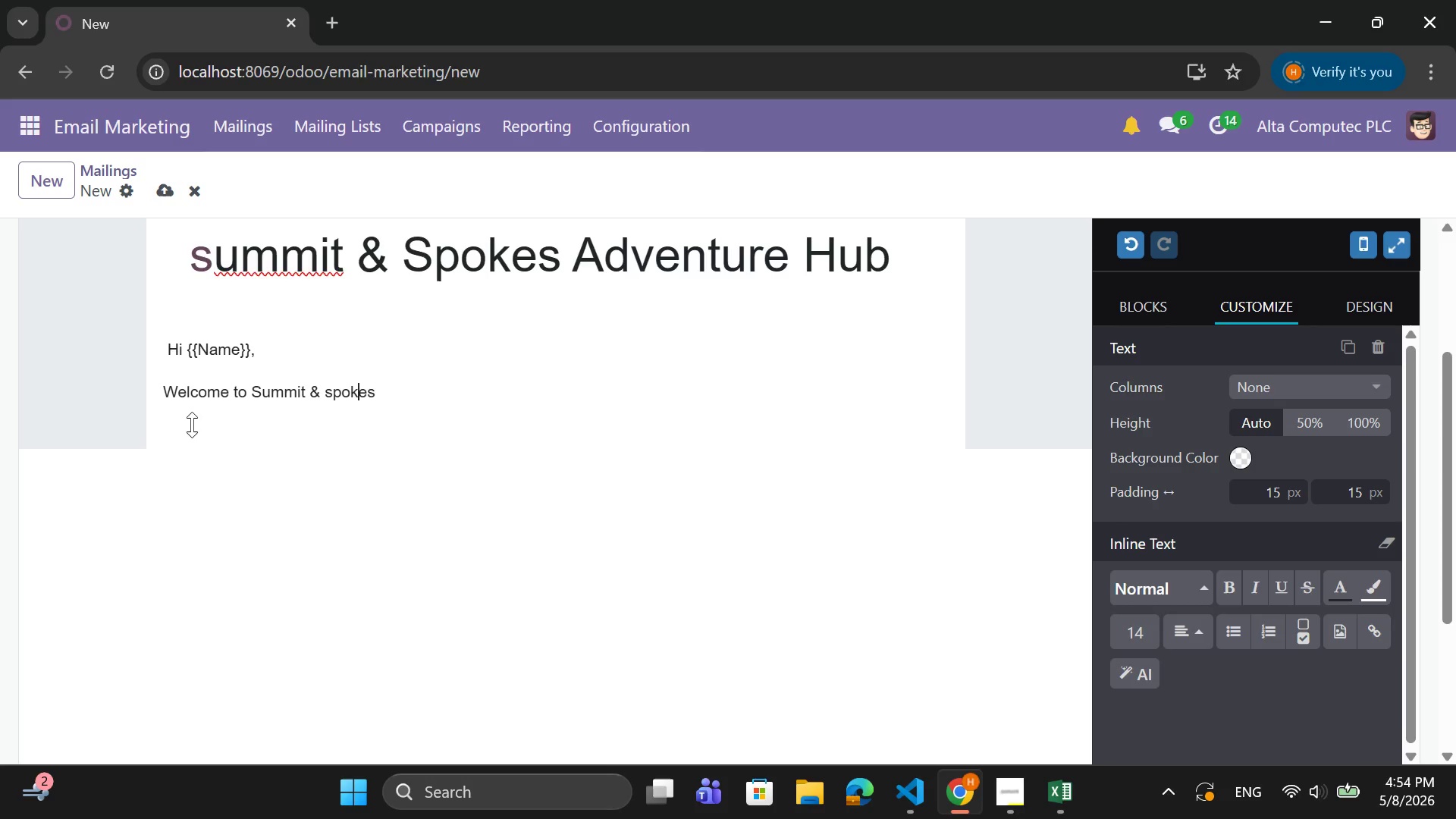 
key(ArrowLeft)
 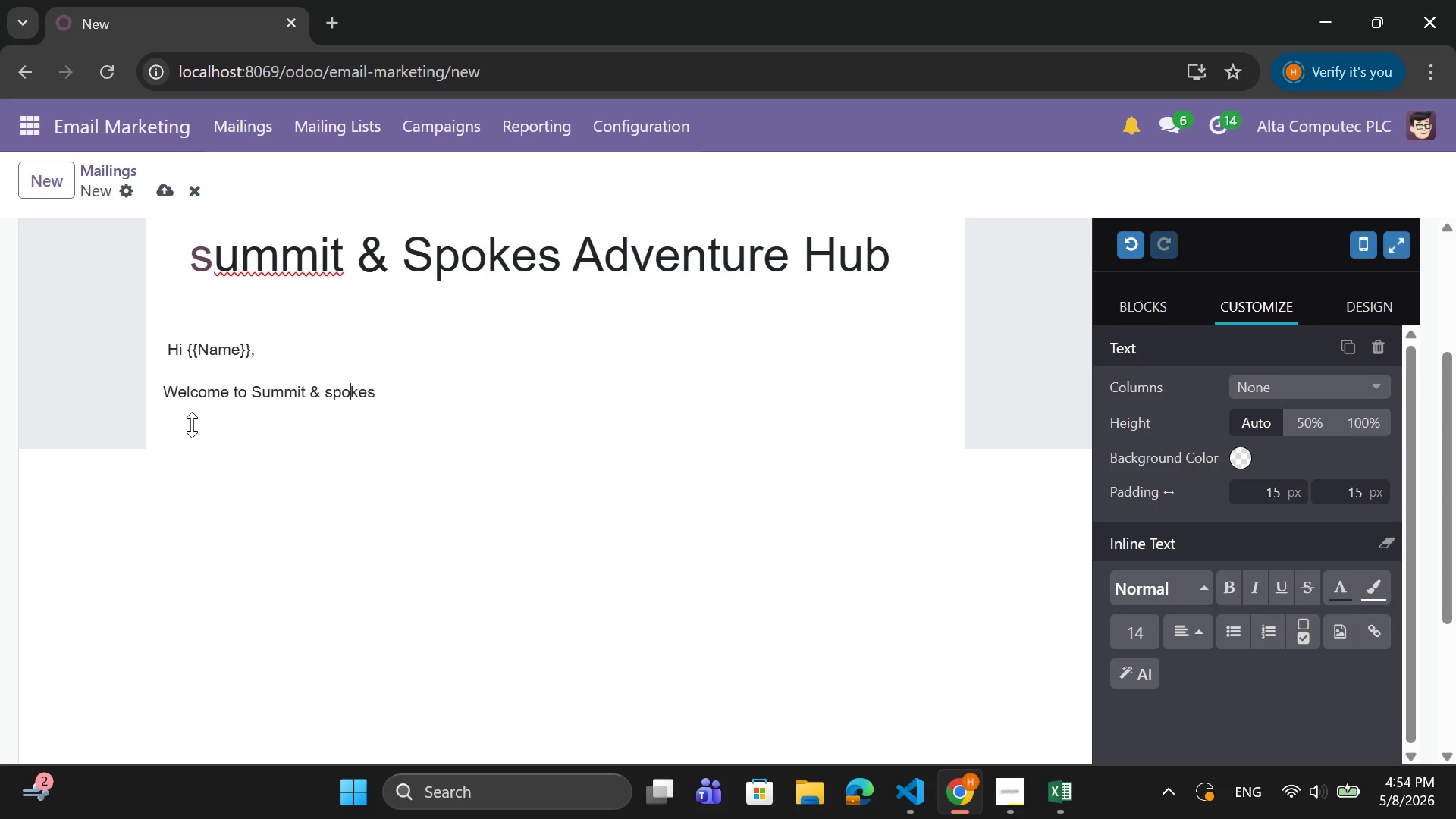 
key(ArrowLeft)
 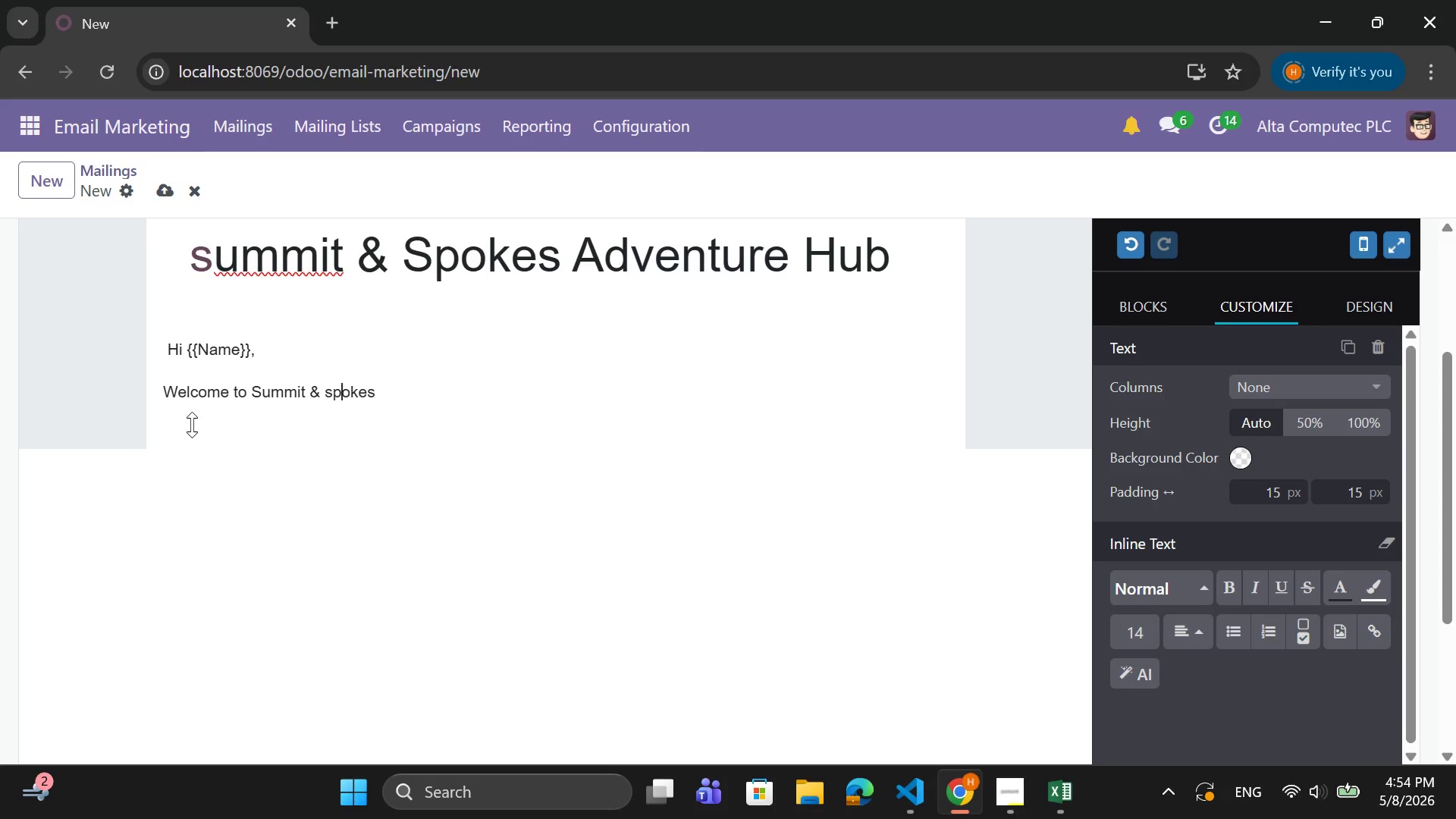 
key(ArrowLeft)
 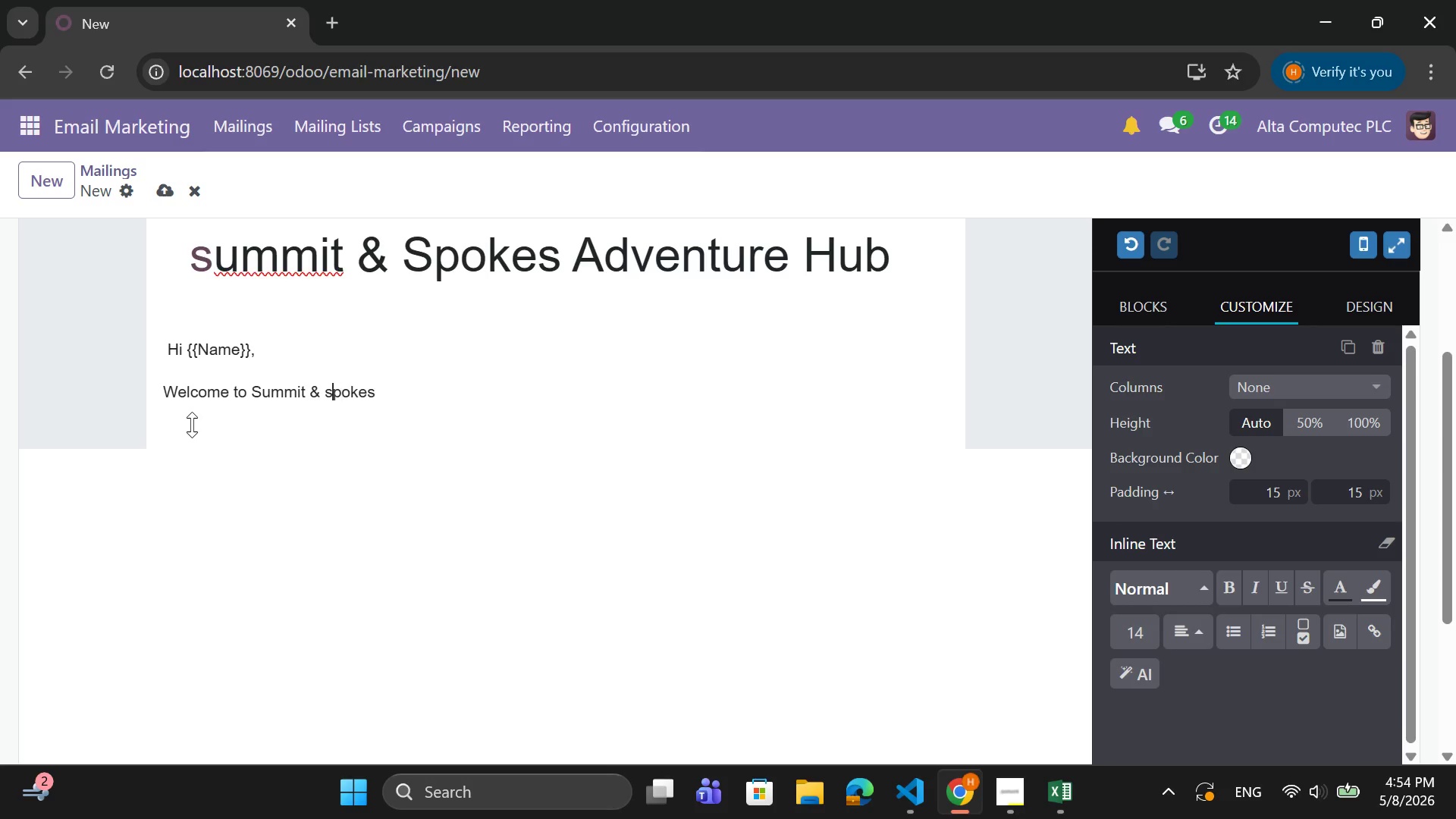 
key(ArrowLeft)
 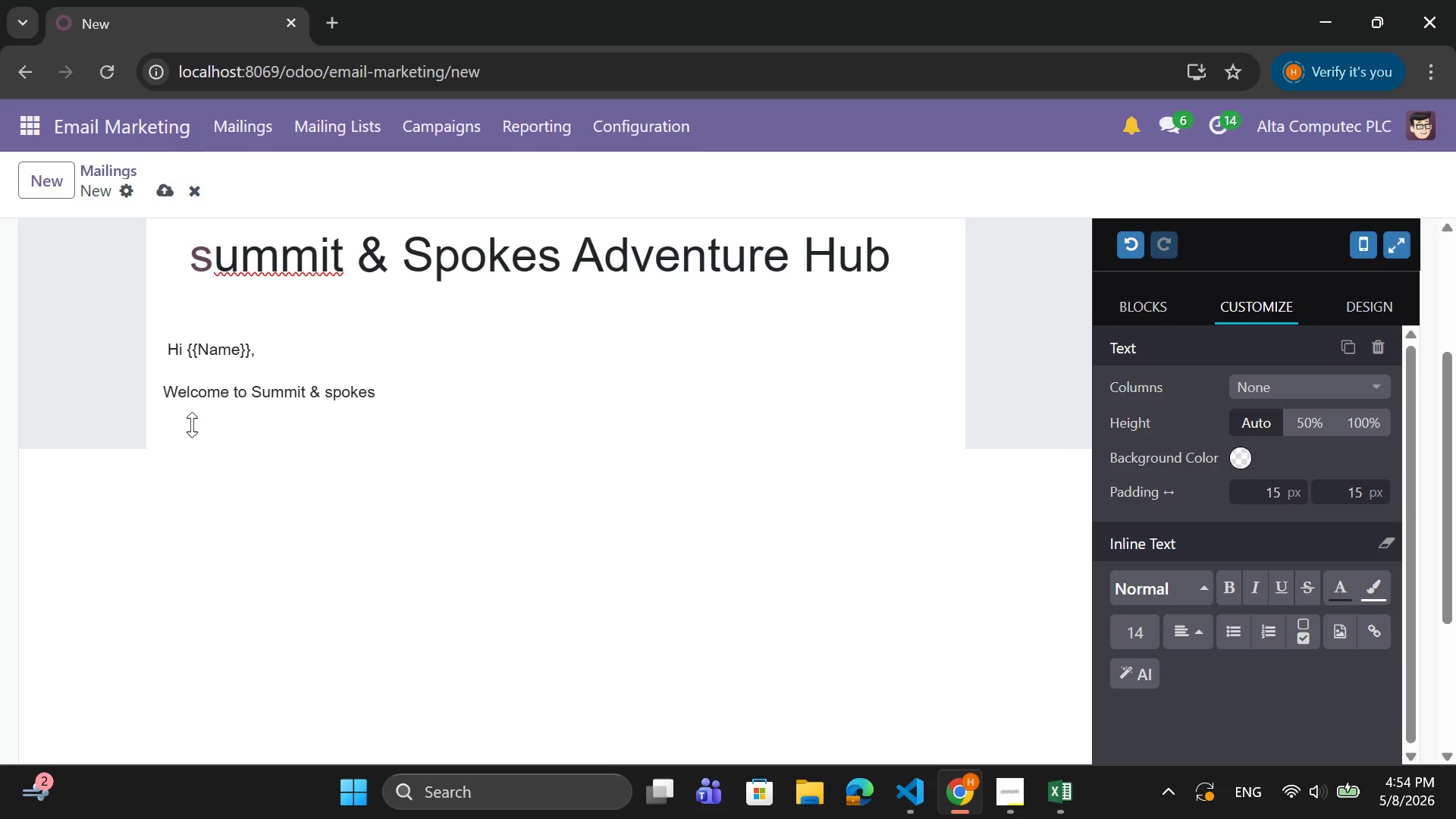 
key(Backspace)
 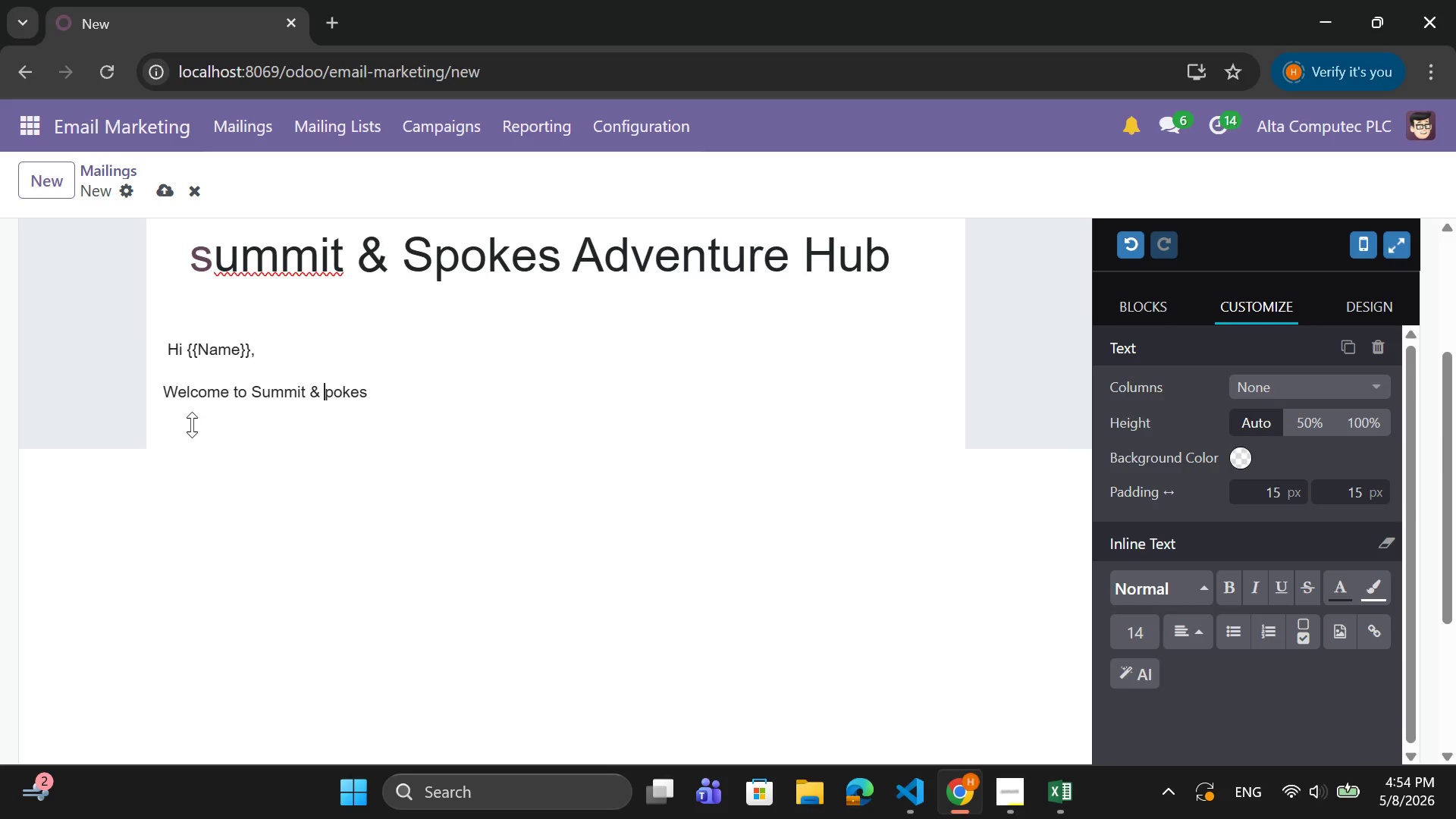 
key(CapsLock)
 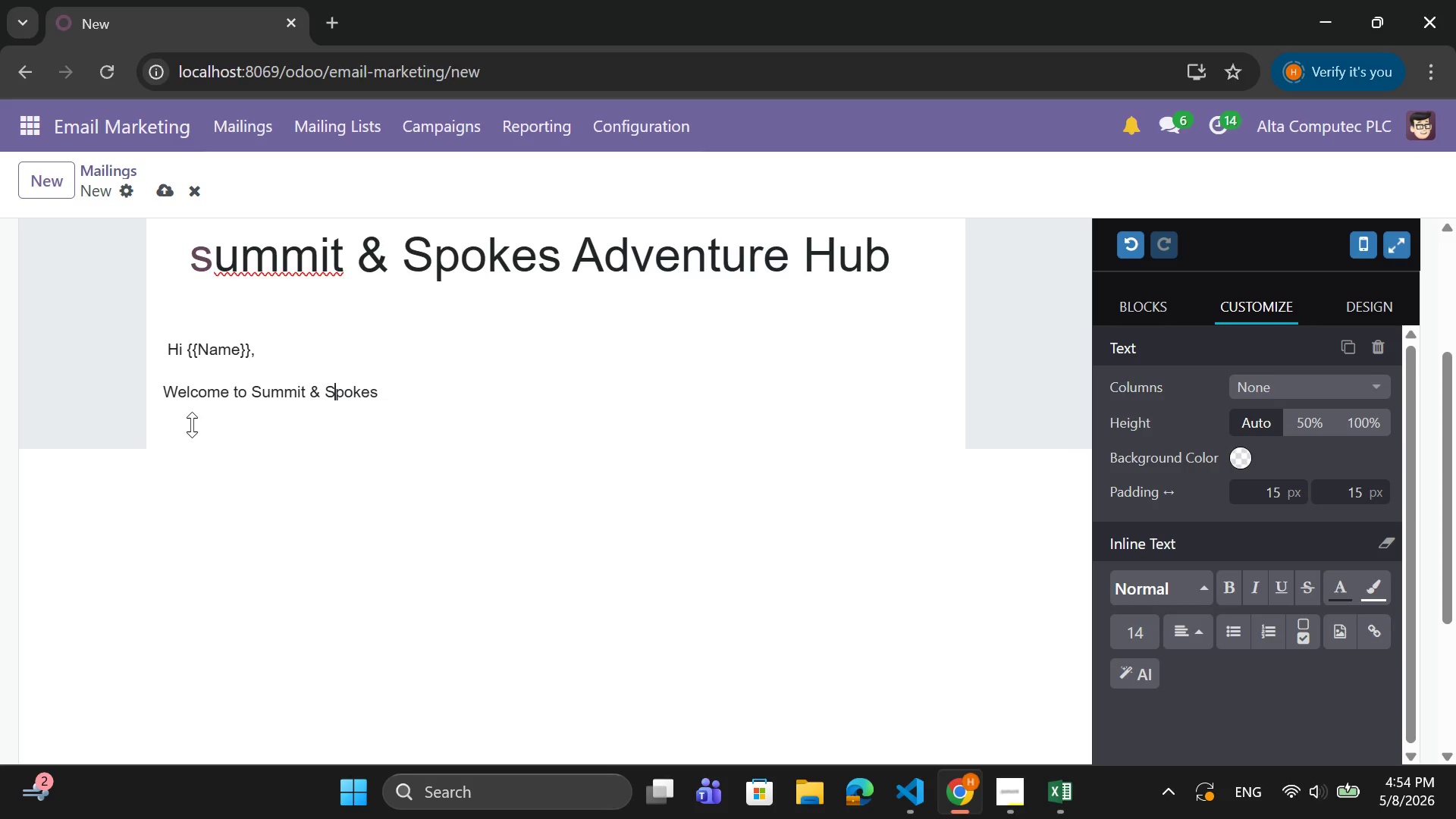 
key(S)
 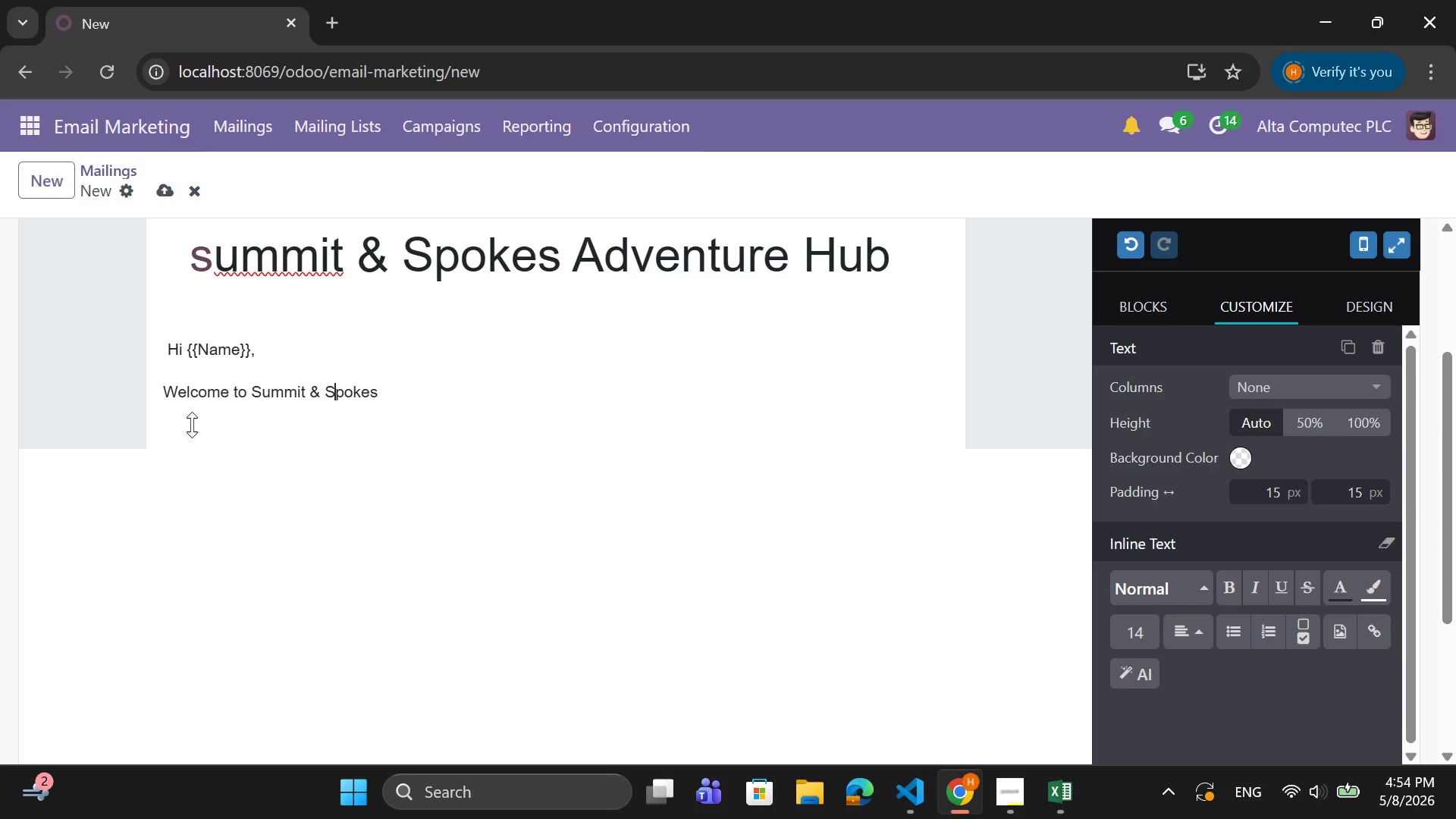 
key(CapsLock)
 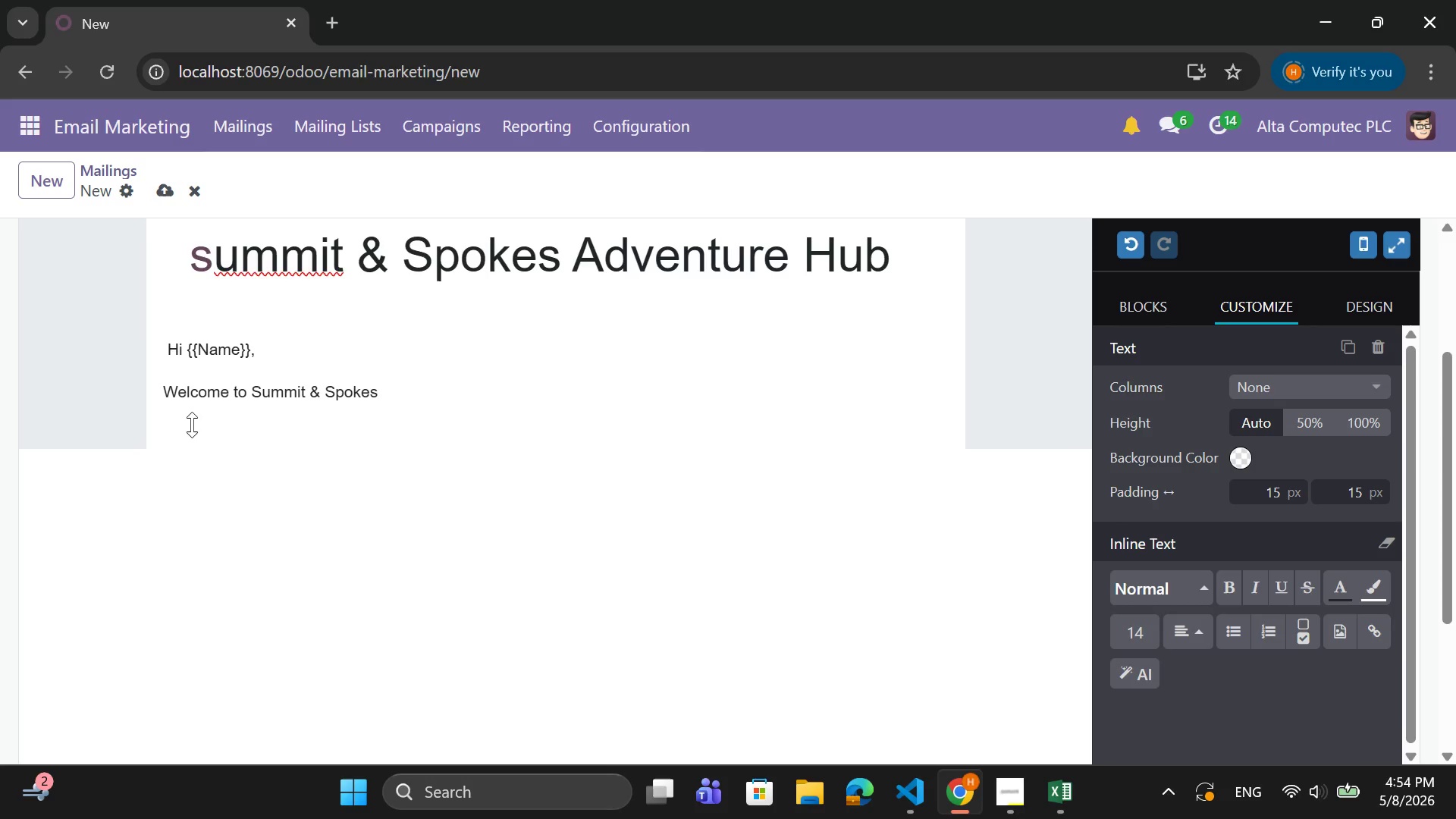 
key(ArrowRight)
 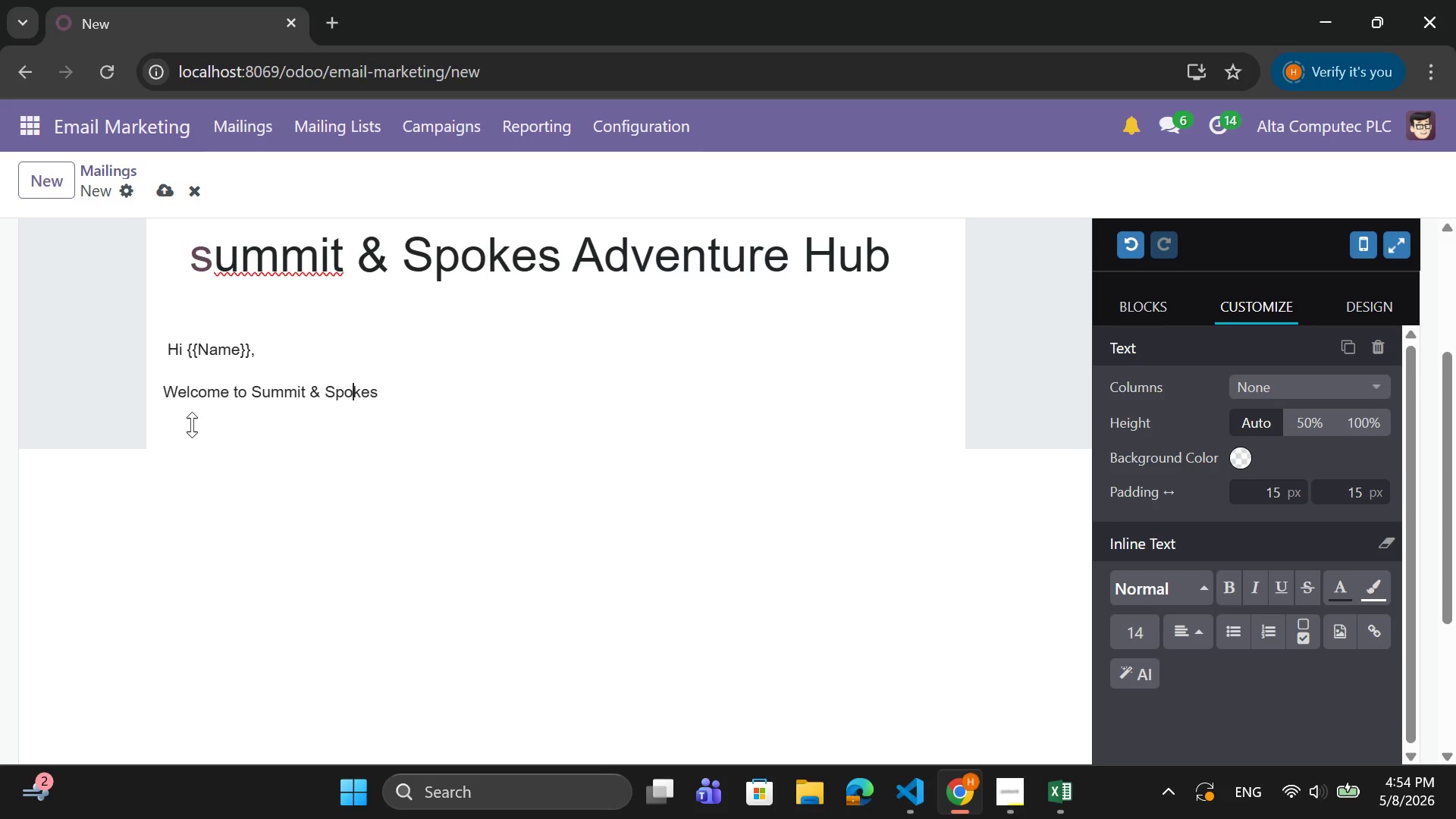 
key(ArrowRight)
 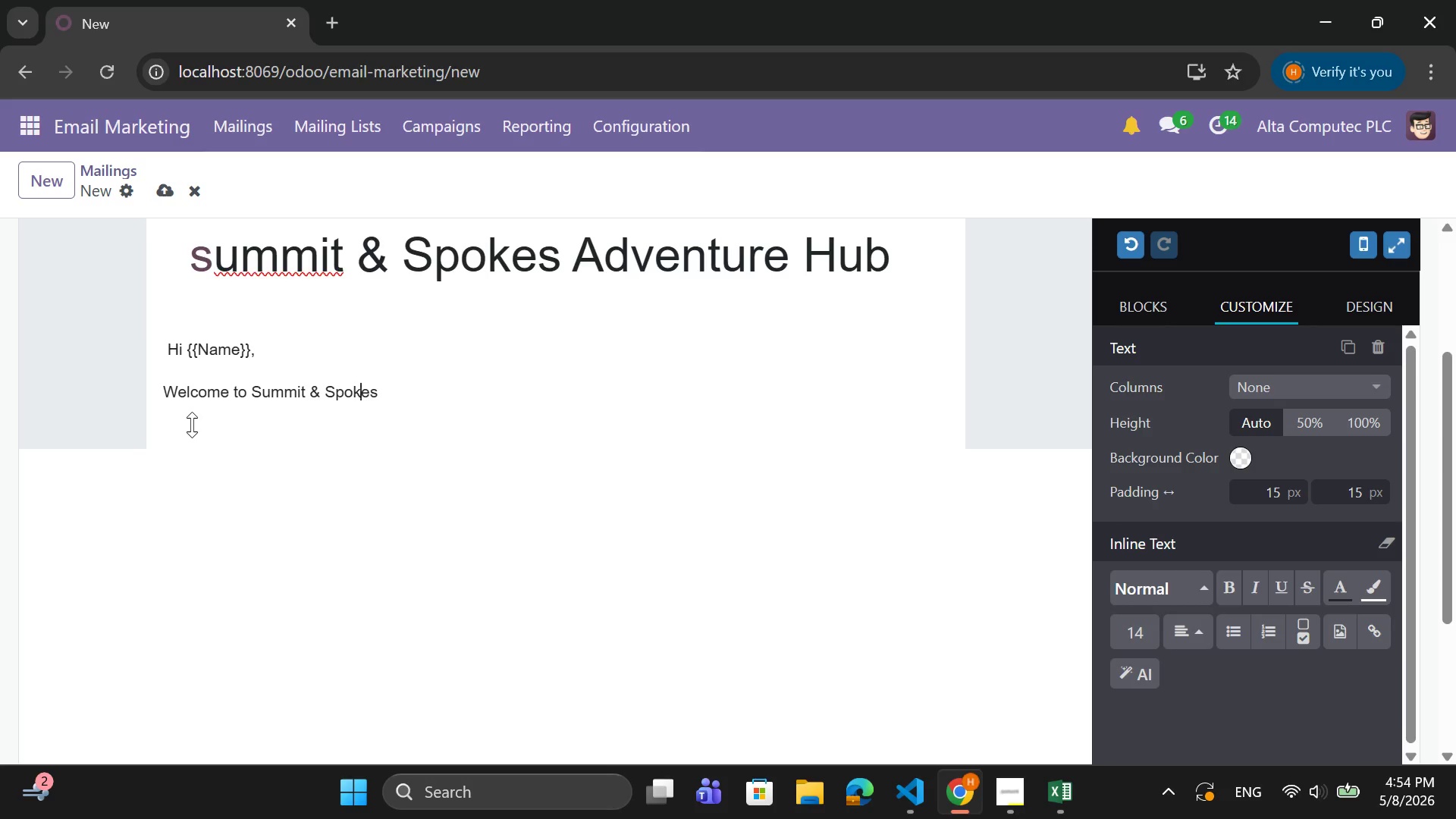 
key(ArrowRight)
 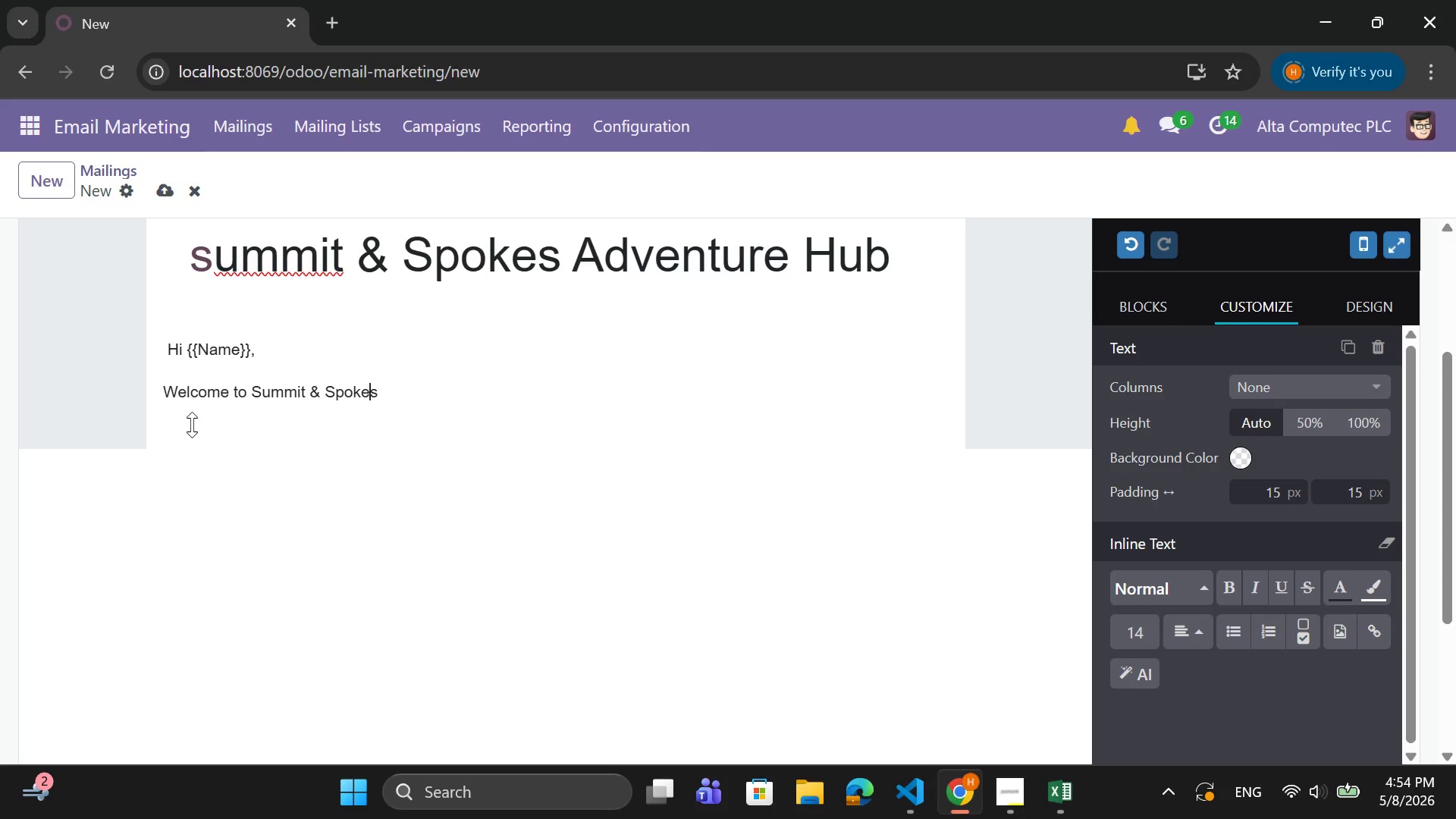 
key(ArrowRight)
 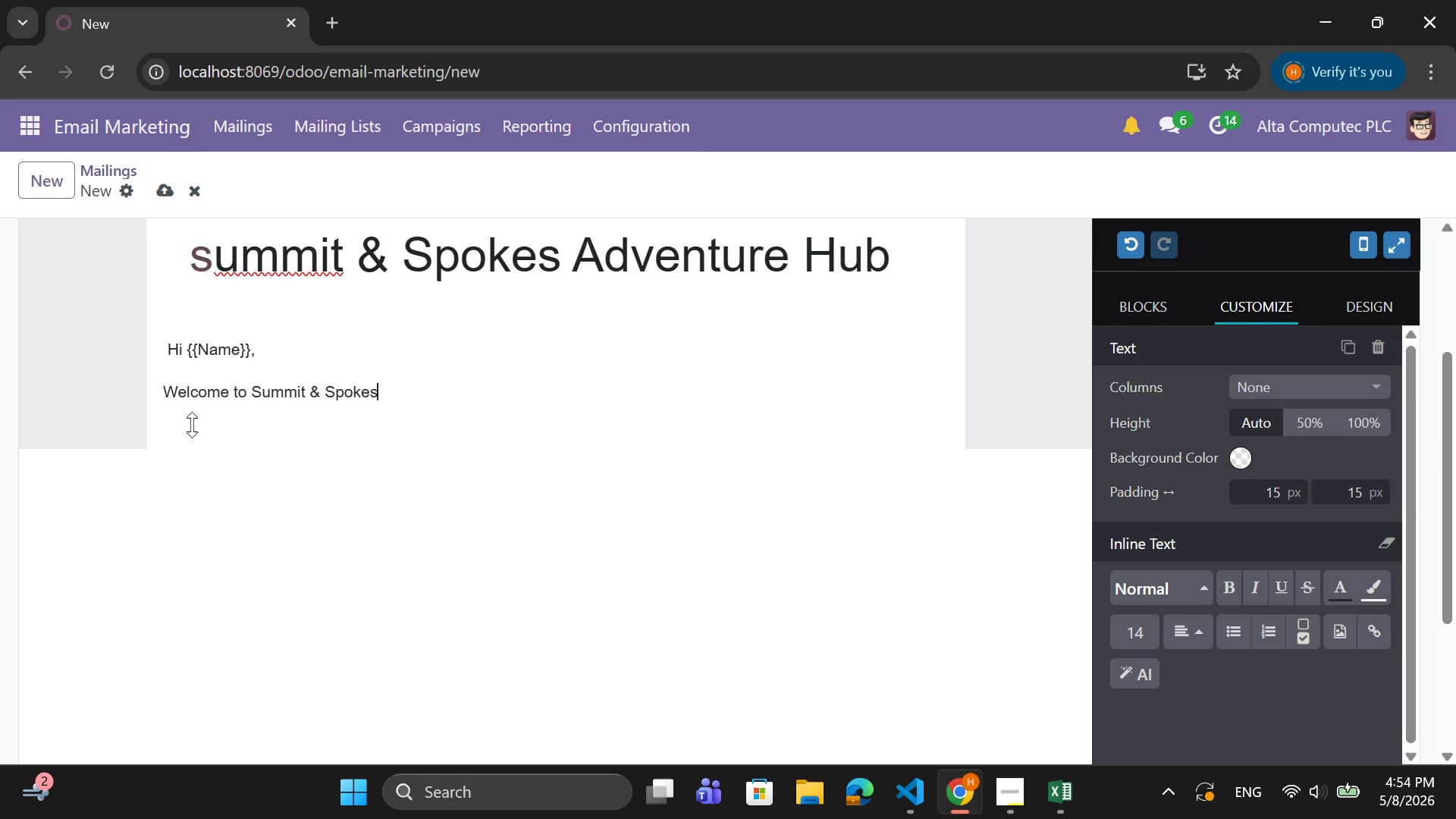 
key(ArrowRight)
 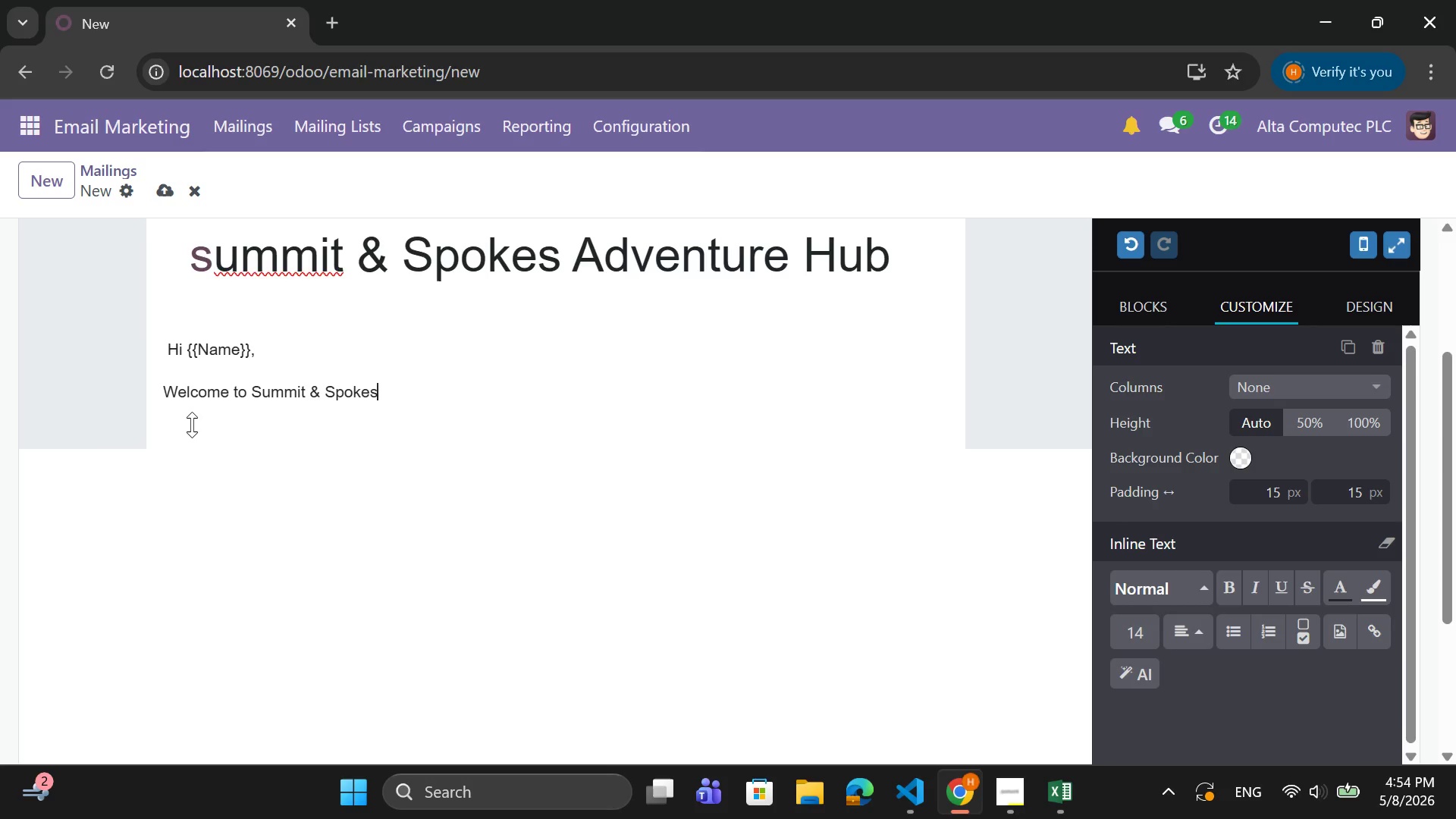 
type( - your new home for adventure cyclinjg)
key(Backspace)
key(Backspace)
type(g.)
 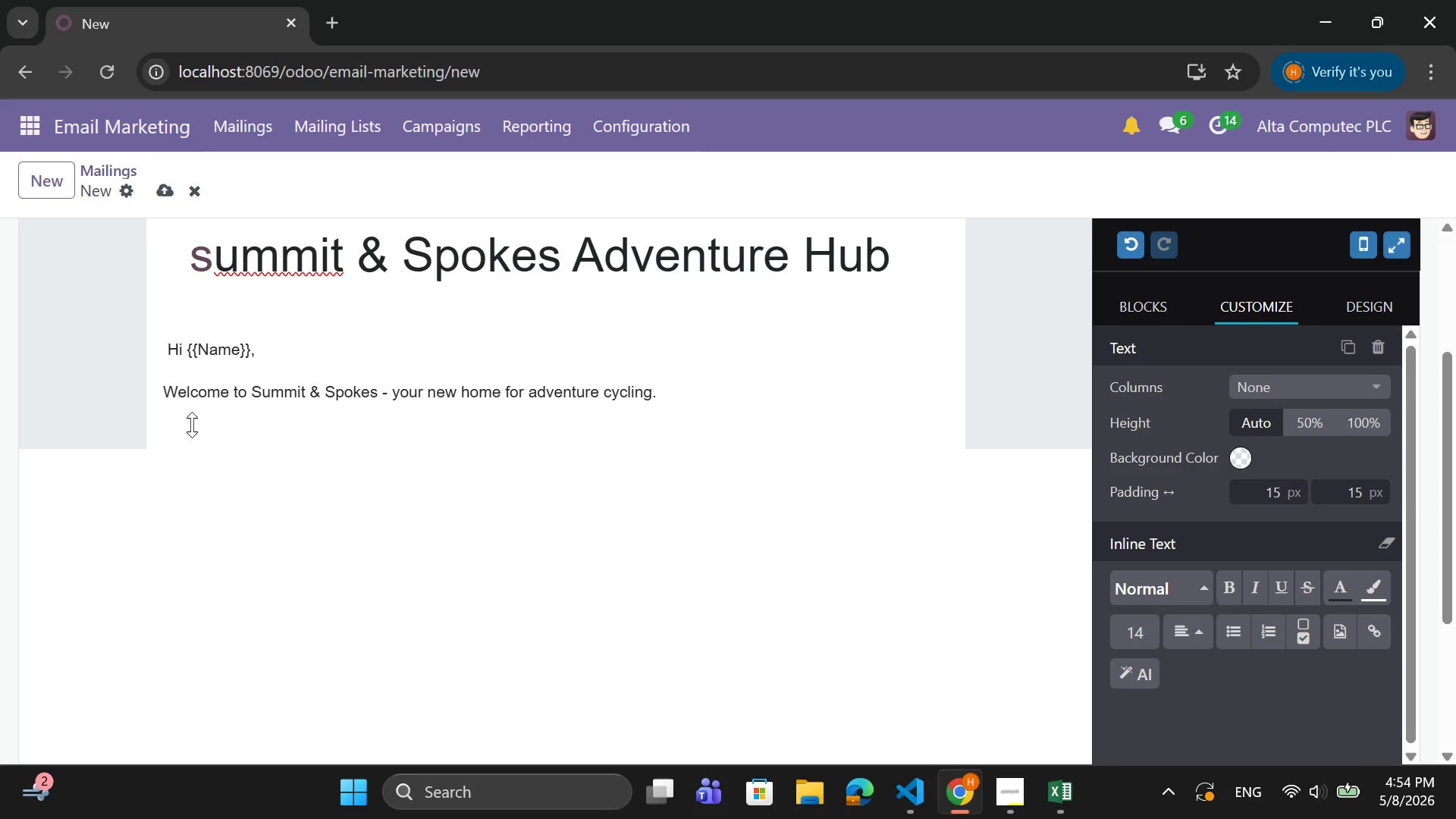 
key(Enter)
 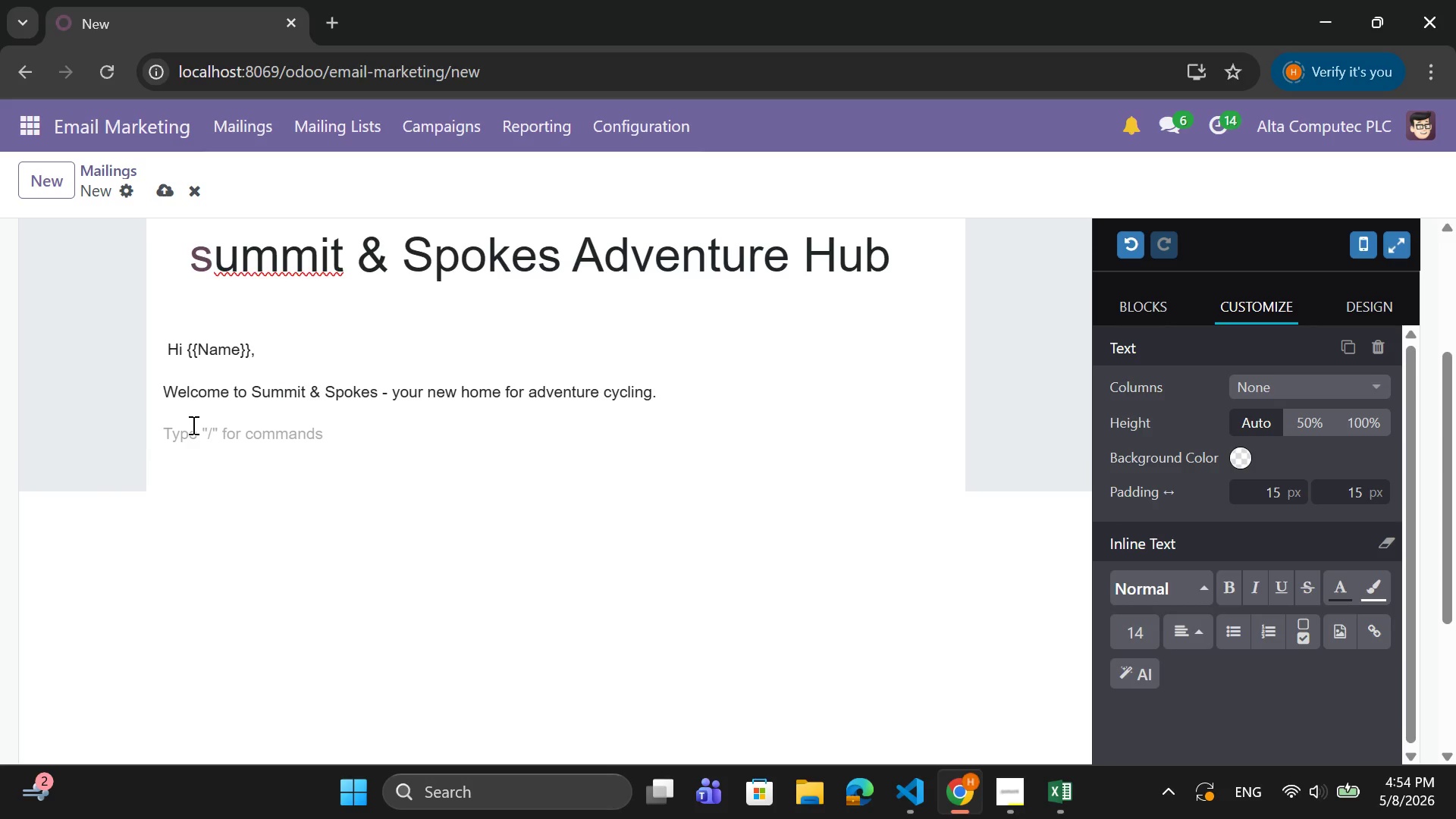 
type(Wheteher)
 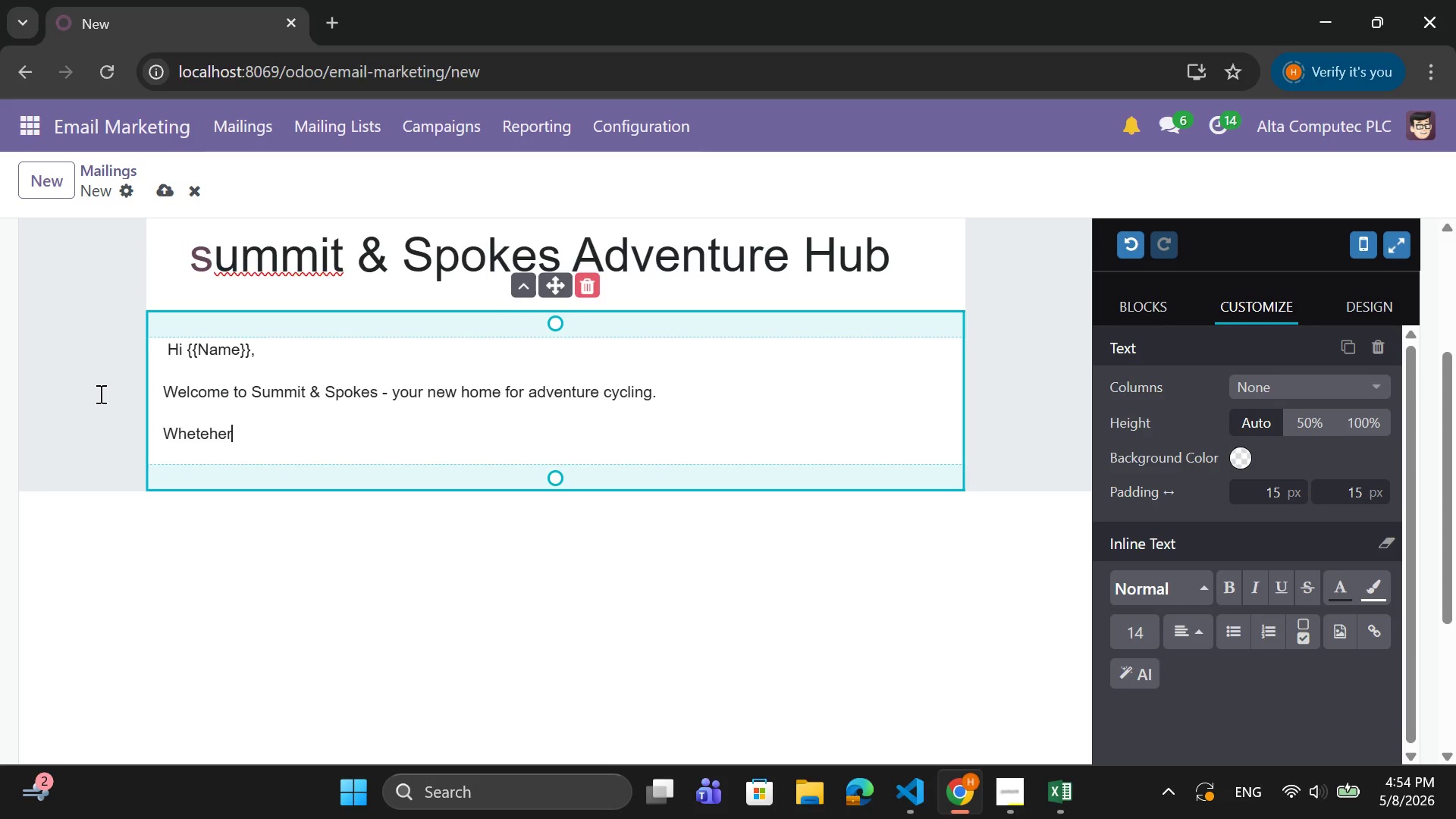 
key(Backspace)
key(Backspace)
key(Backspace)
key(Backspace)
type(her yout)
key(Backspace)
type('re exploring gravel trails )
key(Backspace)
type(, upgrading to an e-bike, or planning your next bikepacking )
 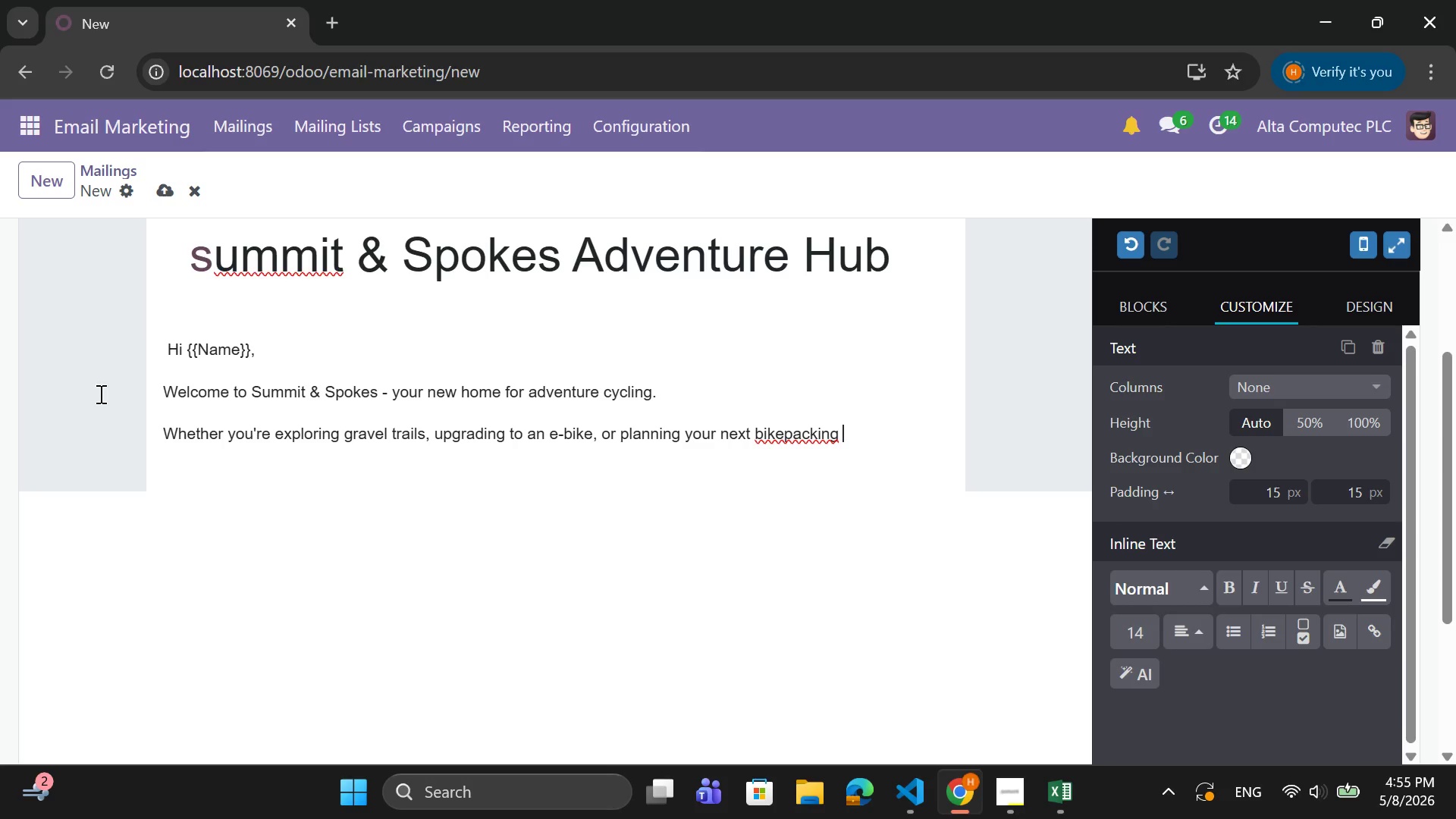 
key(ArrowLeft)
 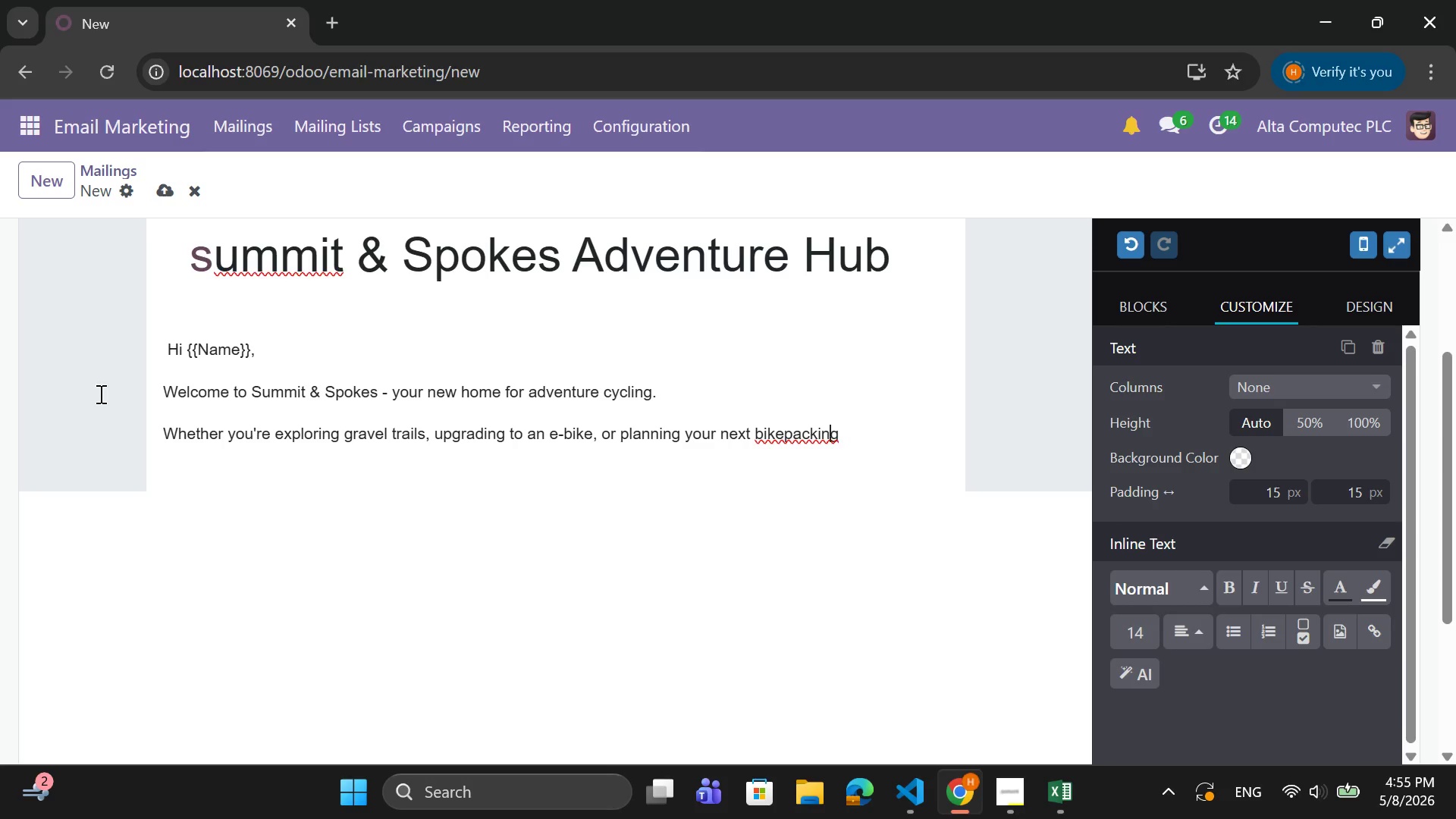 
key(ArrowLeft)
 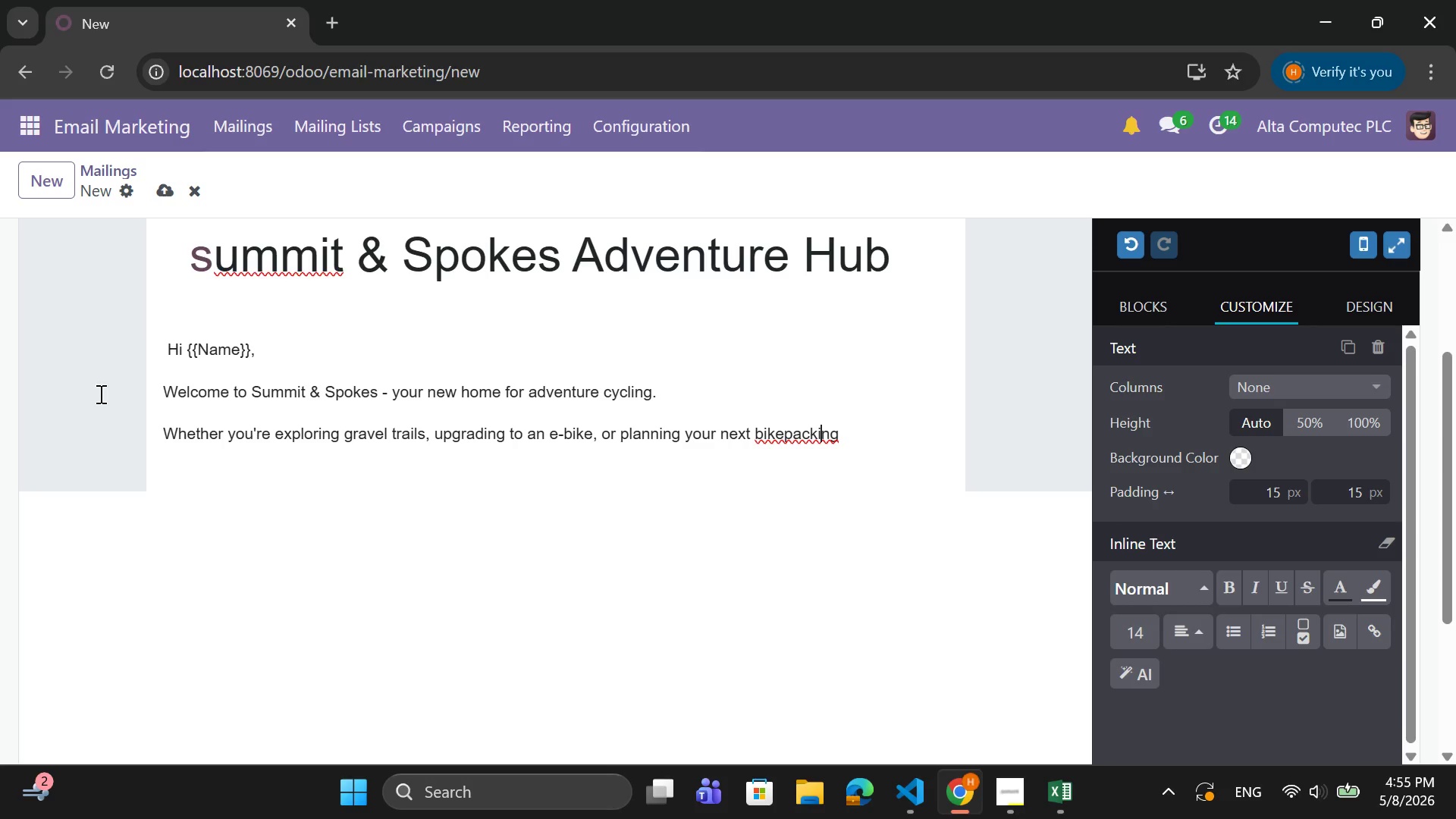 
key(ArrowLeft)
 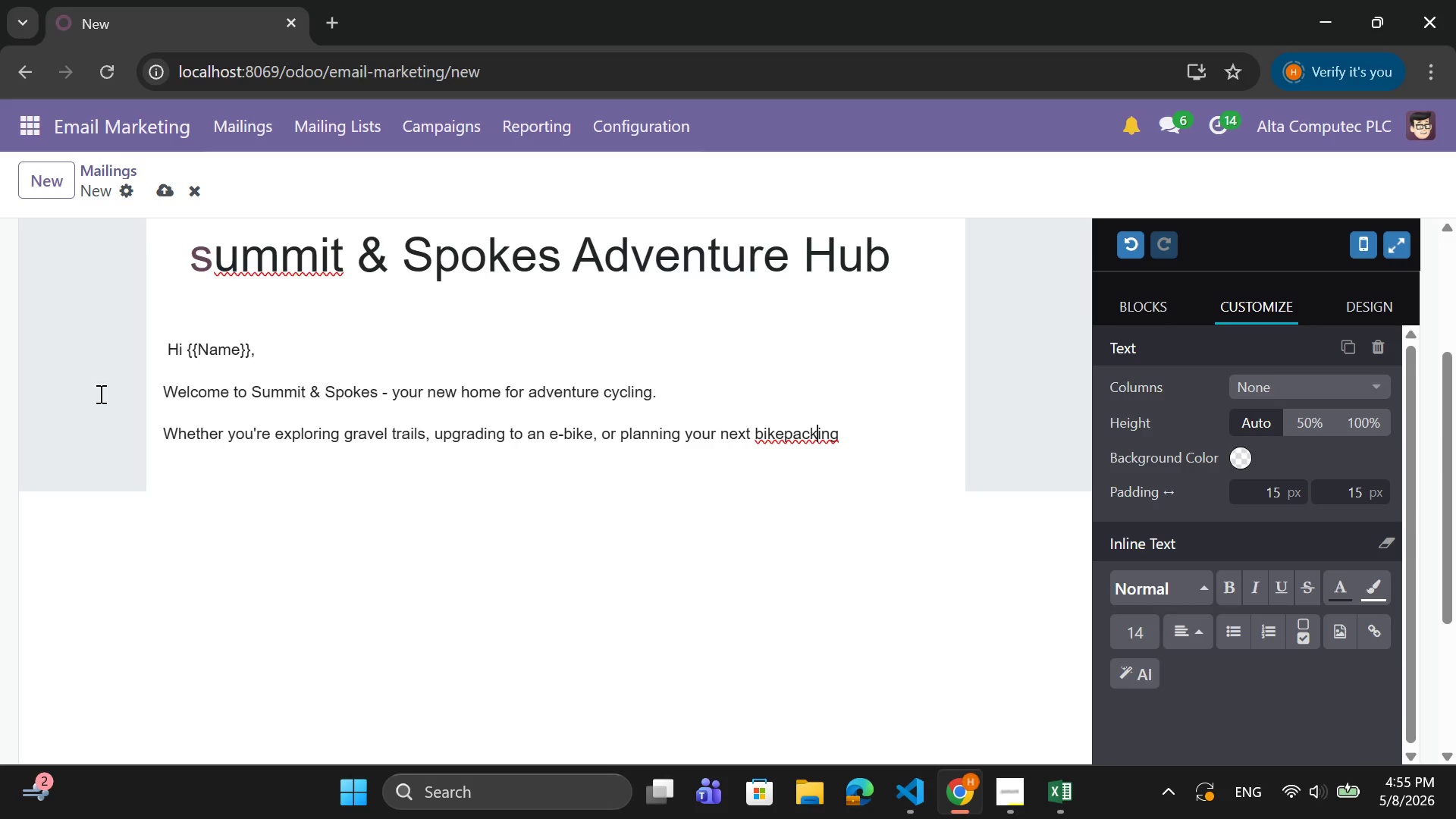 
key(ArrowLeft)
 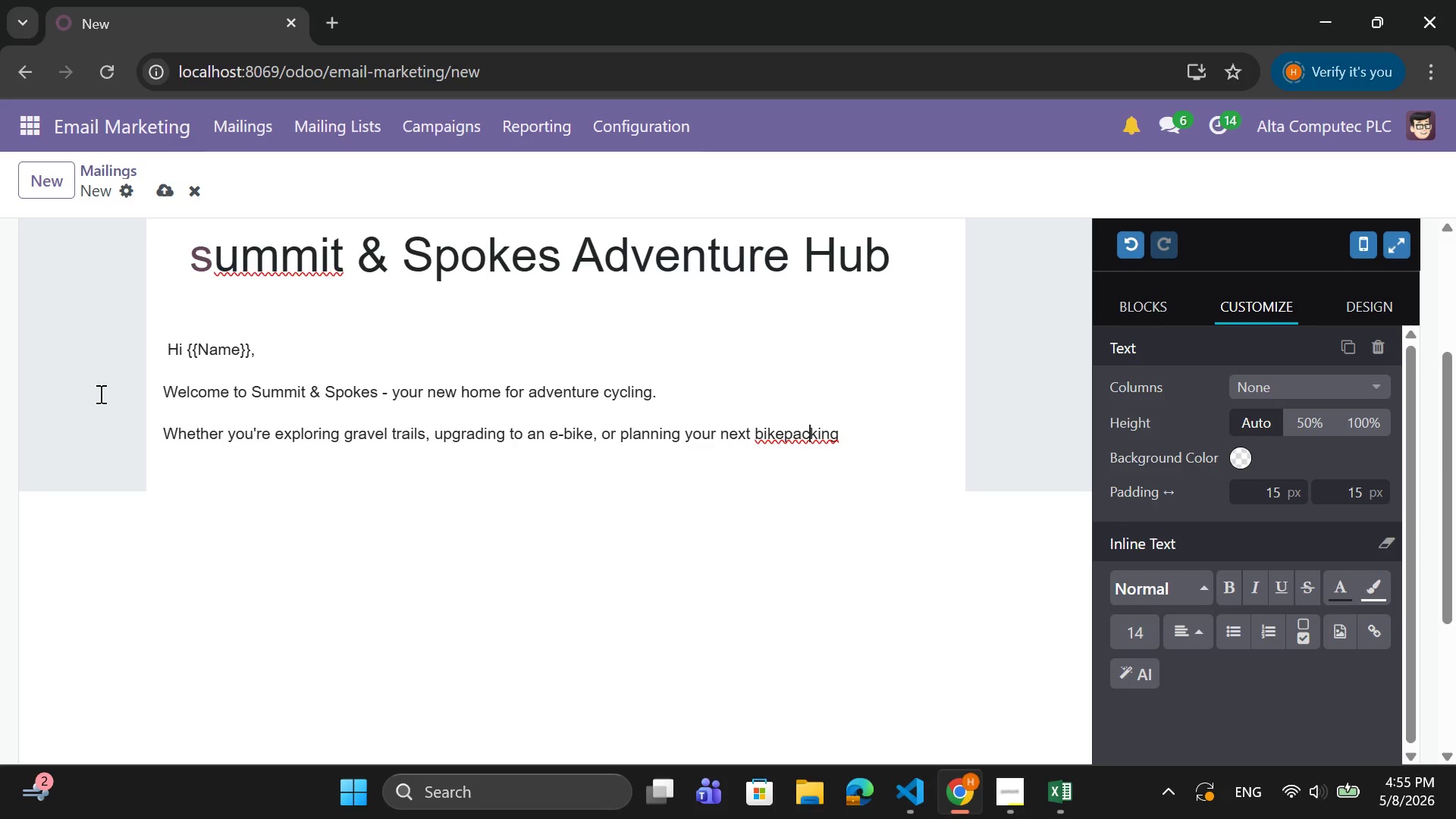 
key(ArrowLeft)
 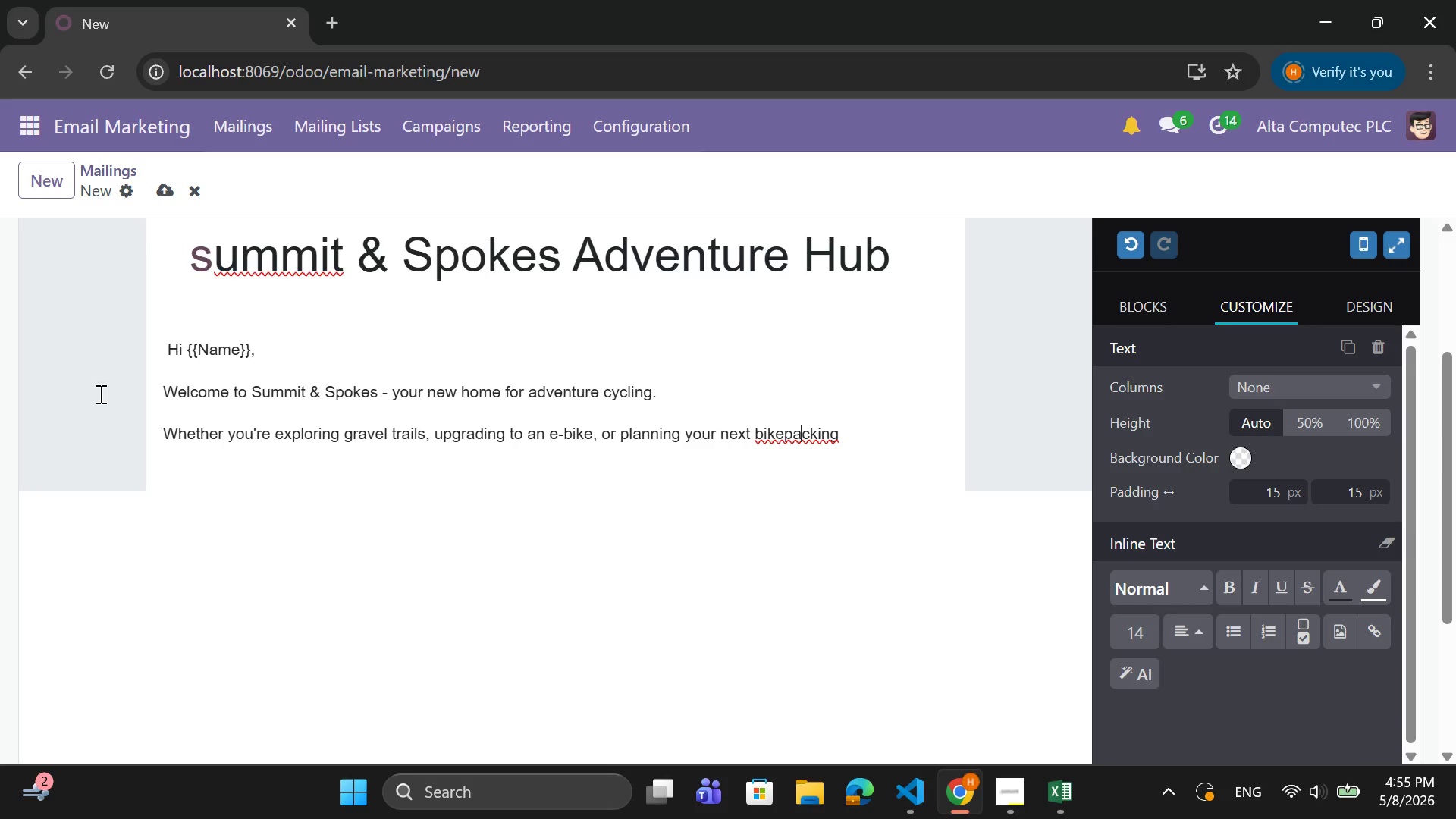 
key(ArrowLeft)
 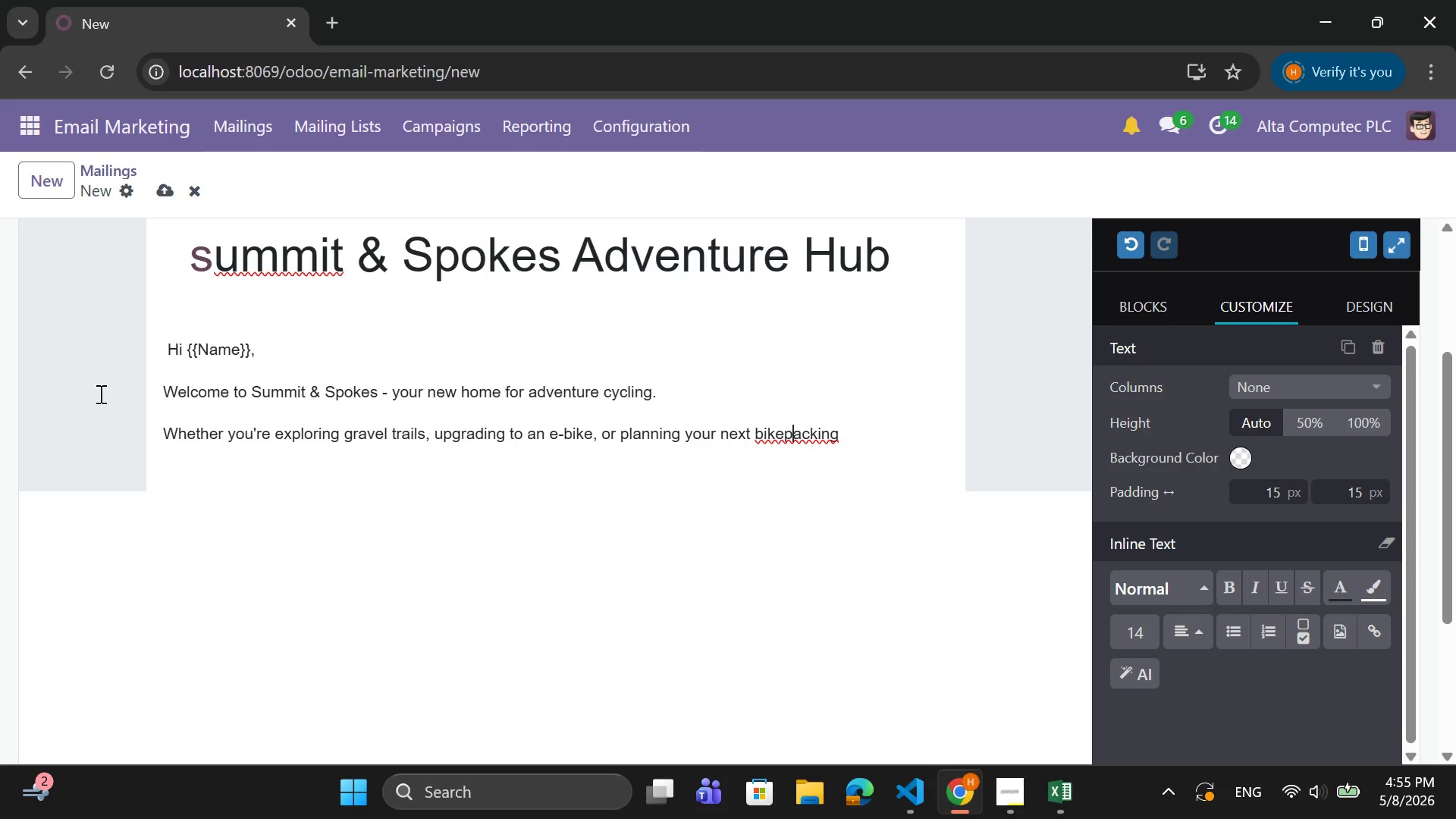 
key(ArrowLeft)
 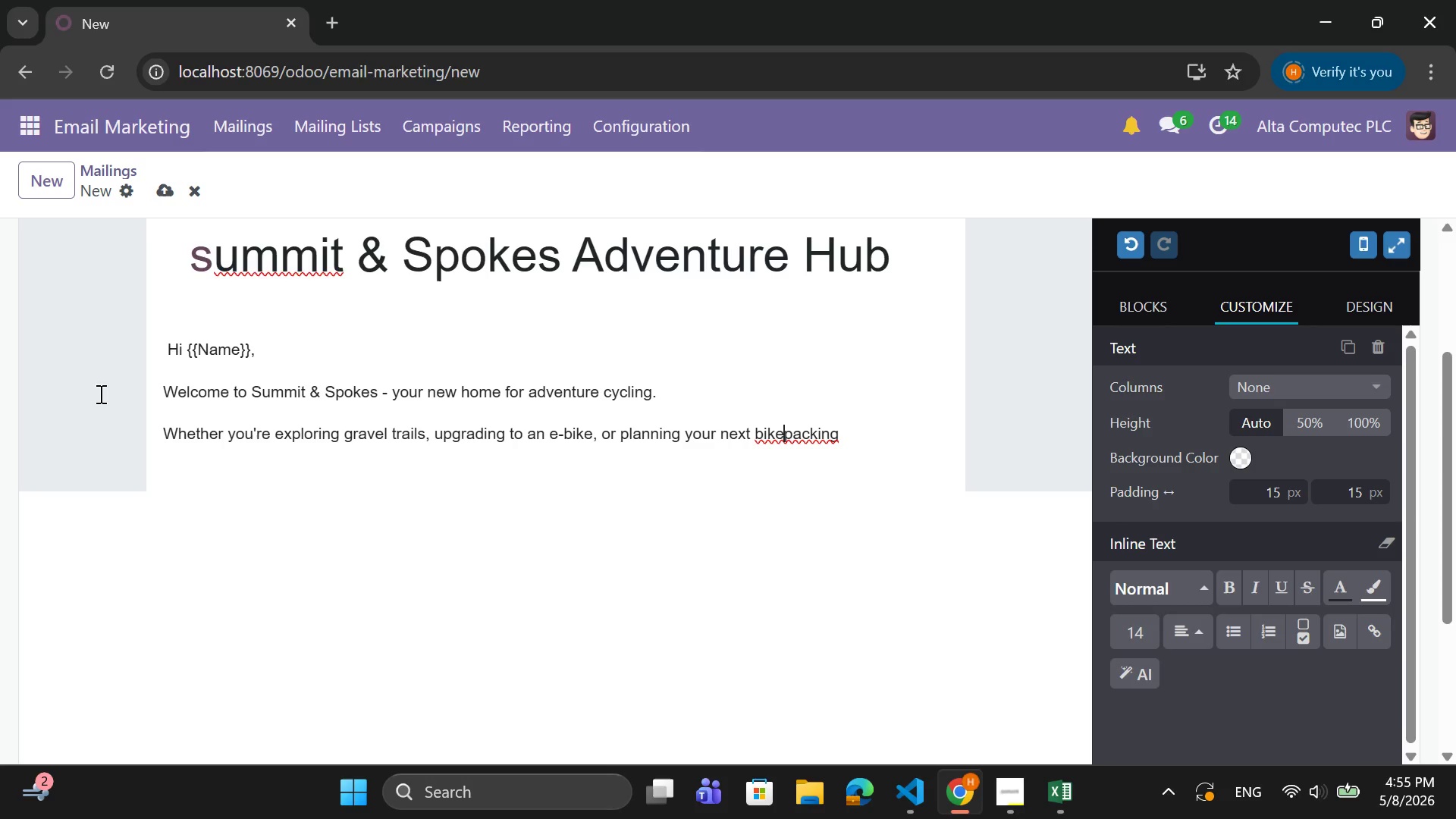 
key(ArrowLeft)
 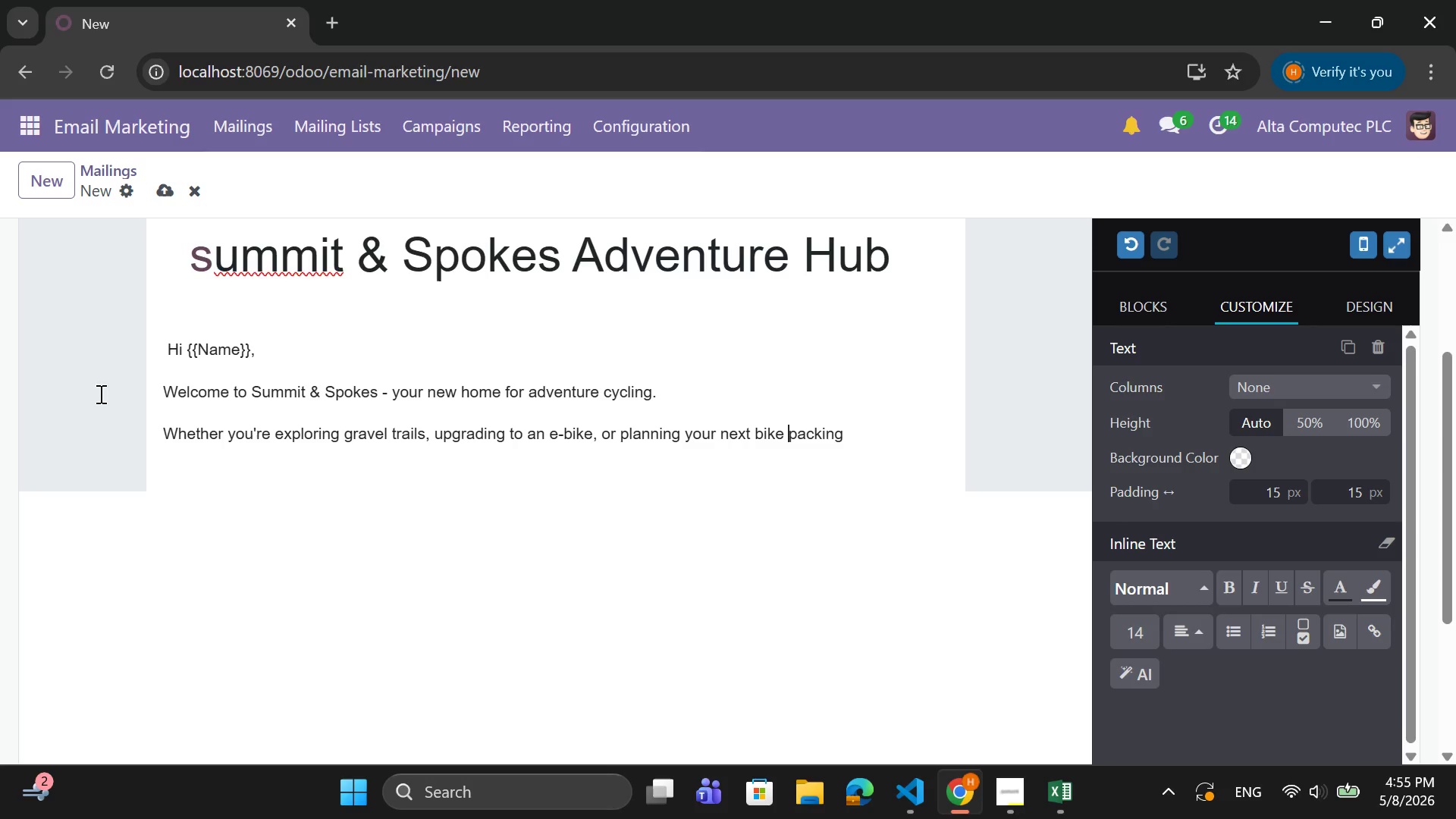 
key(Space)
 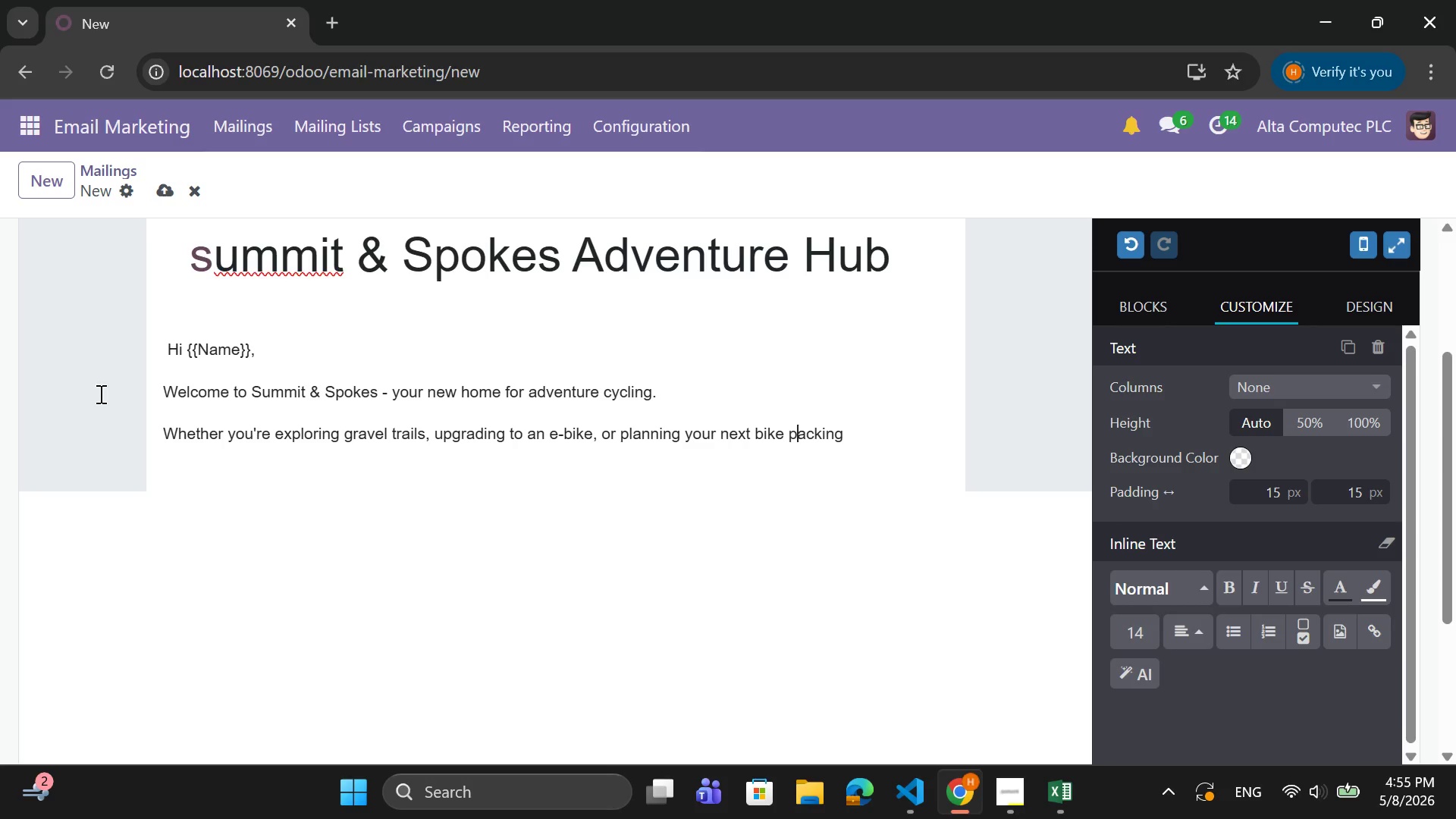 
key(ArrowRight)
 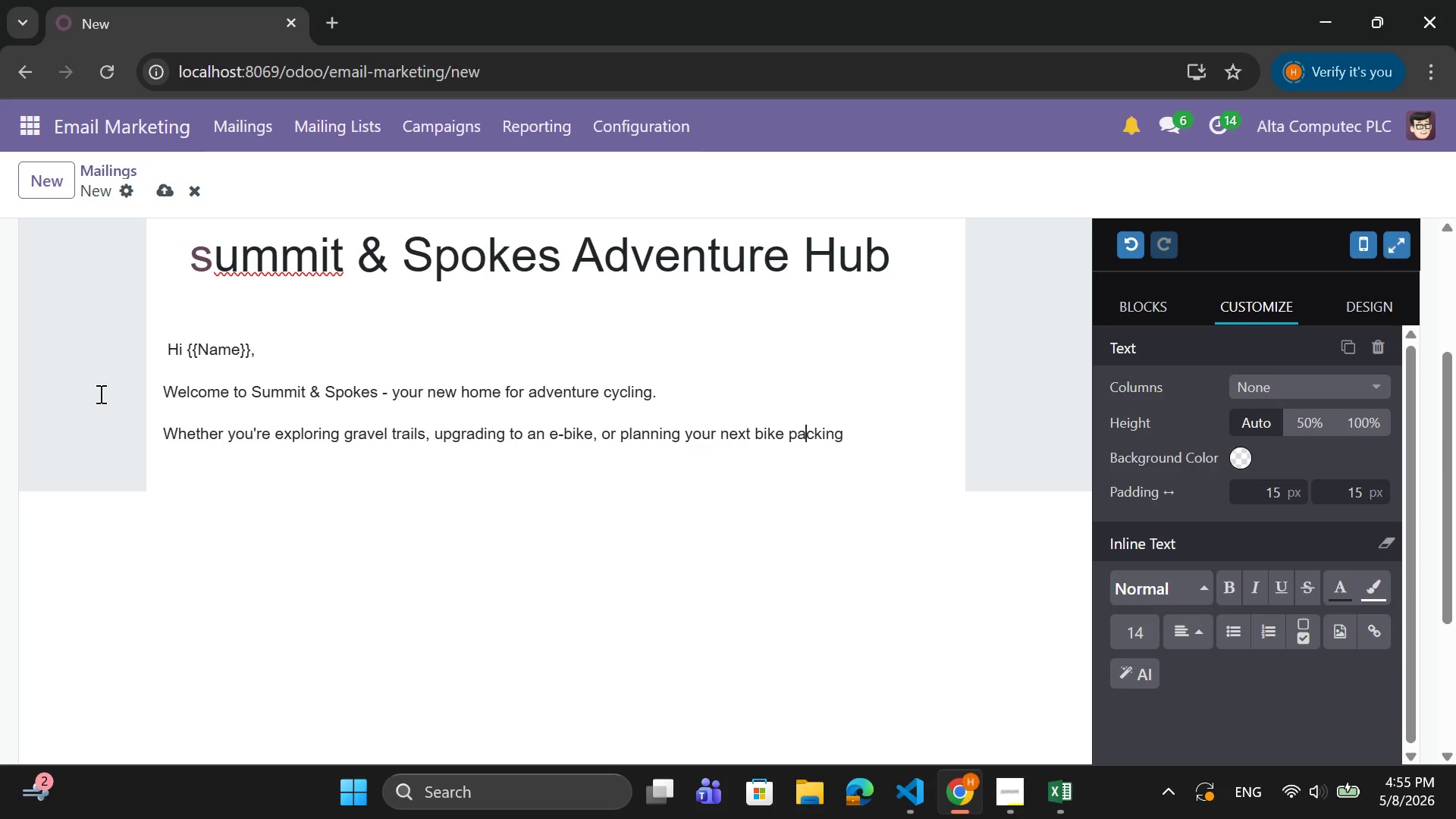 
key(ArrowRight)
 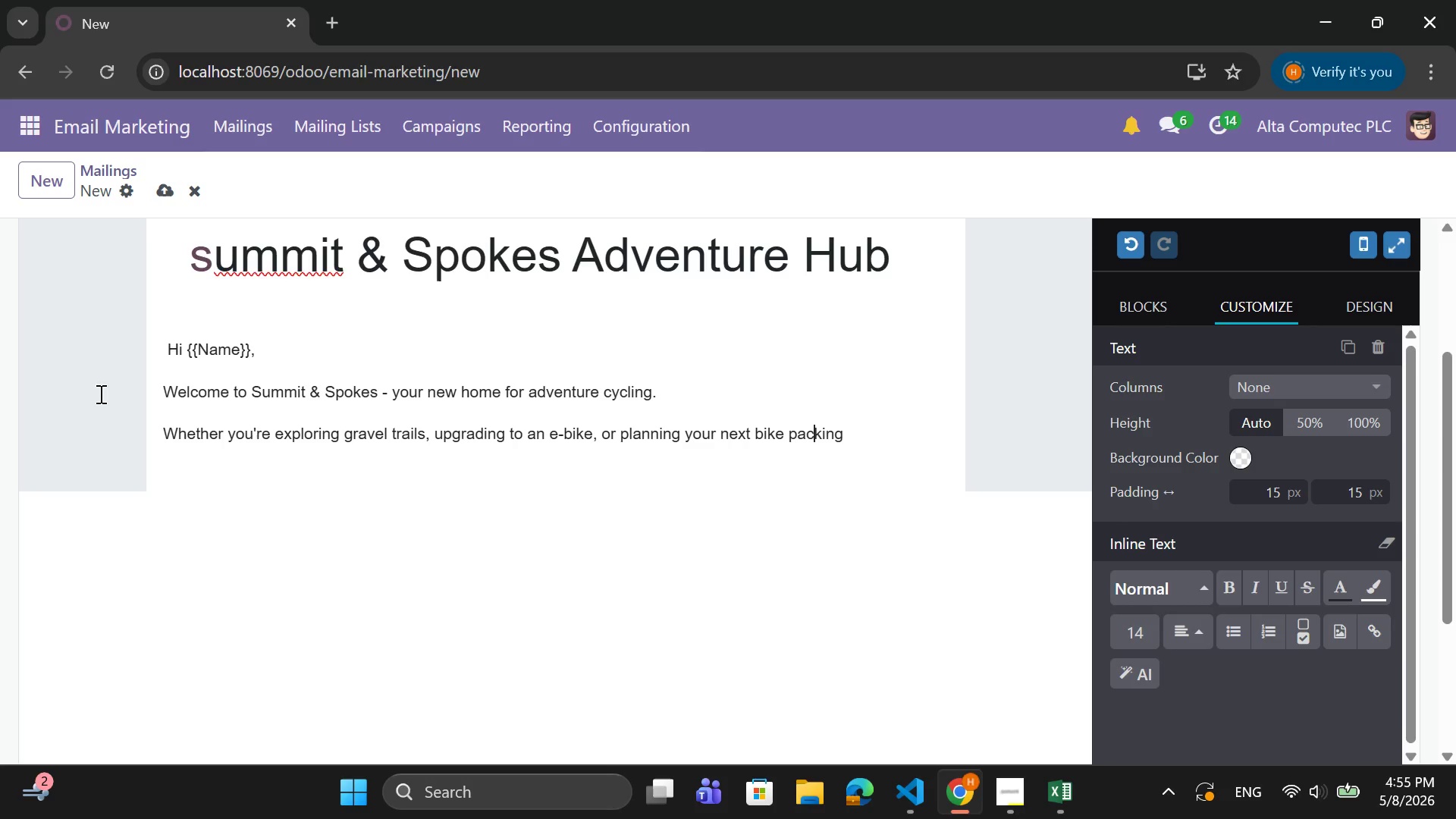 
key(ArrowRight)
 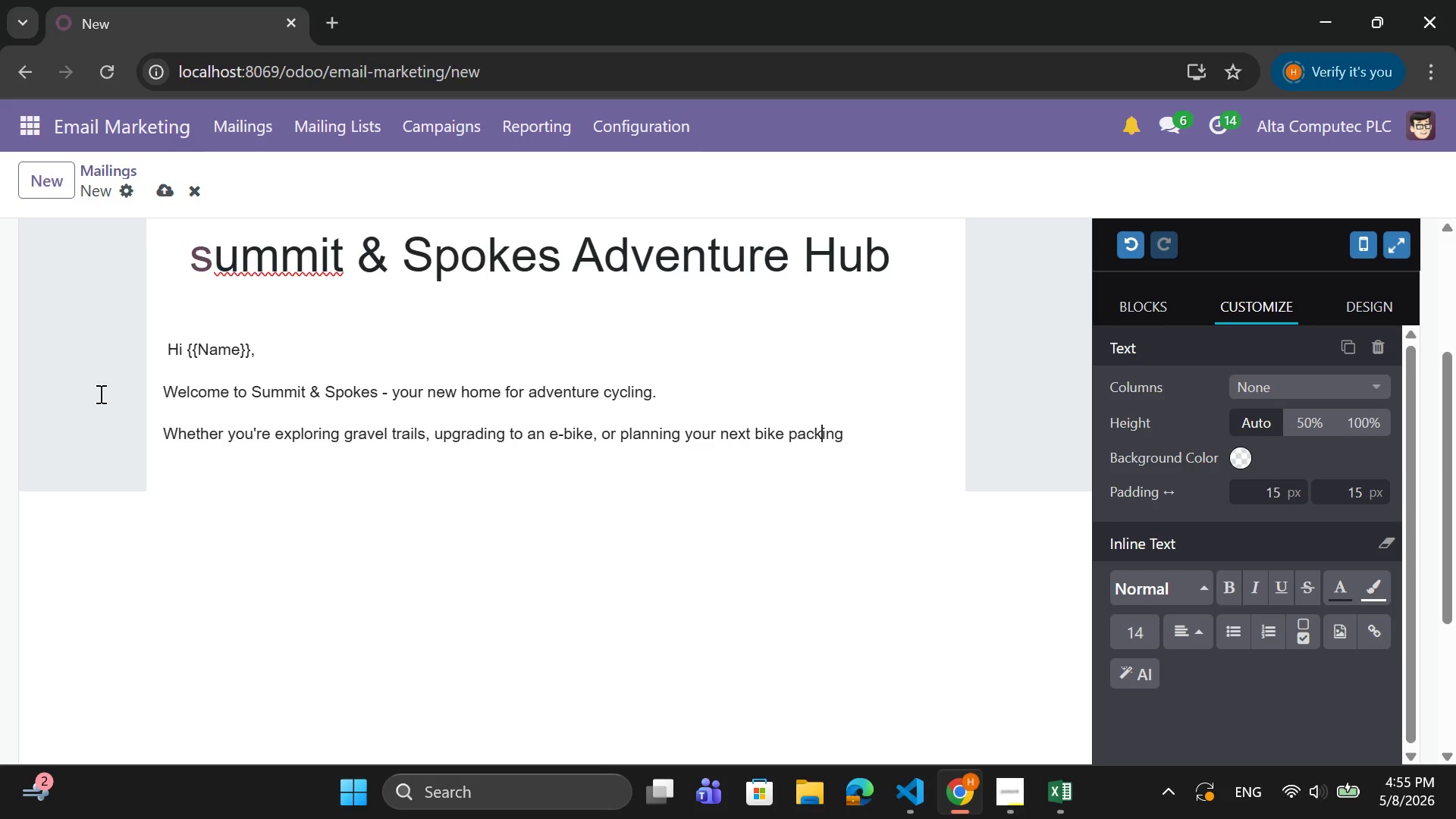 
key(ArrowRight)
 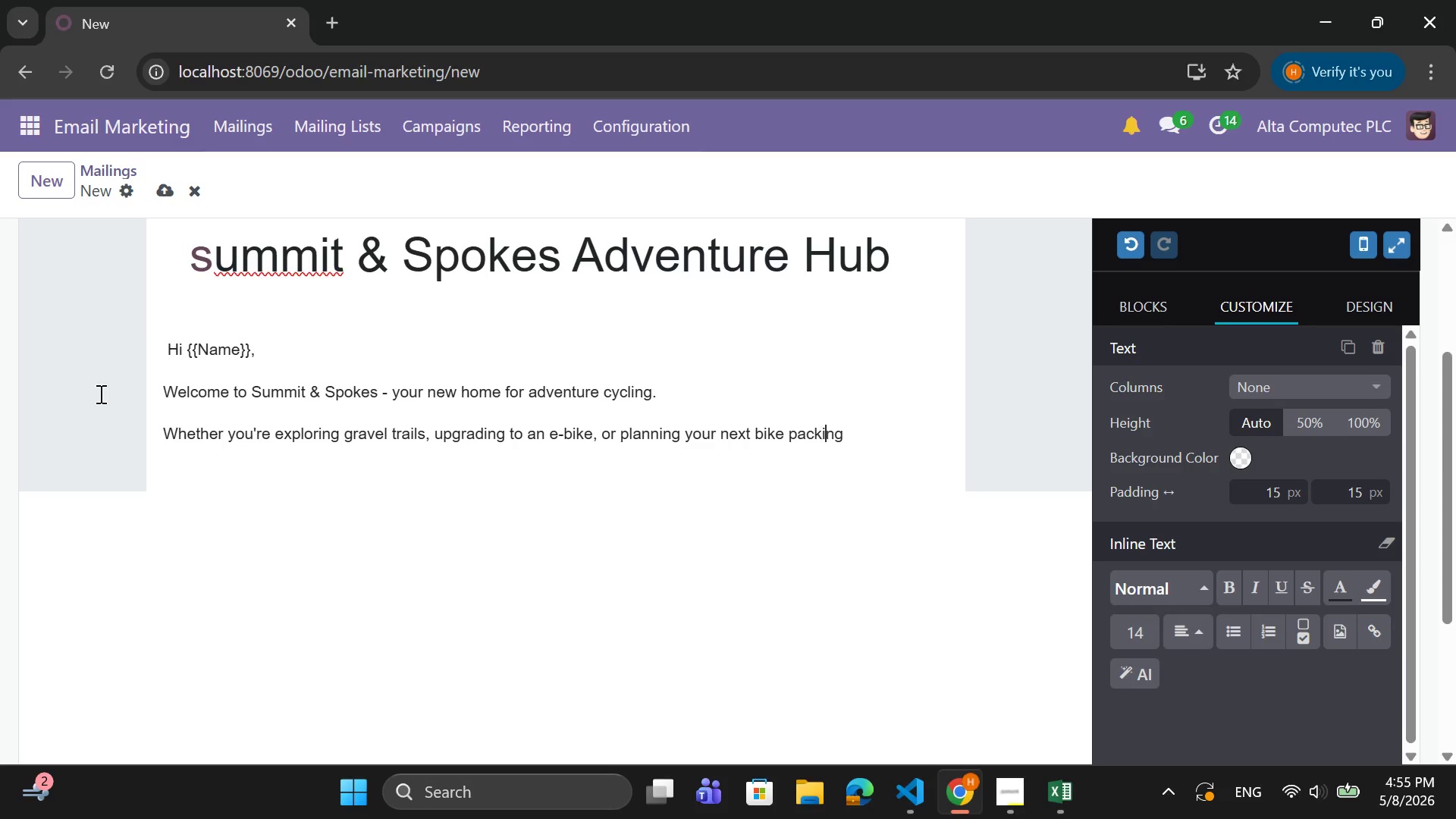 
key(ArrowRight)
 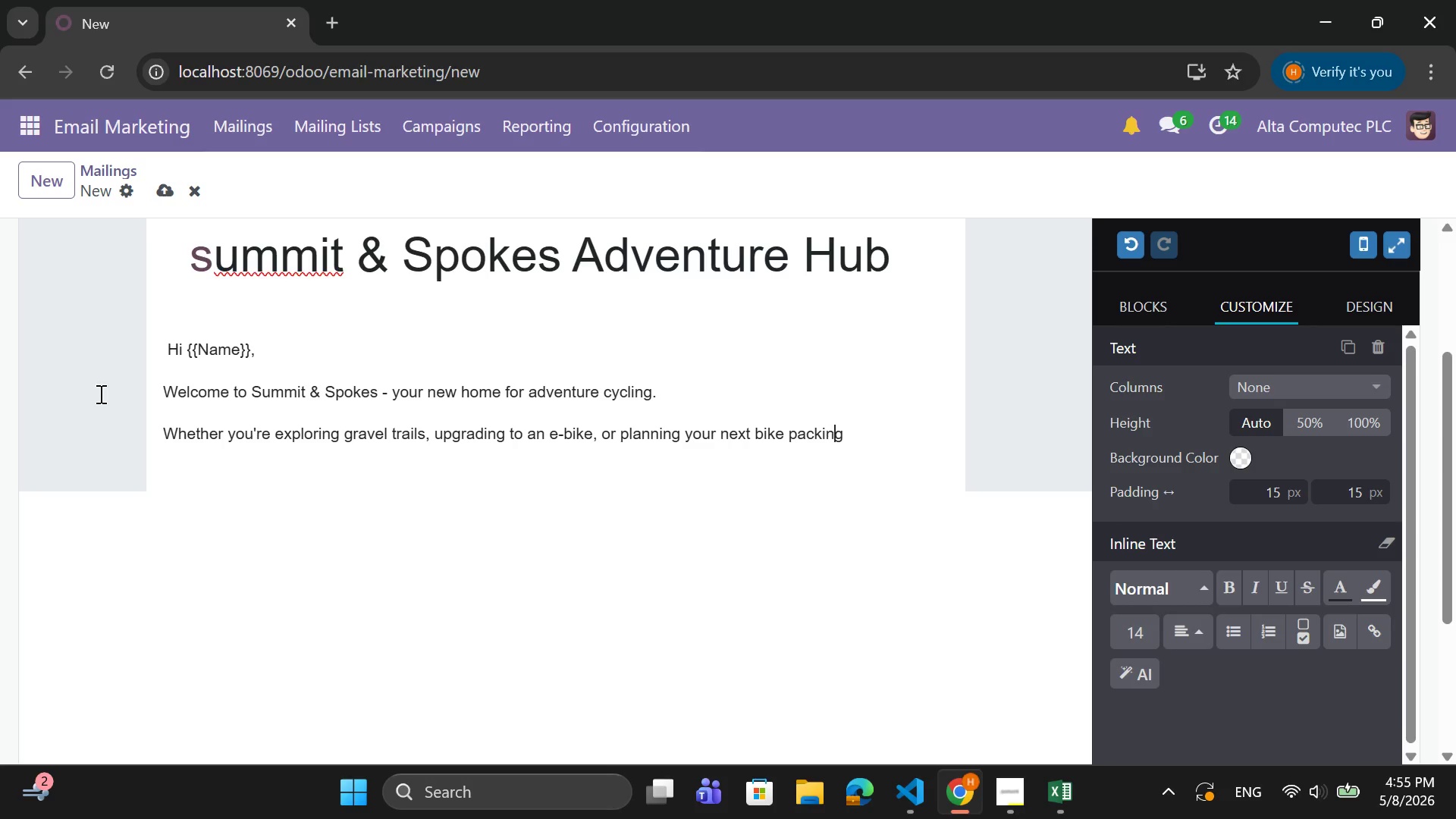 
key(ArrowRight)
 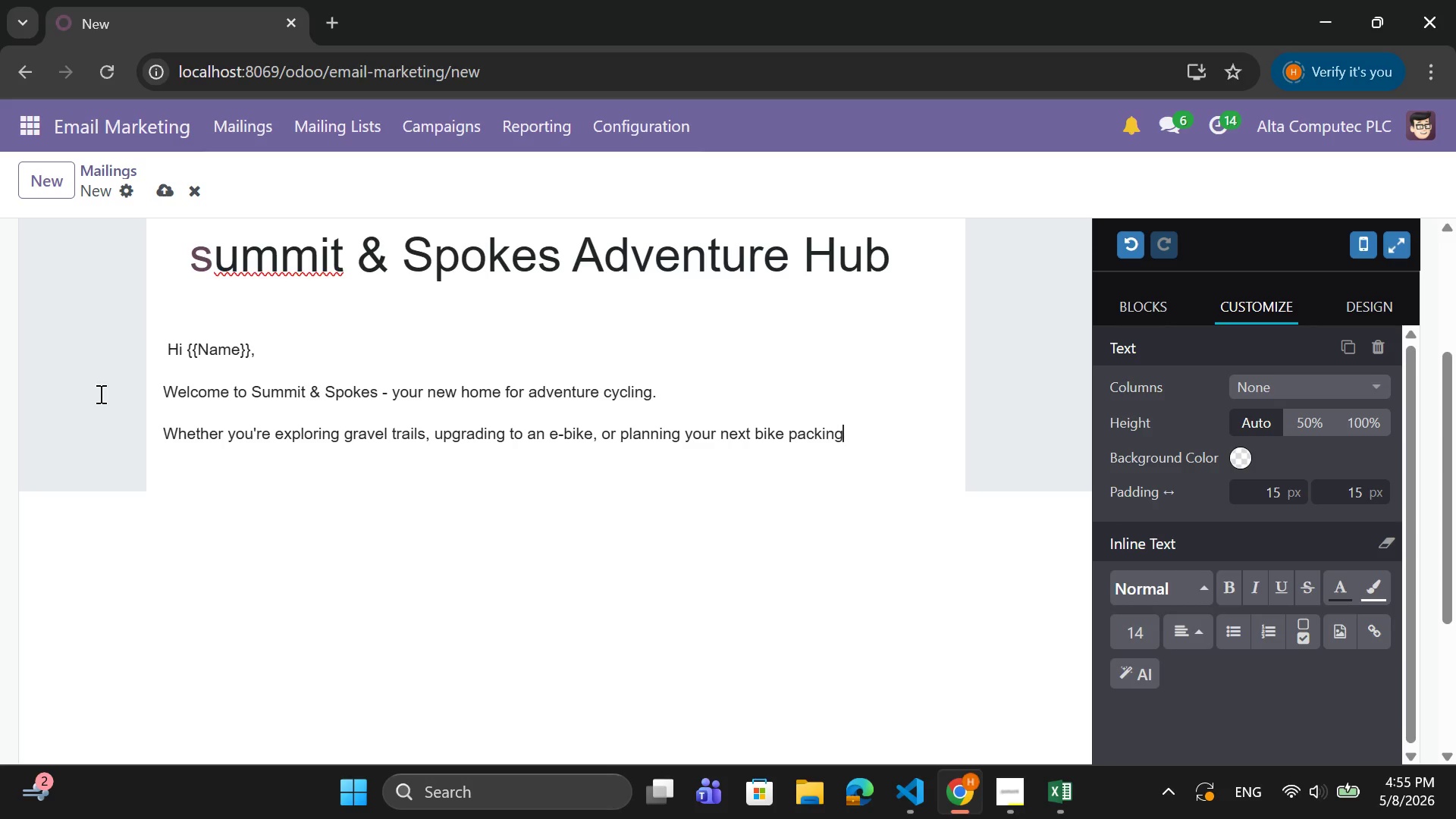 
key(ArrowRight)
 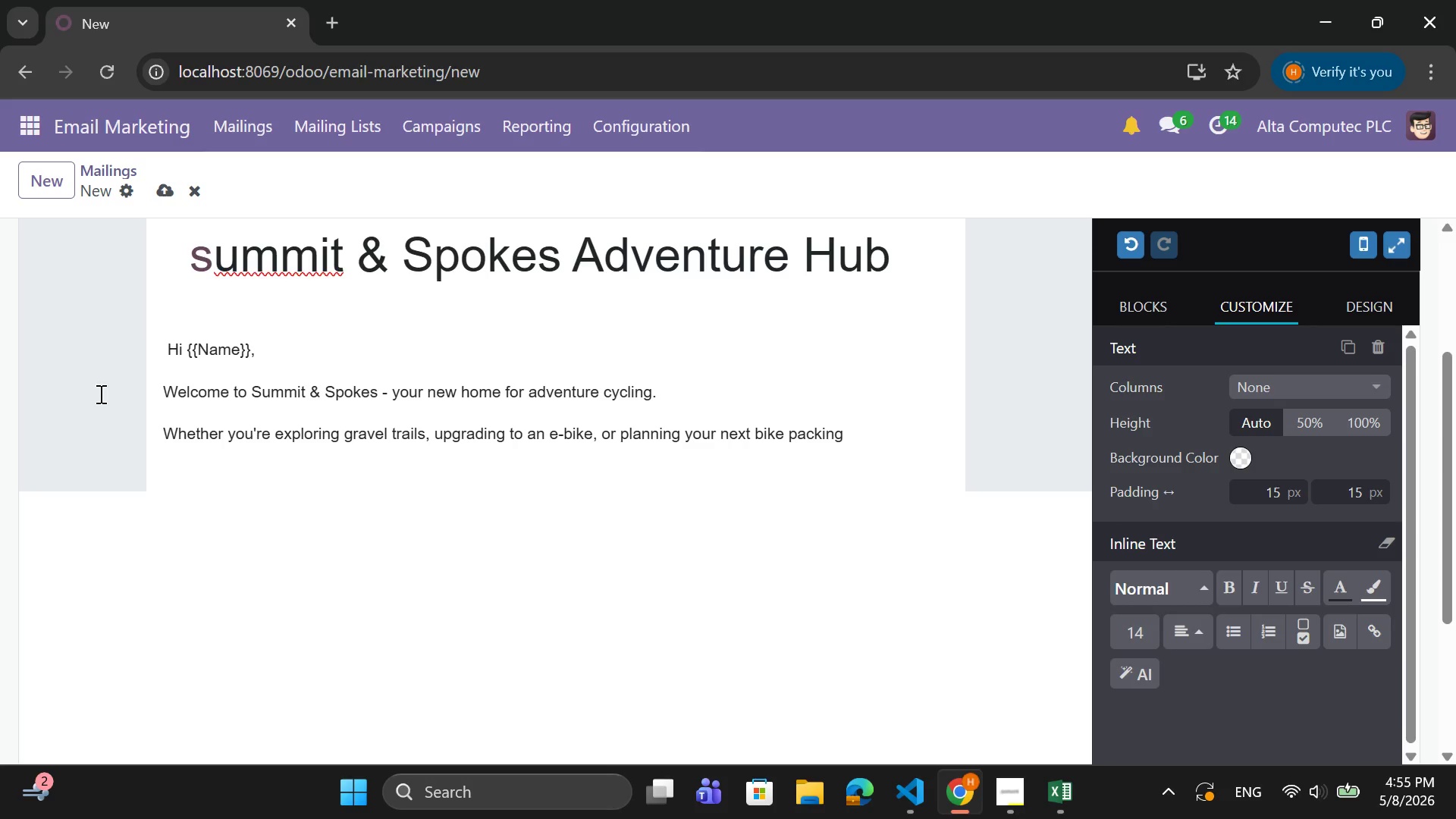 
type( trip, we're here to guide you.)
 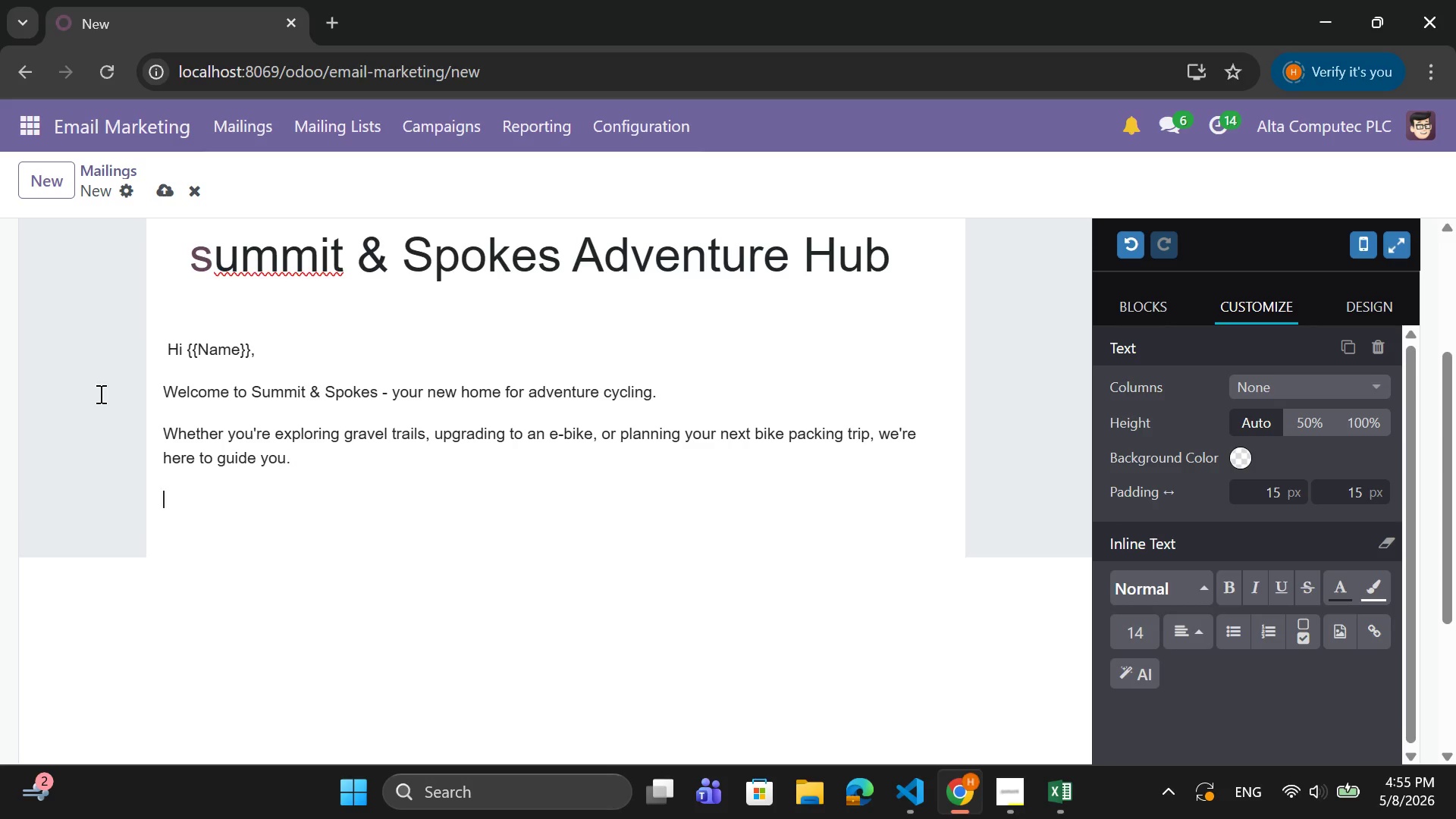 
key(Enter)
 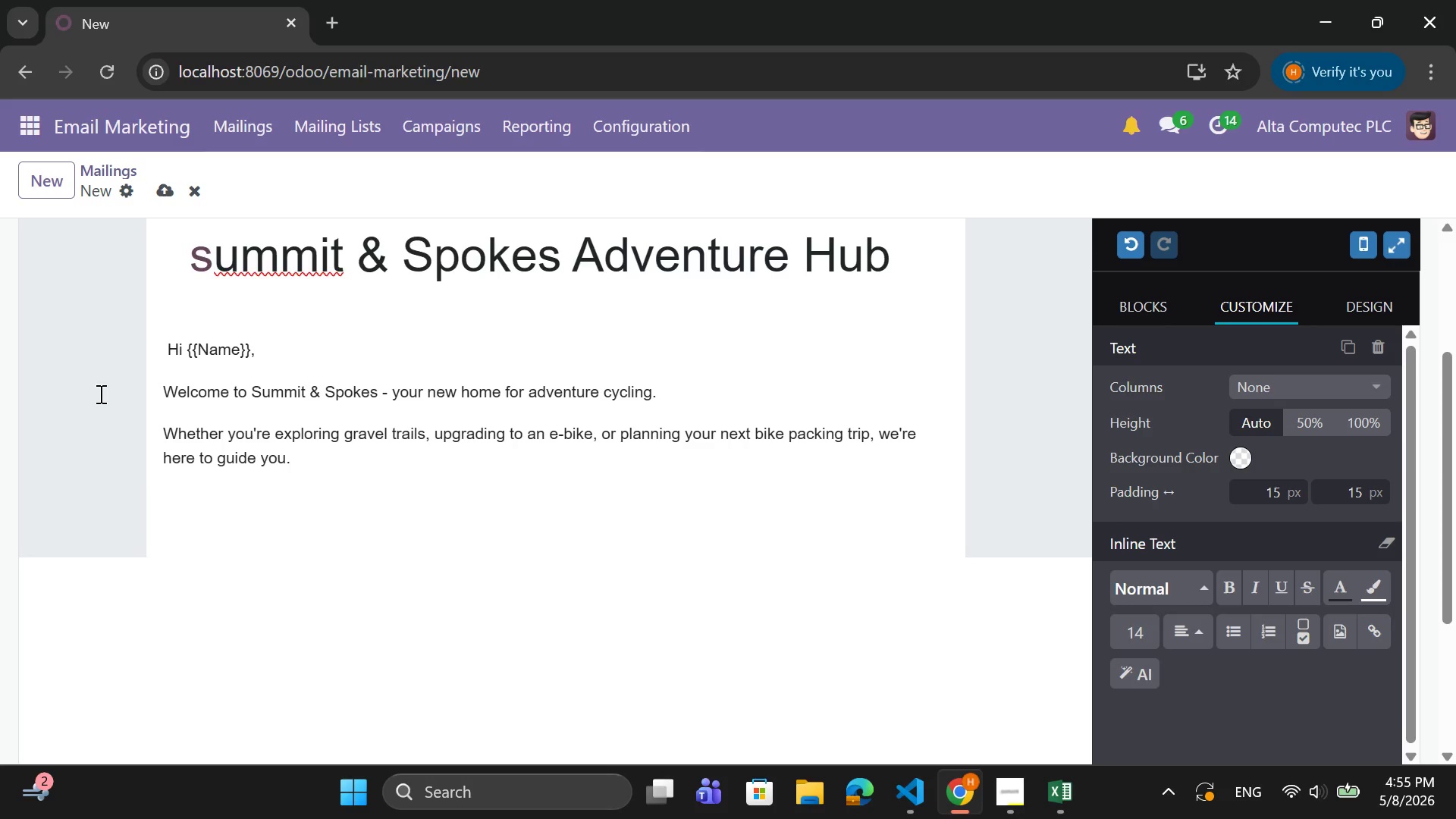 
type(Wht)
key(Backspace)
type(at you'll get:)
 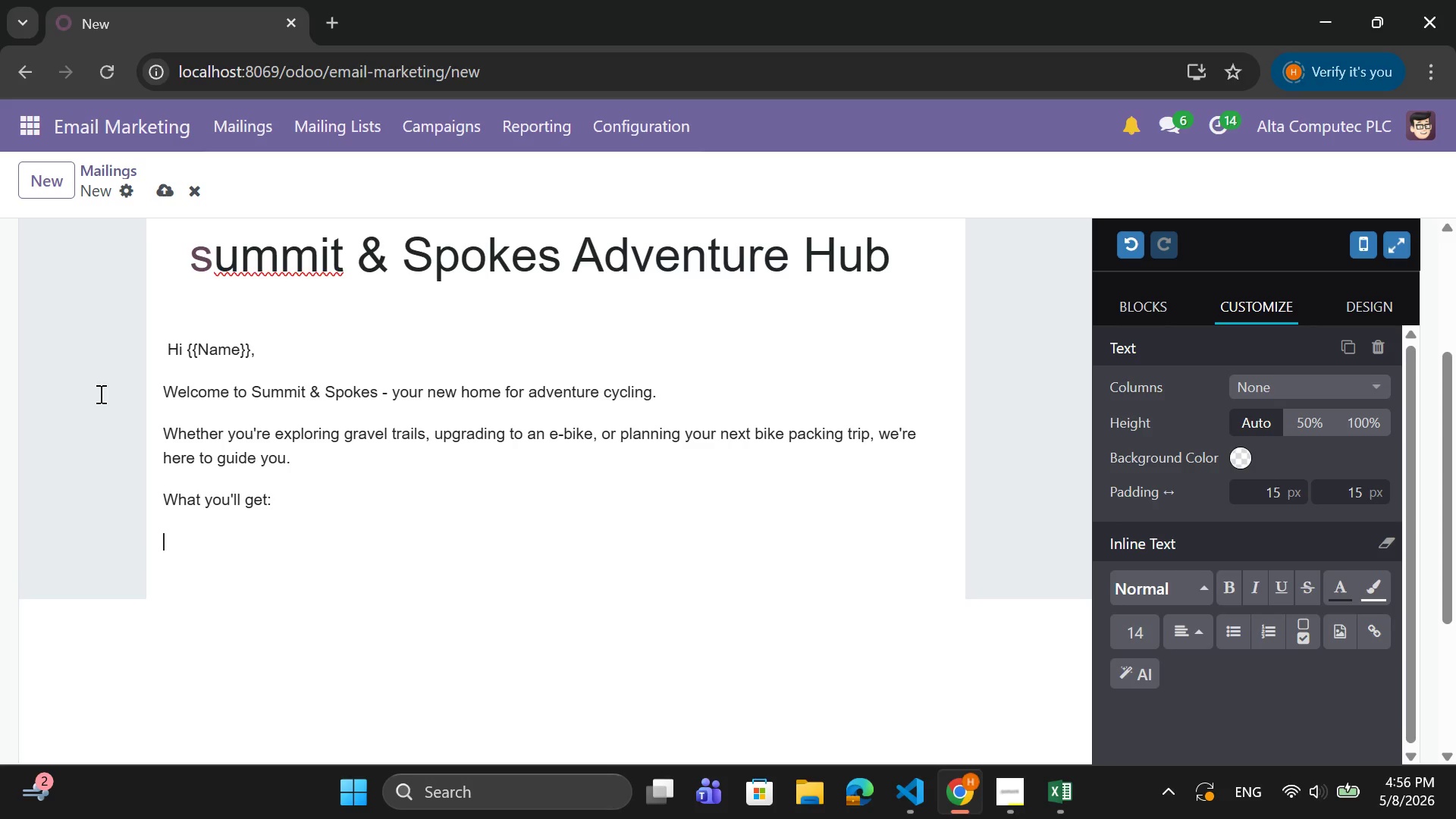 
 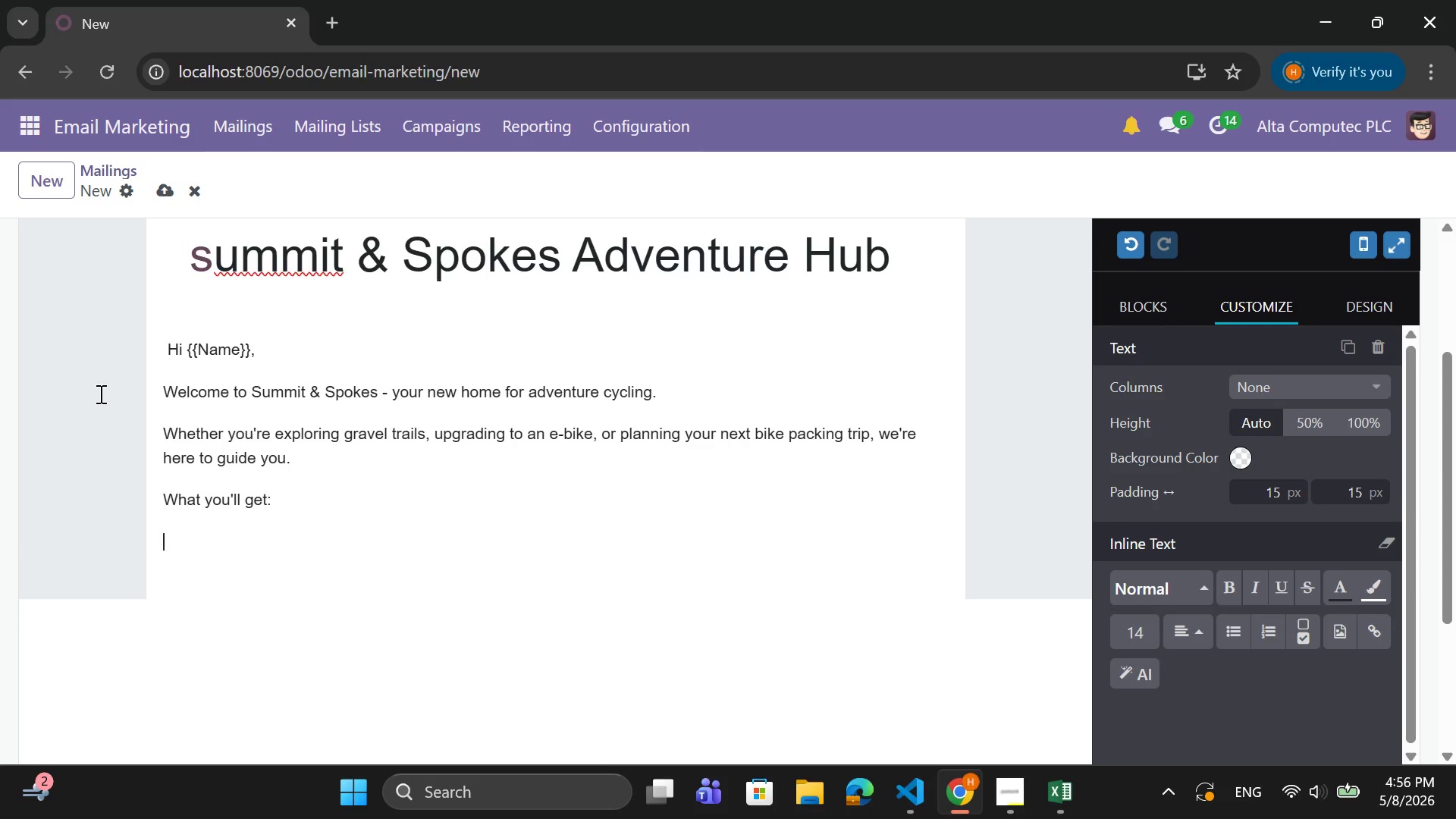 
key(Enter)
 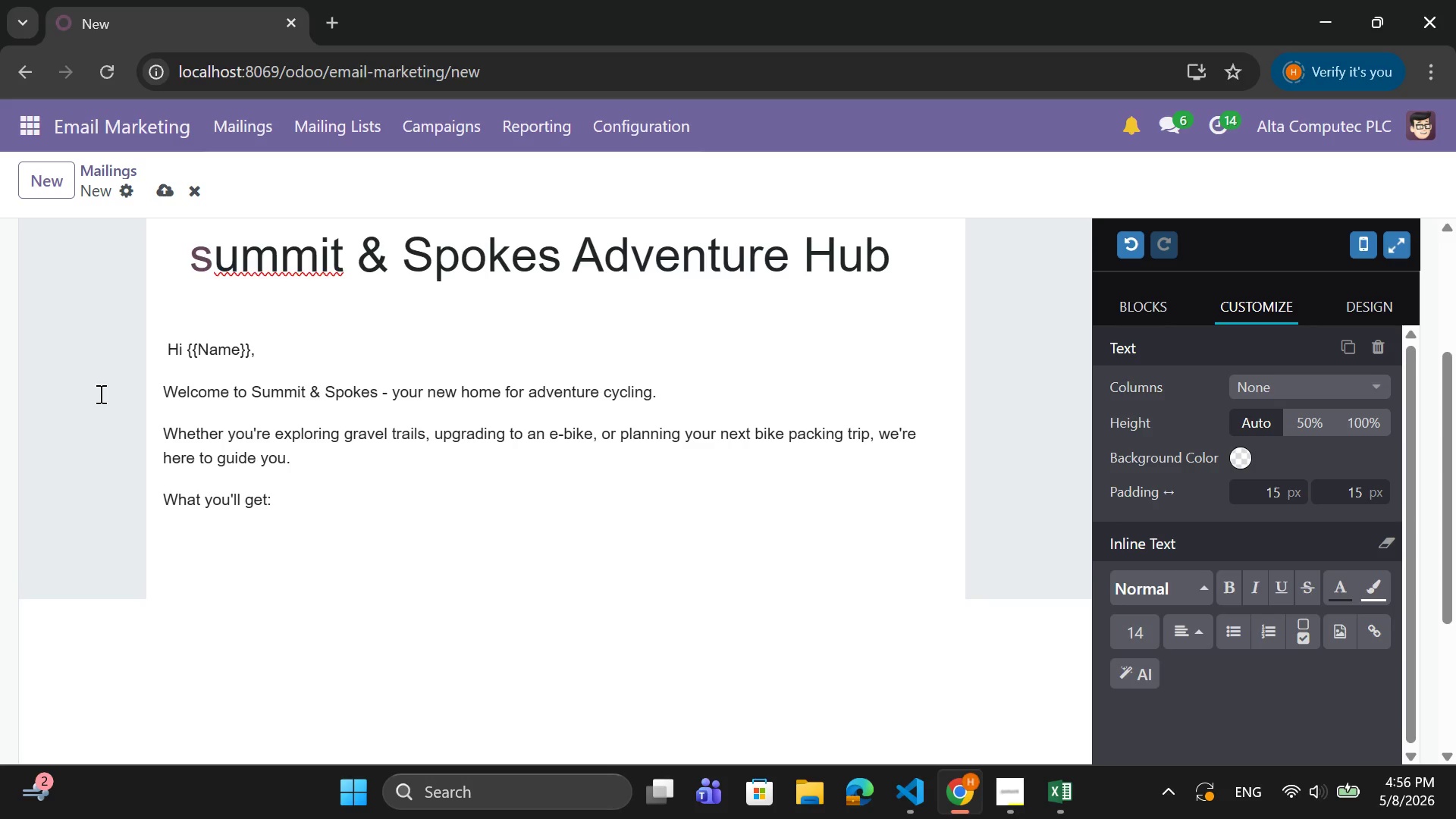 
key(CapsLock)
 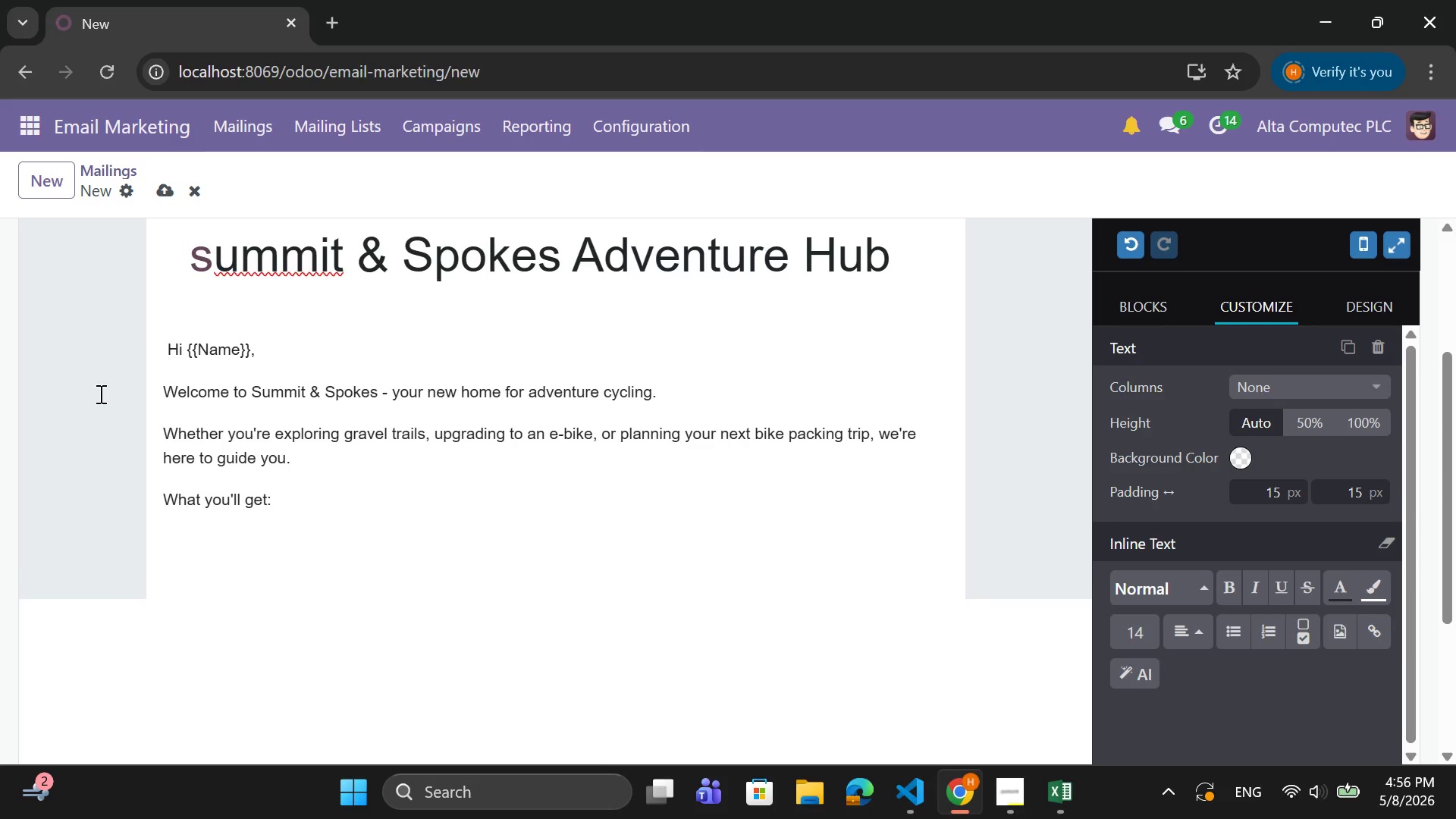 
key(CapsLock)
 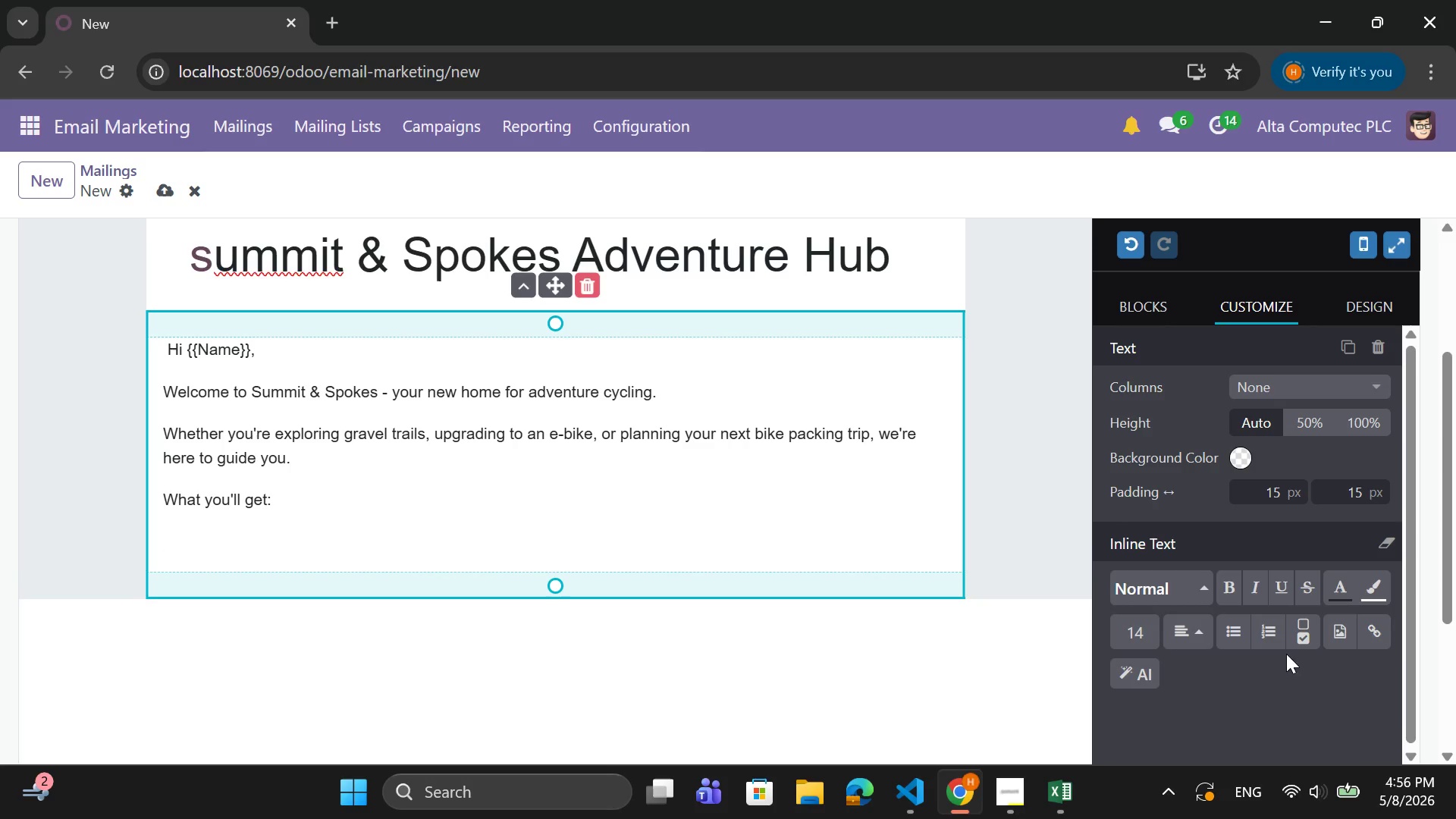 
left_click([1237, 641])
 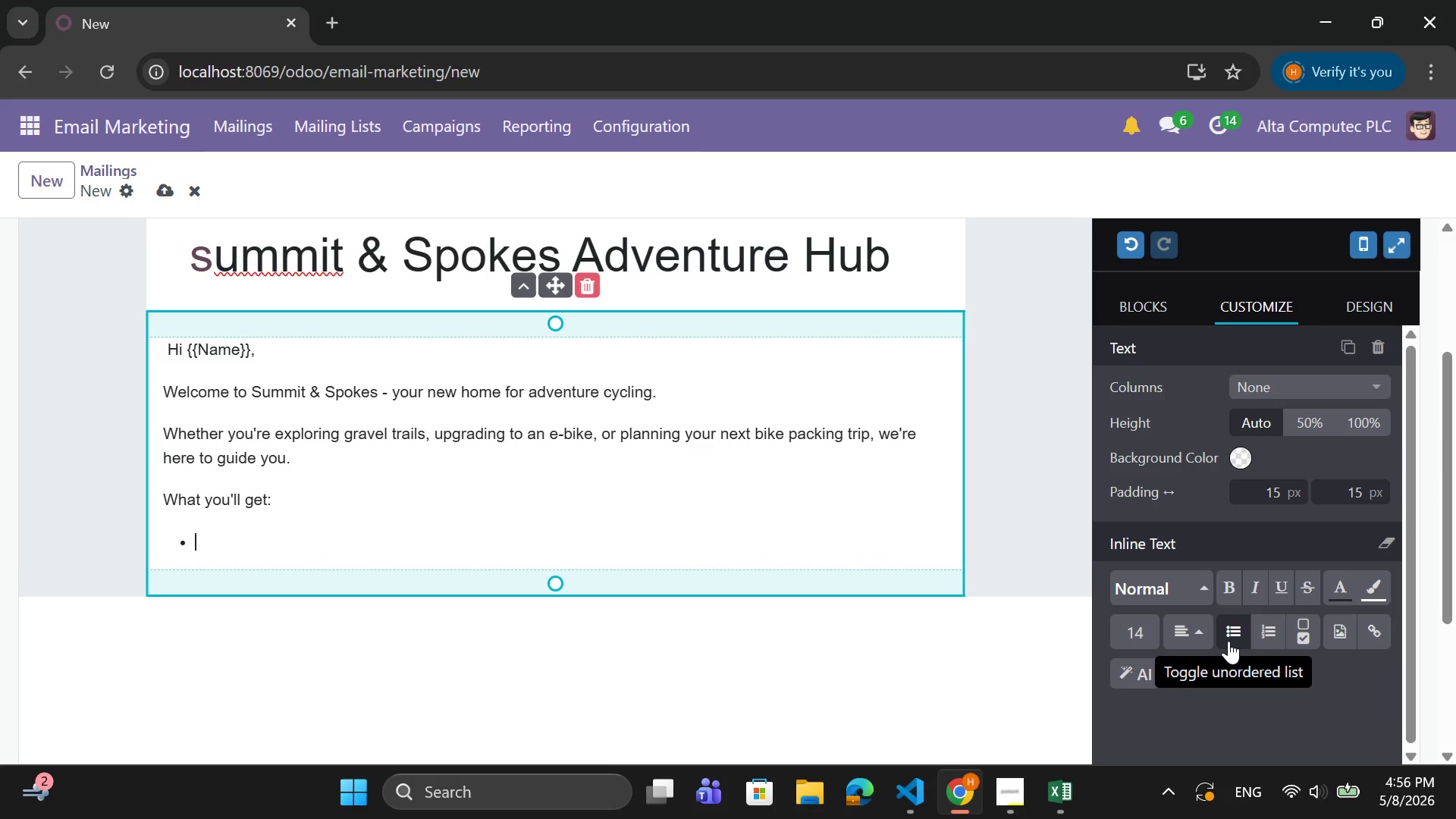 
type(EXPERT)
key(Backspace)
key(Backspace)
key(Backspace)
key(Backspace)
key(Backspace)
type(xoe)
key(Backspace)
key(Backspace)
type(pert cycling tips)
 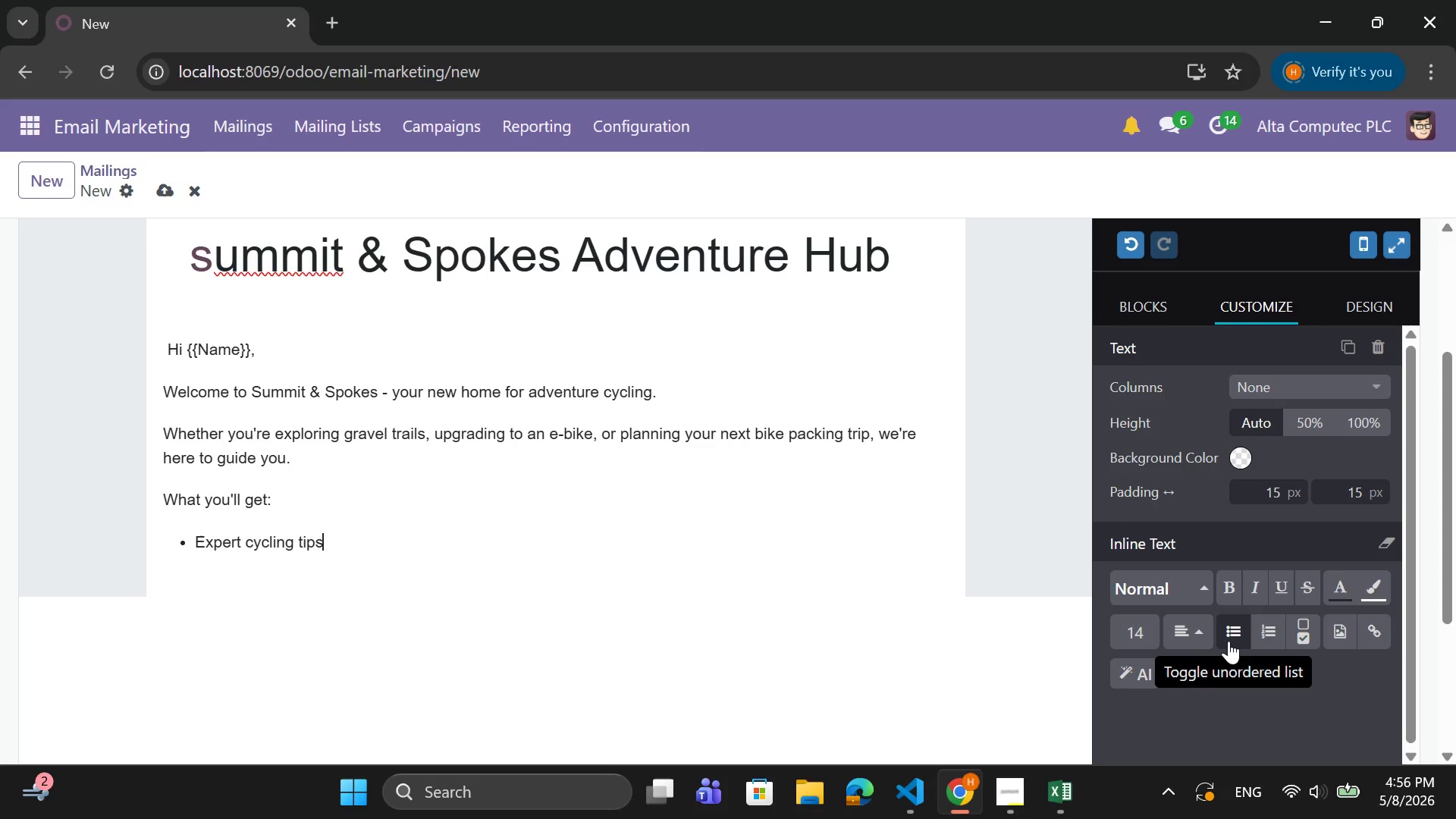 
key(Enter)
 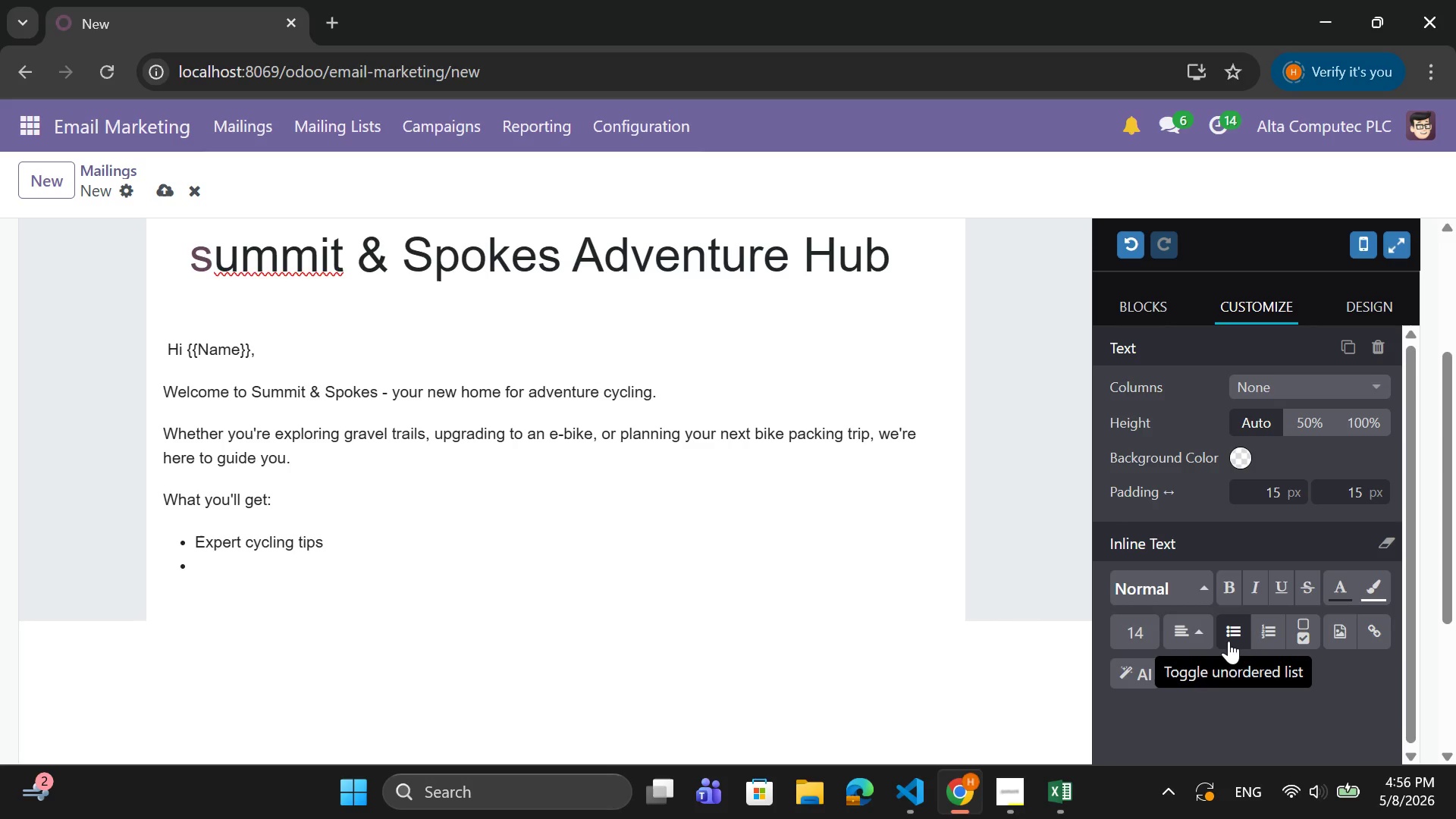 
type(Route inspiration)
 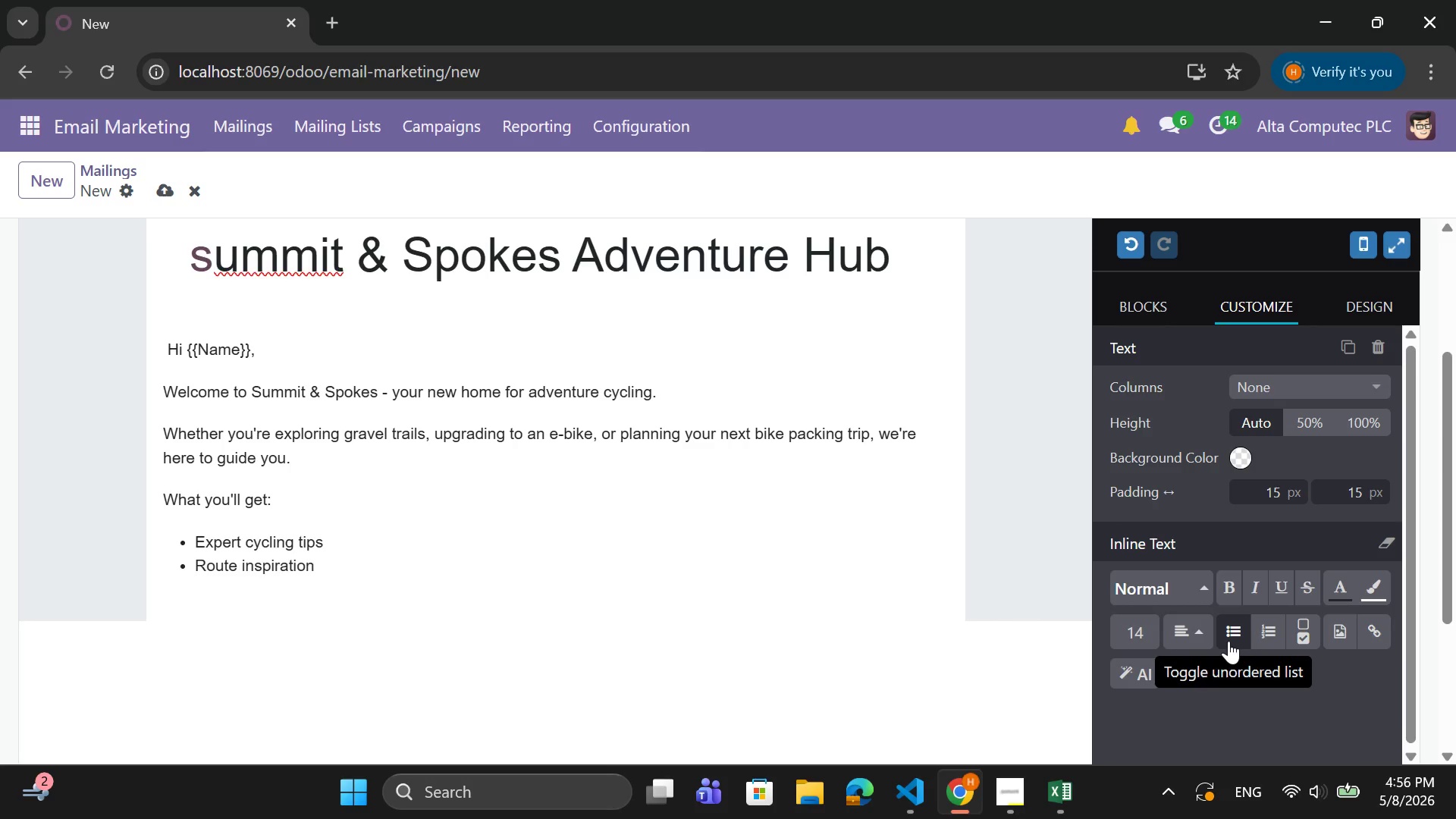 
key(Enter)
 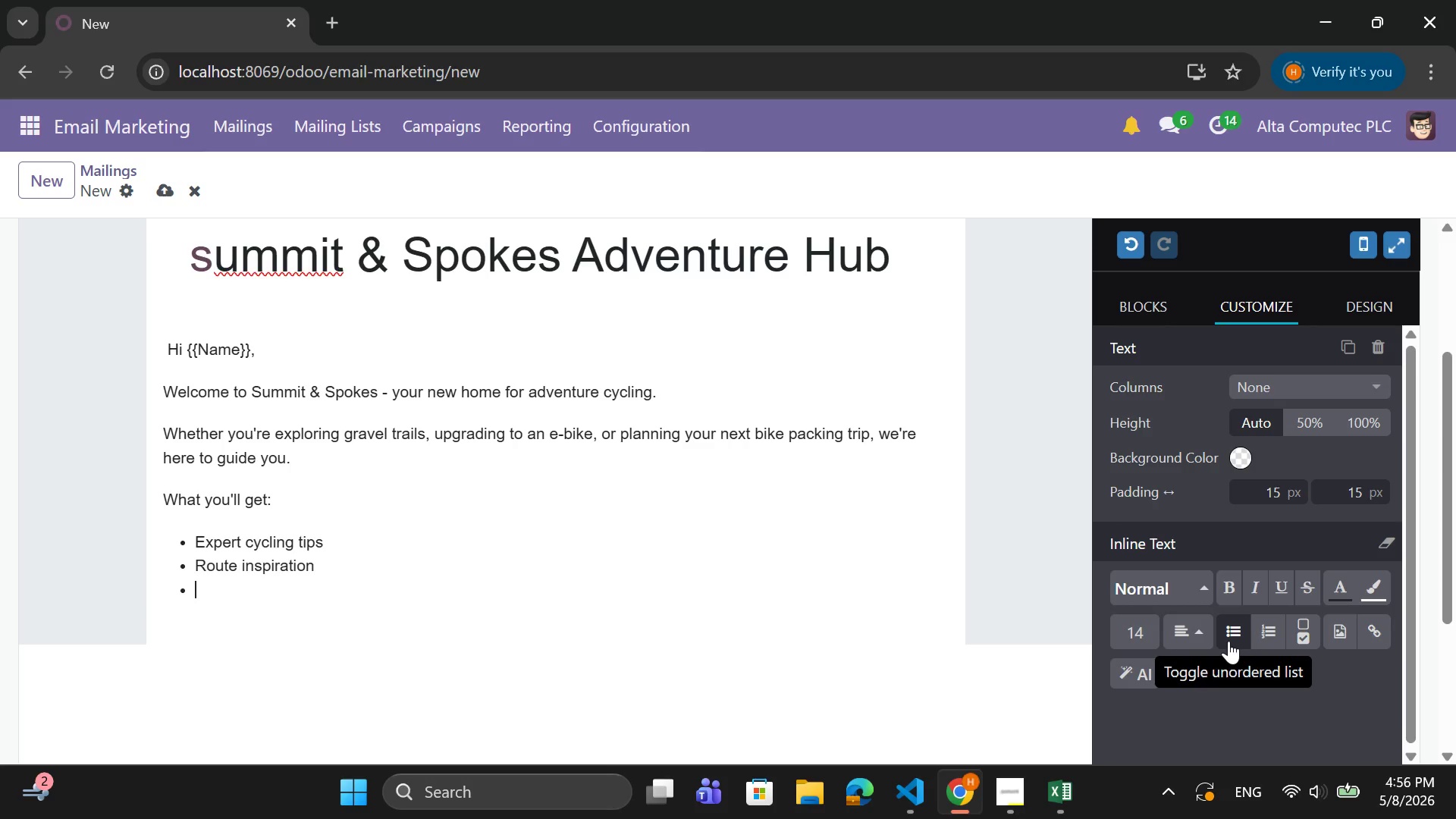 
type(Exclusive event invites)
 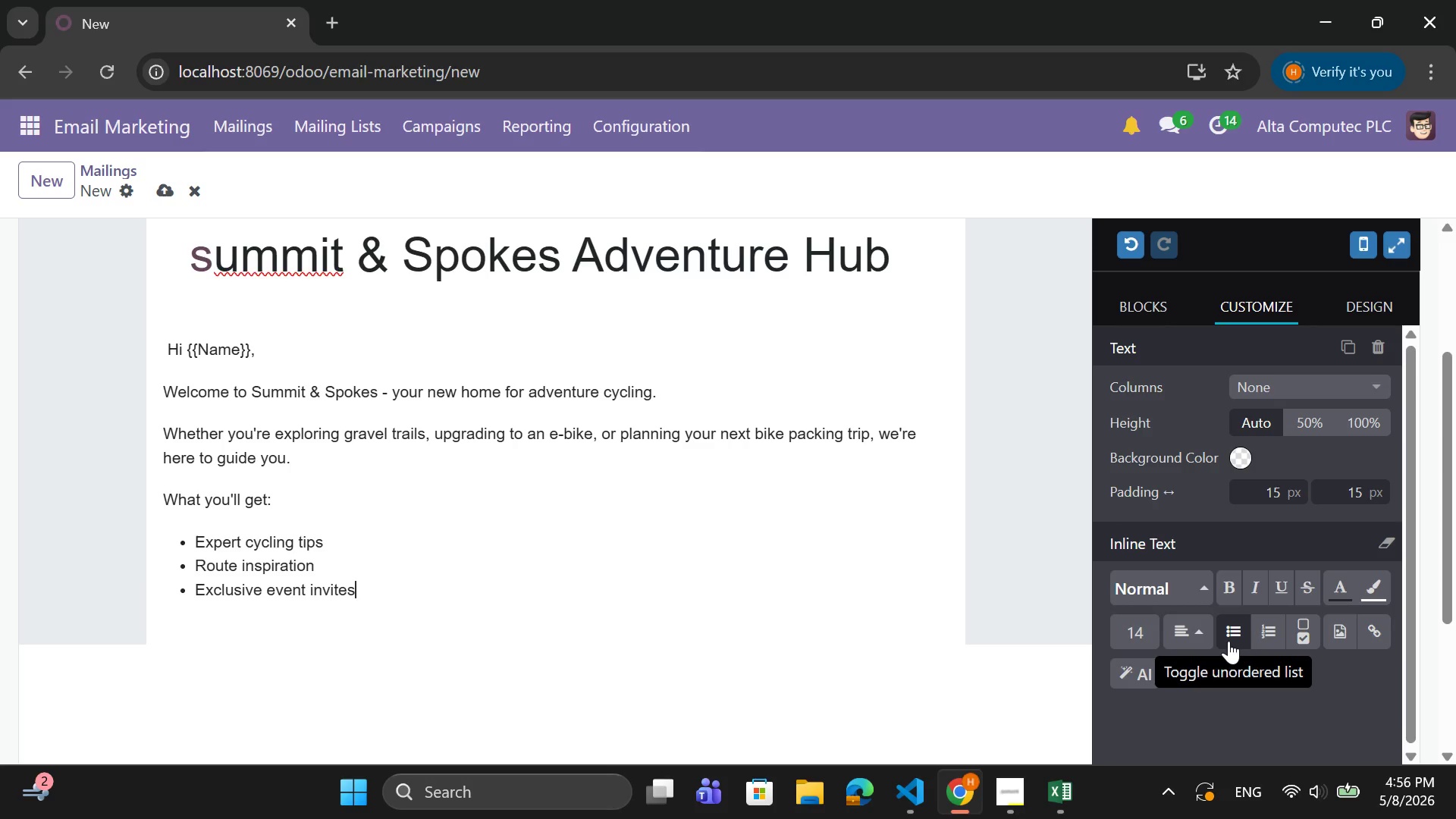 
key(Enter)
 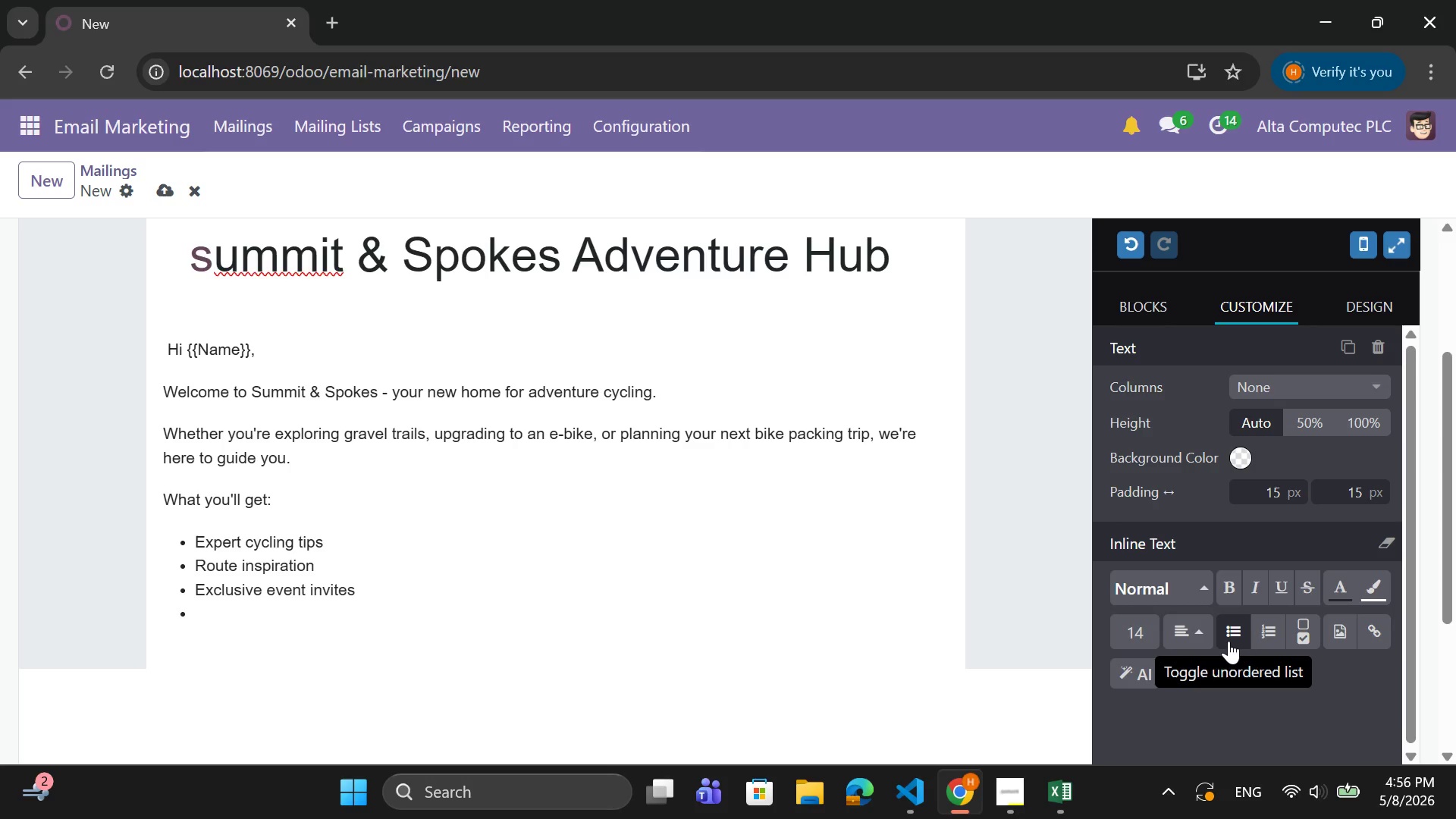 
key(Backspace)
type(Start exploring now)
 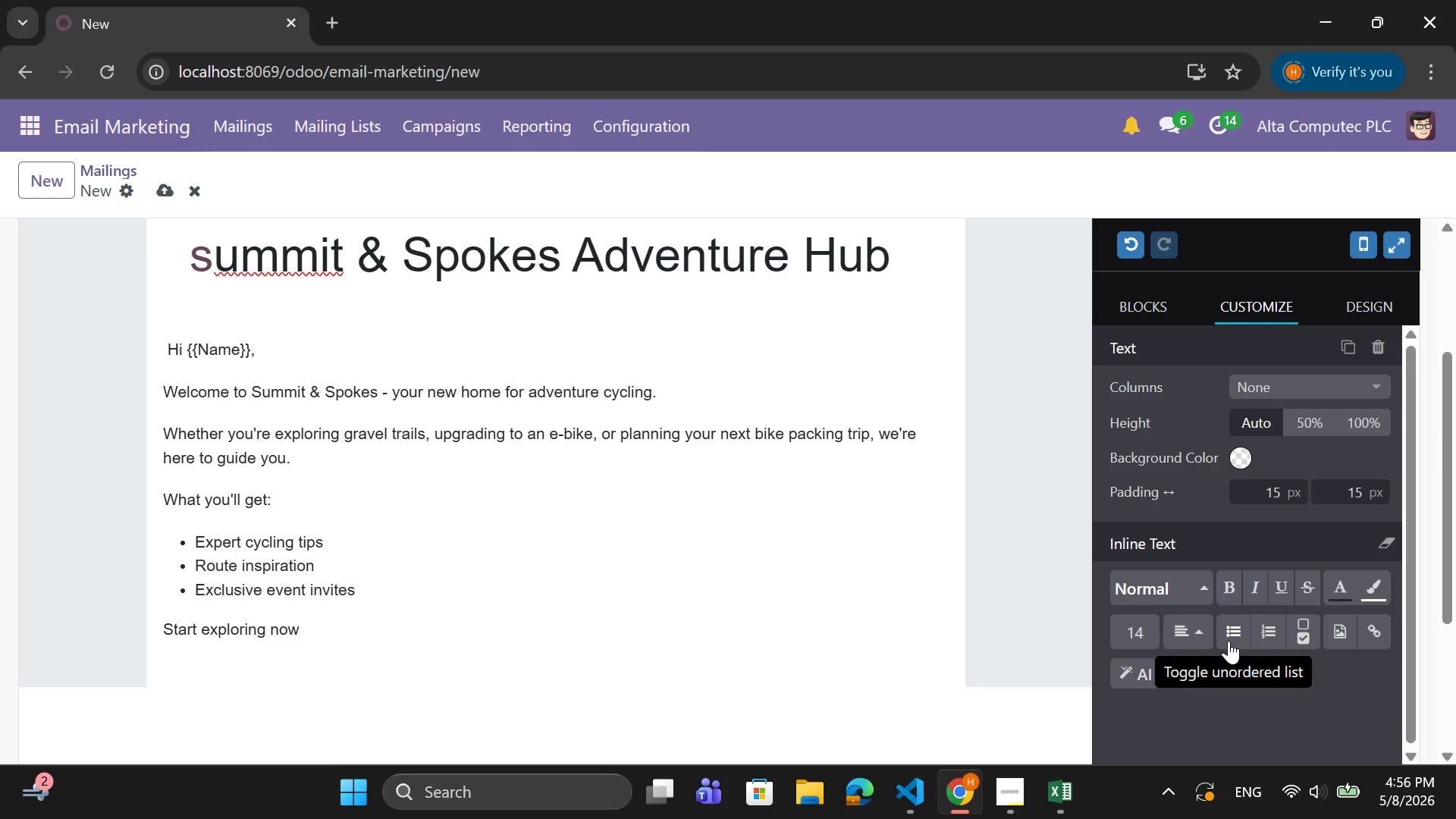 
key(Enter)
 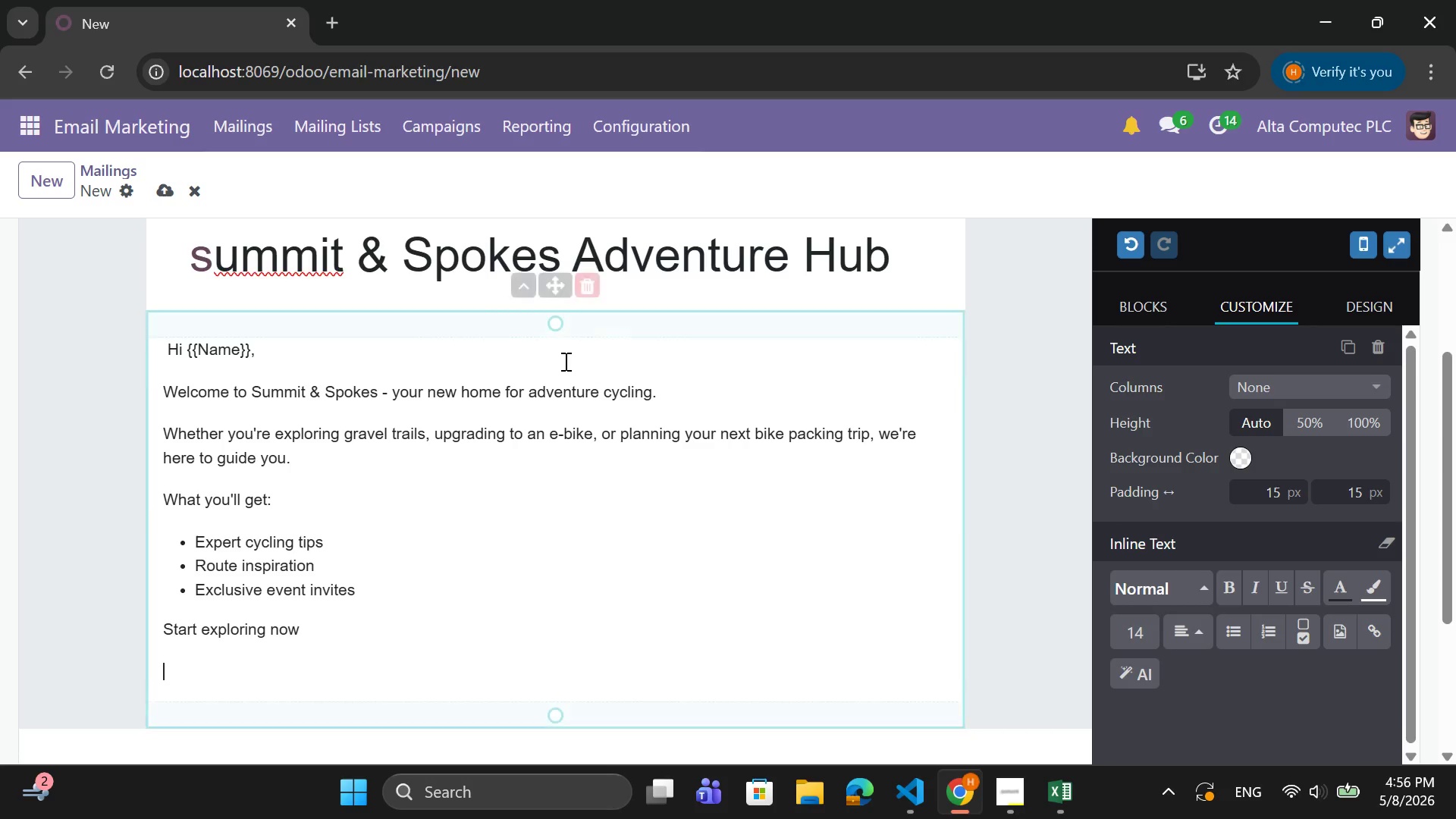 
left_click([1373, 632])
 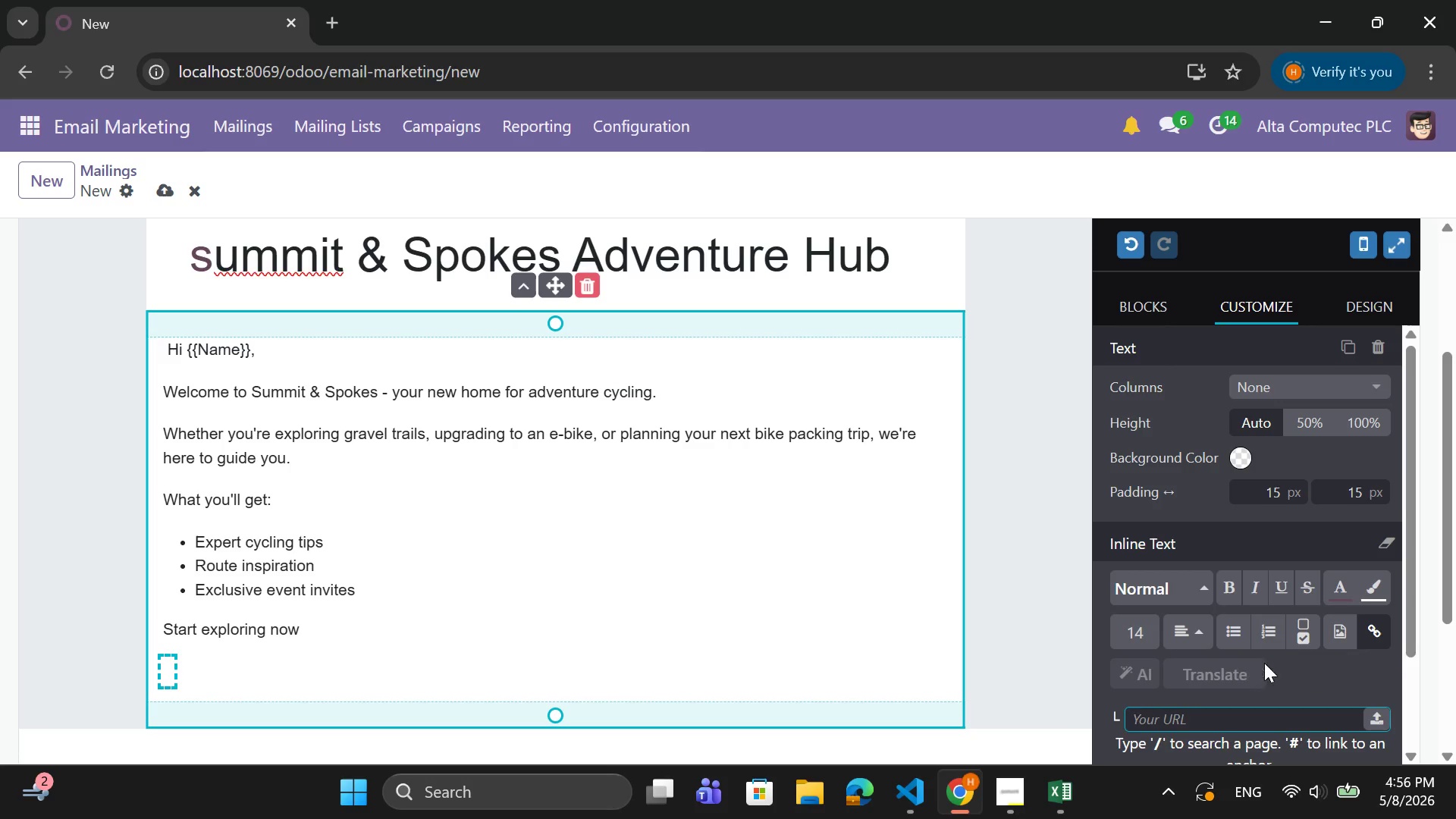 
scroll: coordinate [1264, 663], scroll_direction: down, amount: 2.0
 